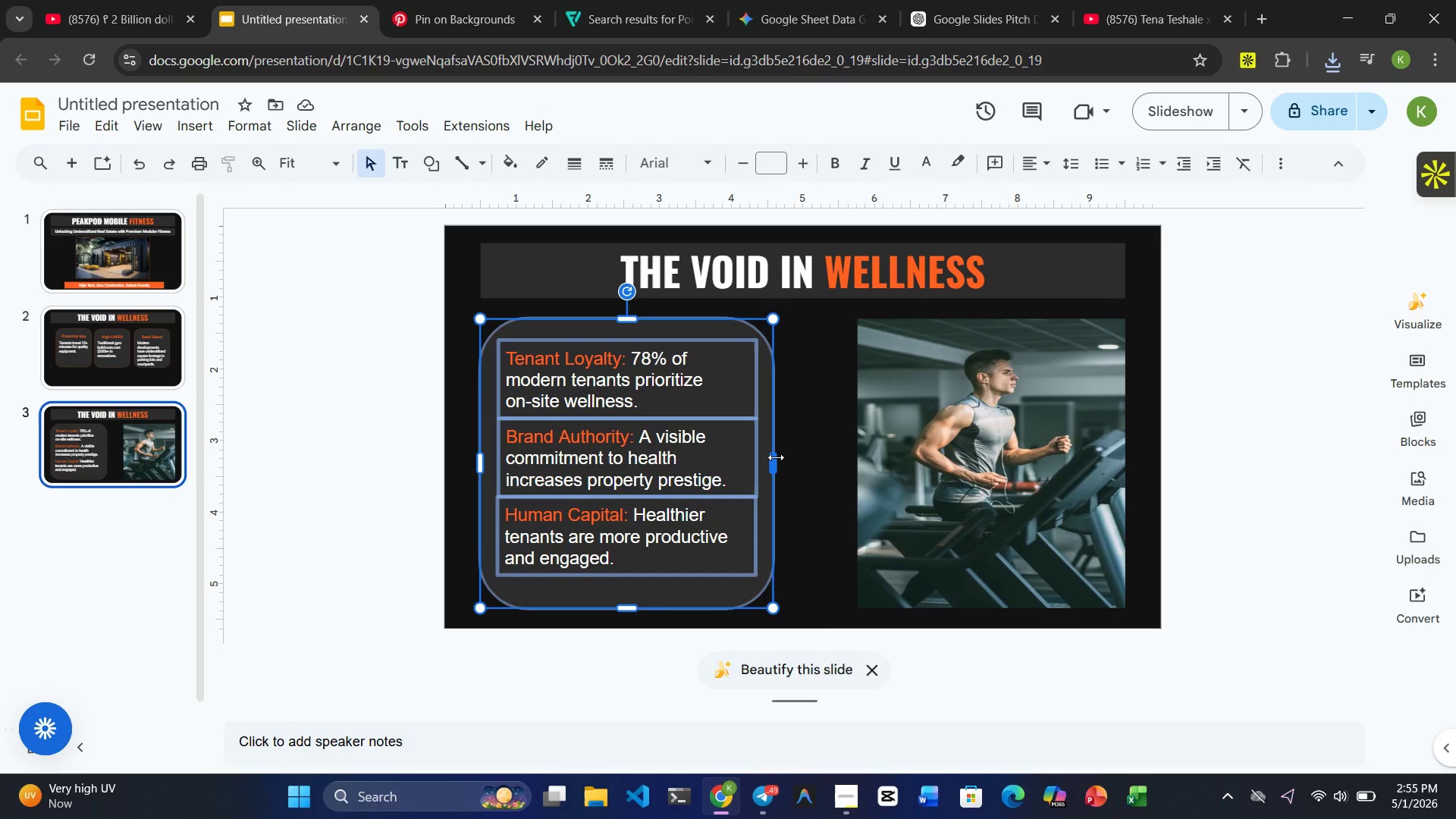 
left_click_drag(start_coordinate=[776, 458], to_coordinate=[792, 462])
 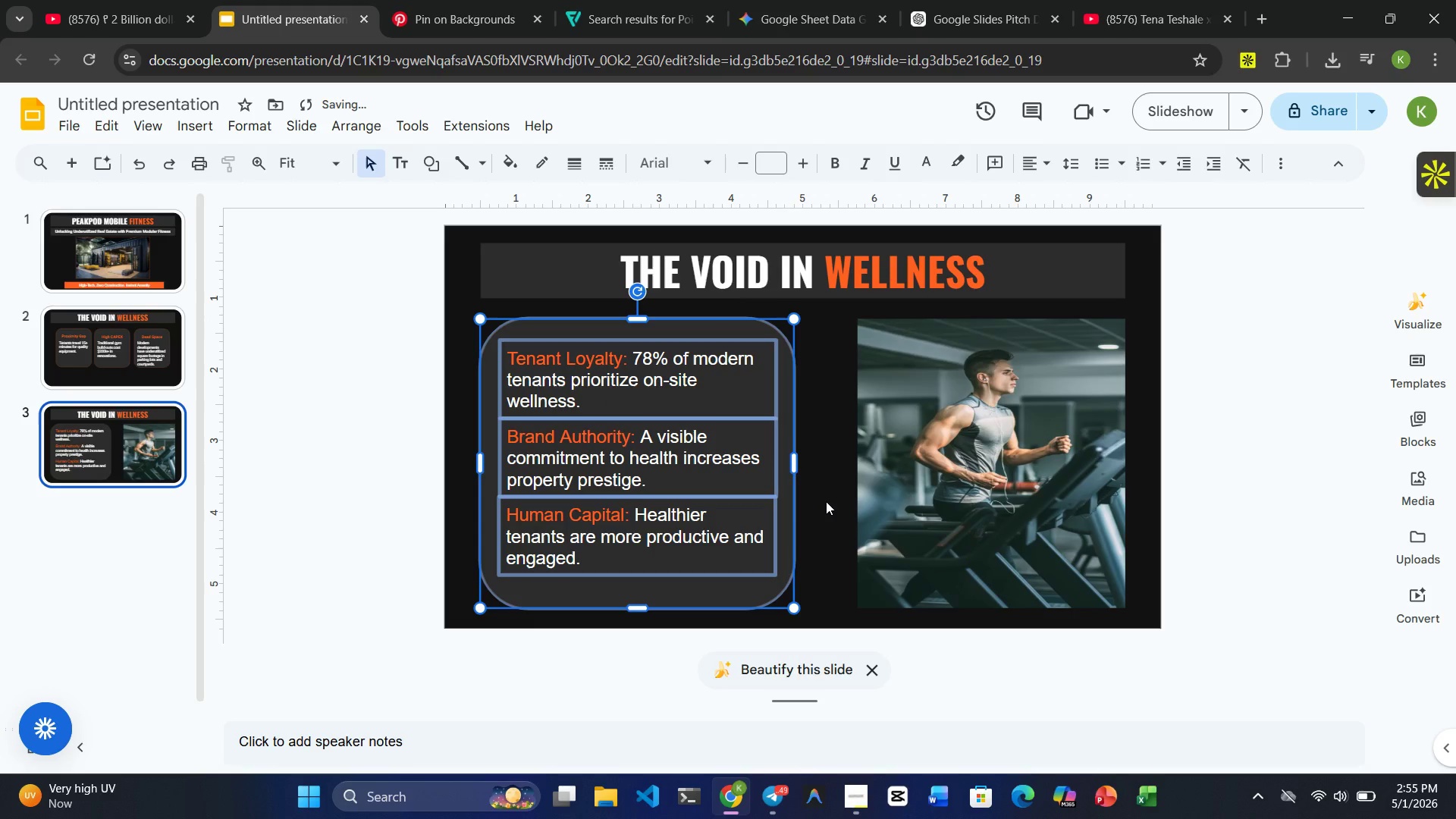 
left_click([826, 501])
 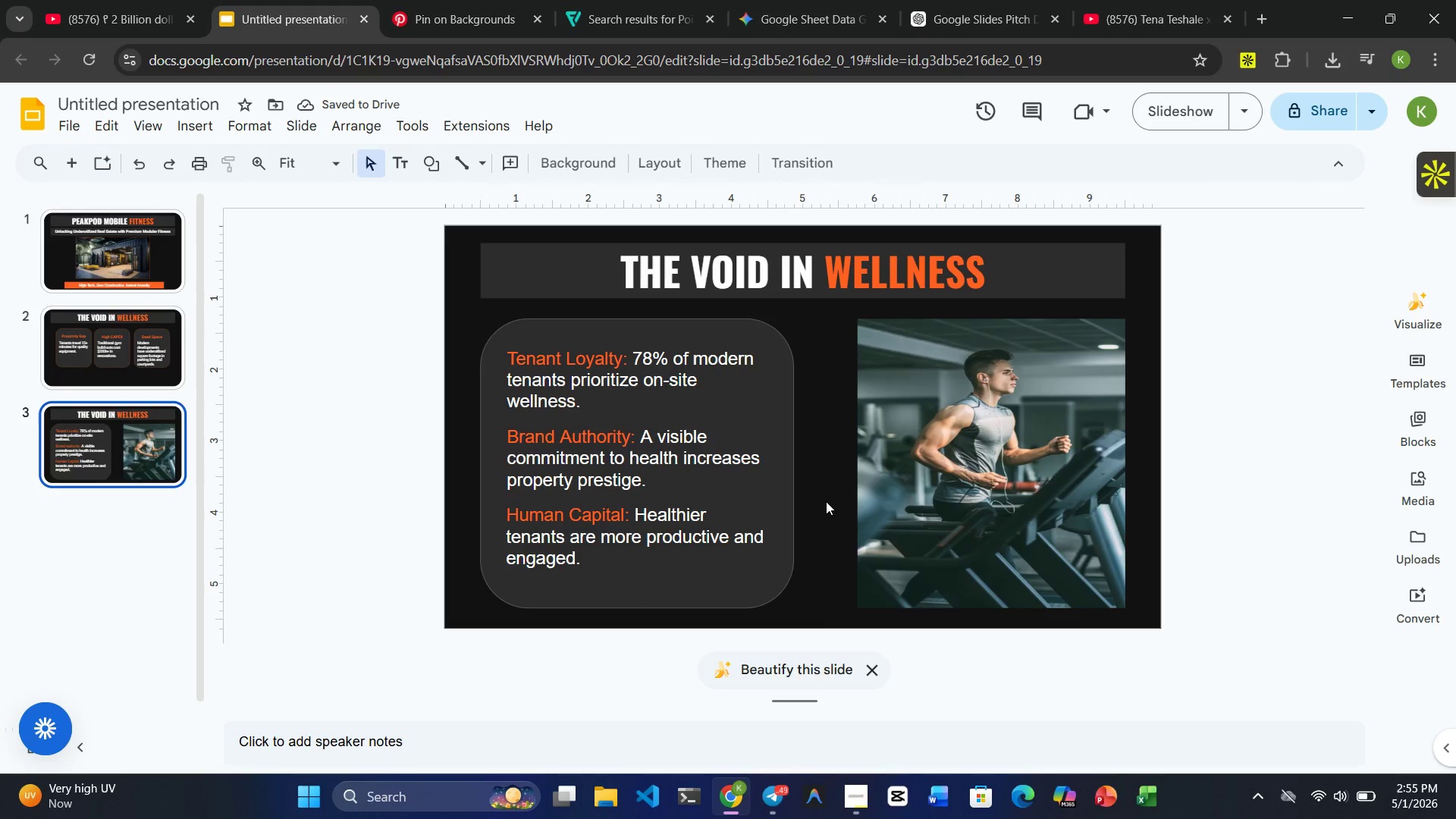 
left_click([998, 467])
 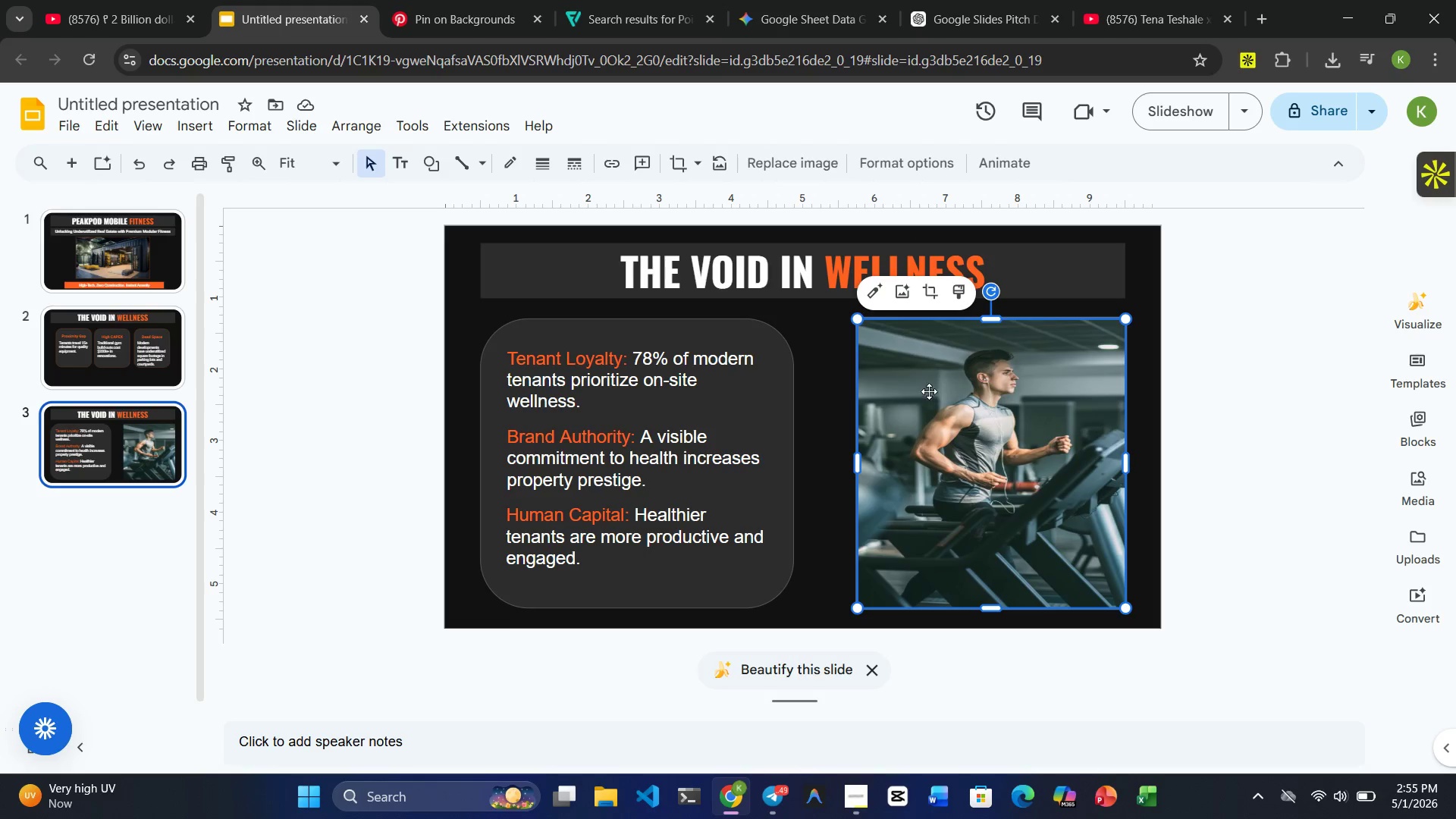 
wait(7.22)
 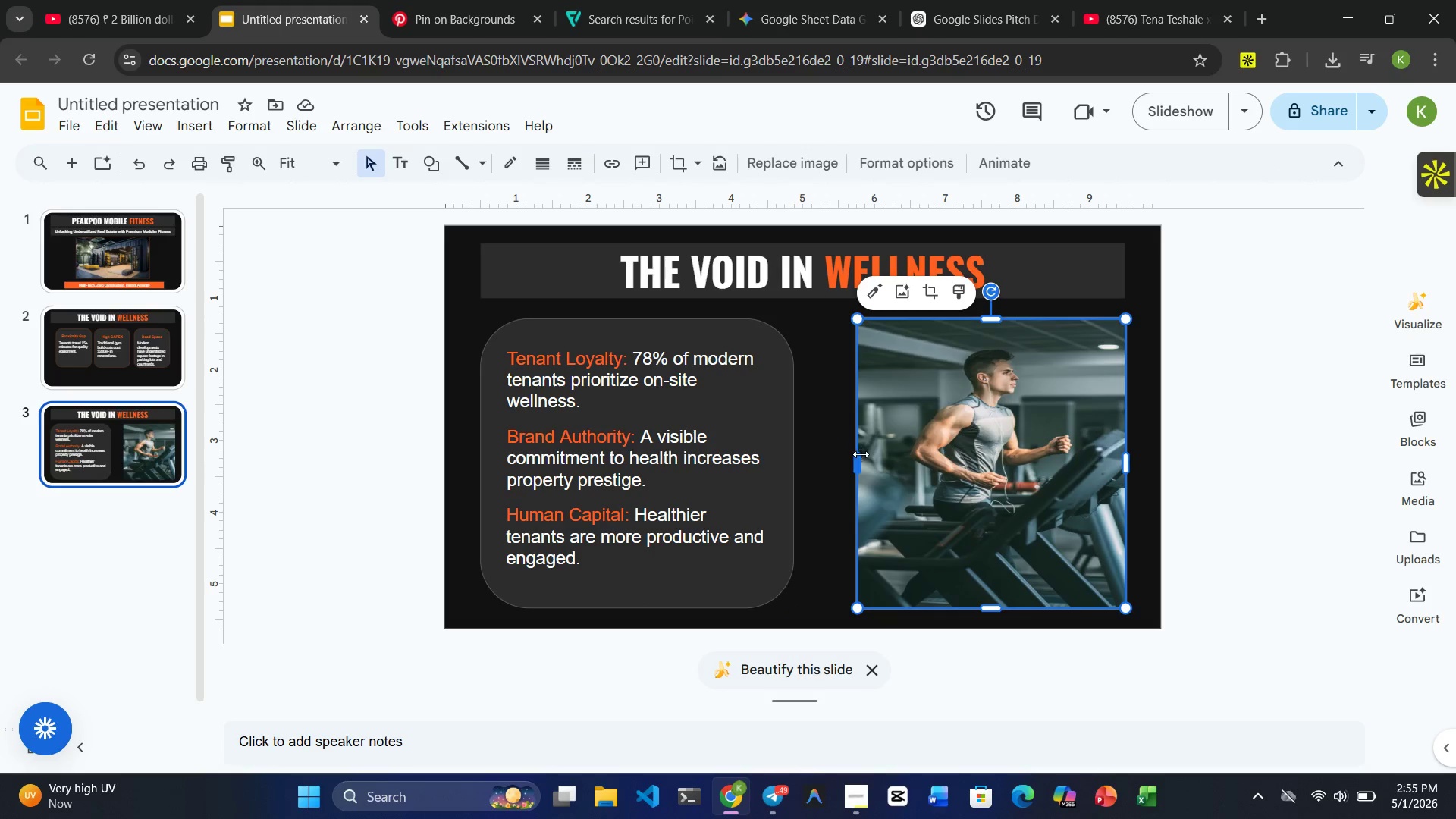 
left_click_drag(start_coordinate=[854, 460], to_coordinate=[847, 460])
 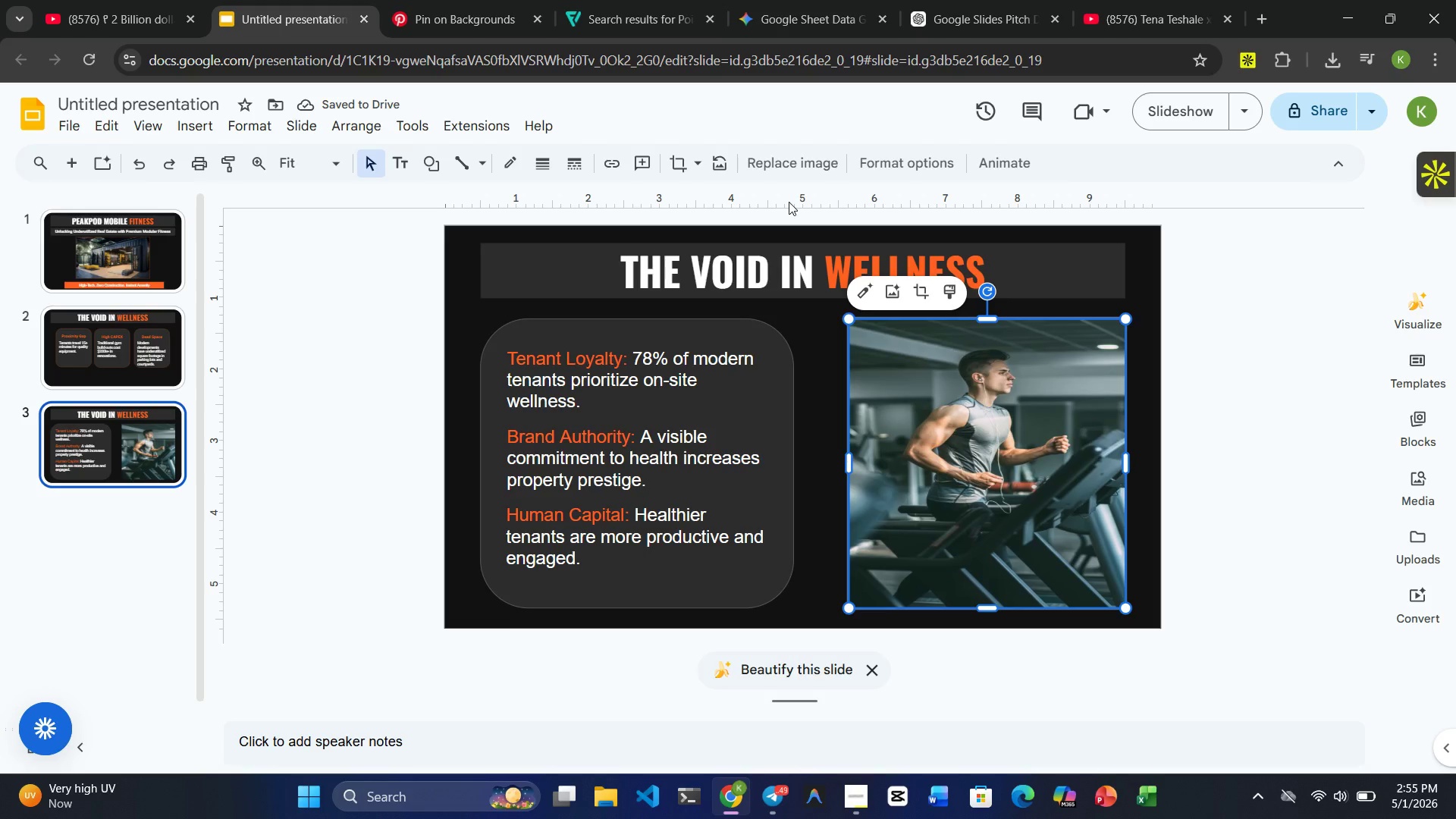 
wait(5.16)
 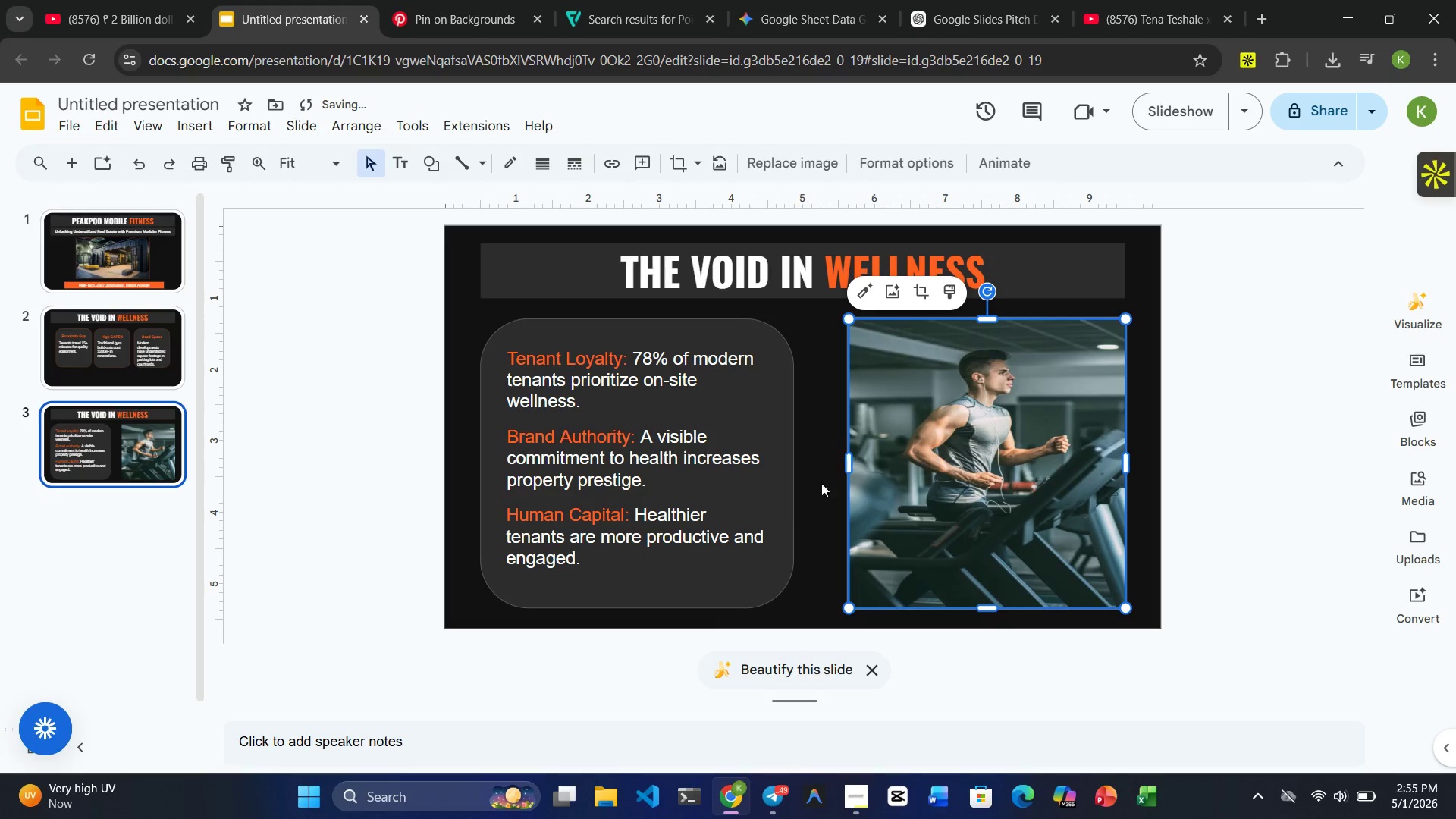 
left_click([693, 162])
 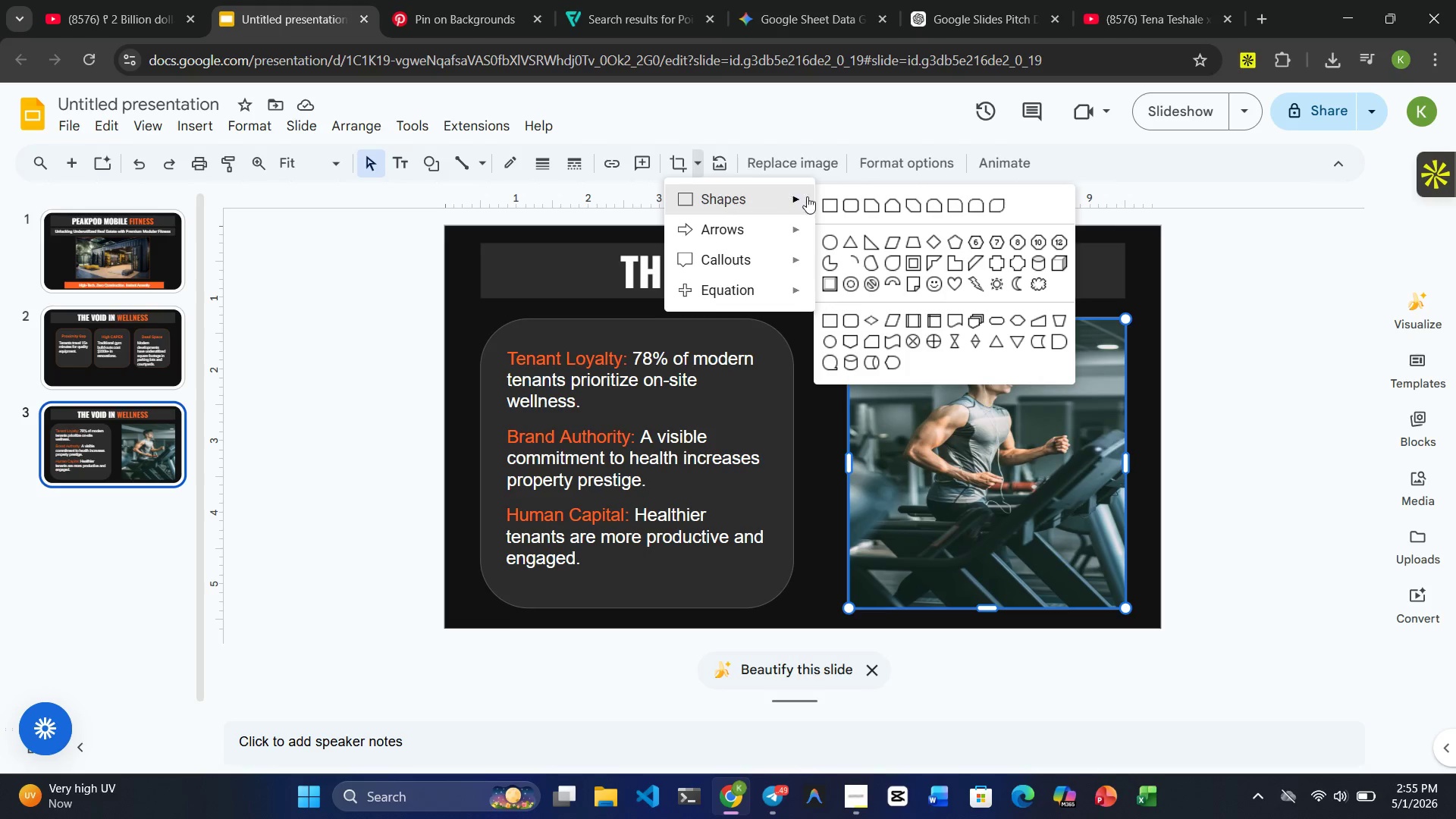 
left_click([845, 203])
 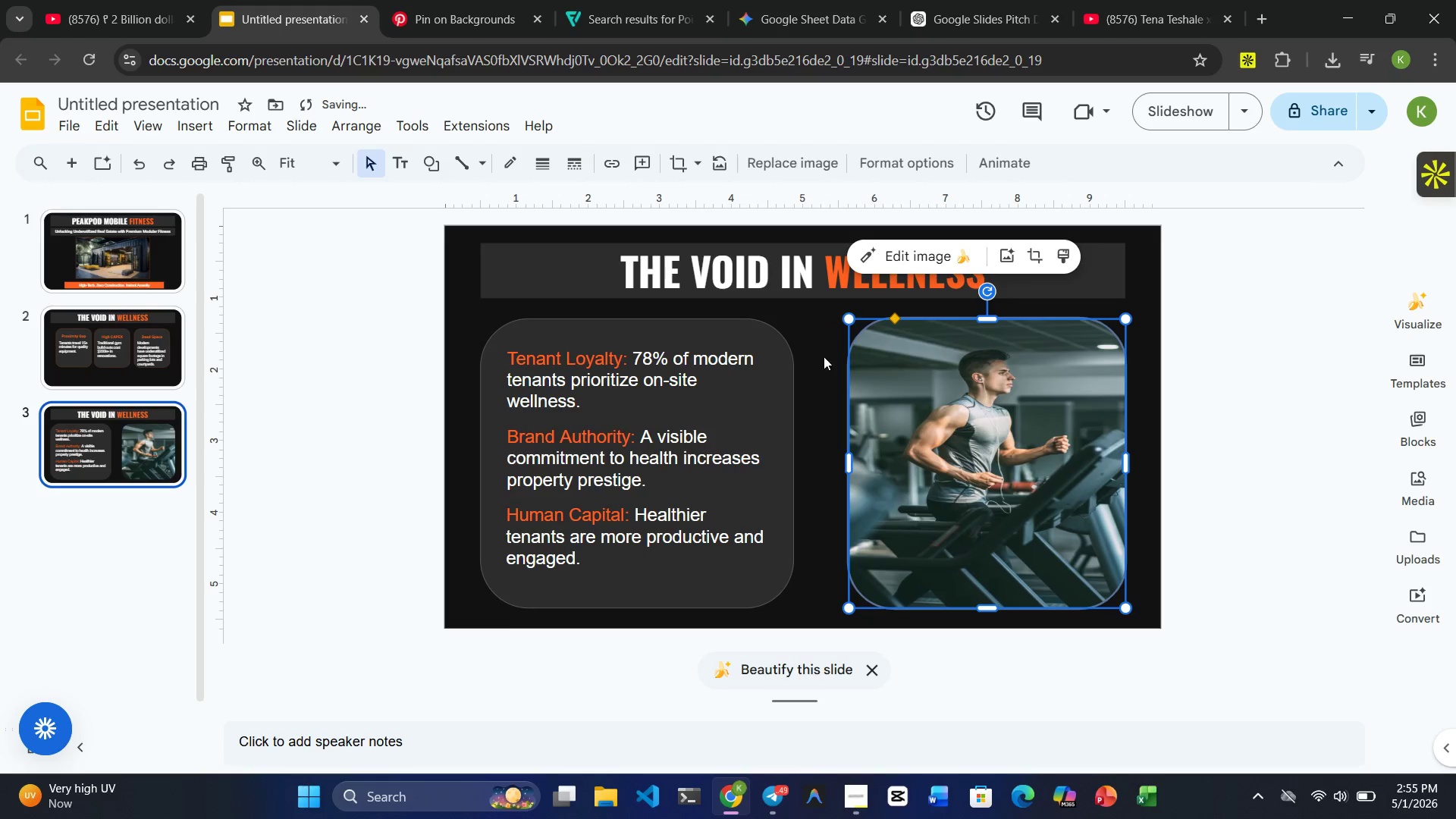 
left_click([818, 389])
 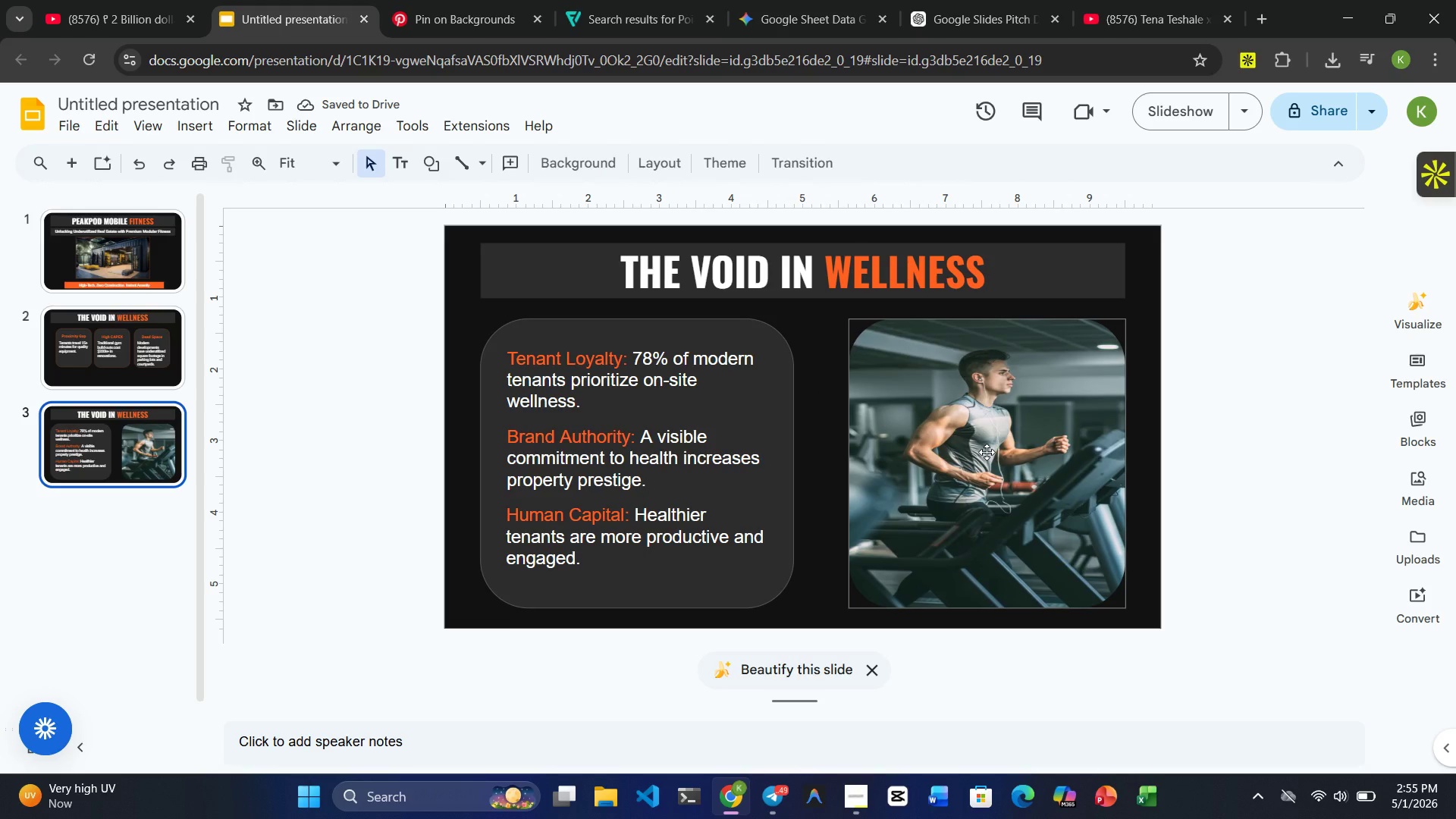 
left_click([987, 452])
 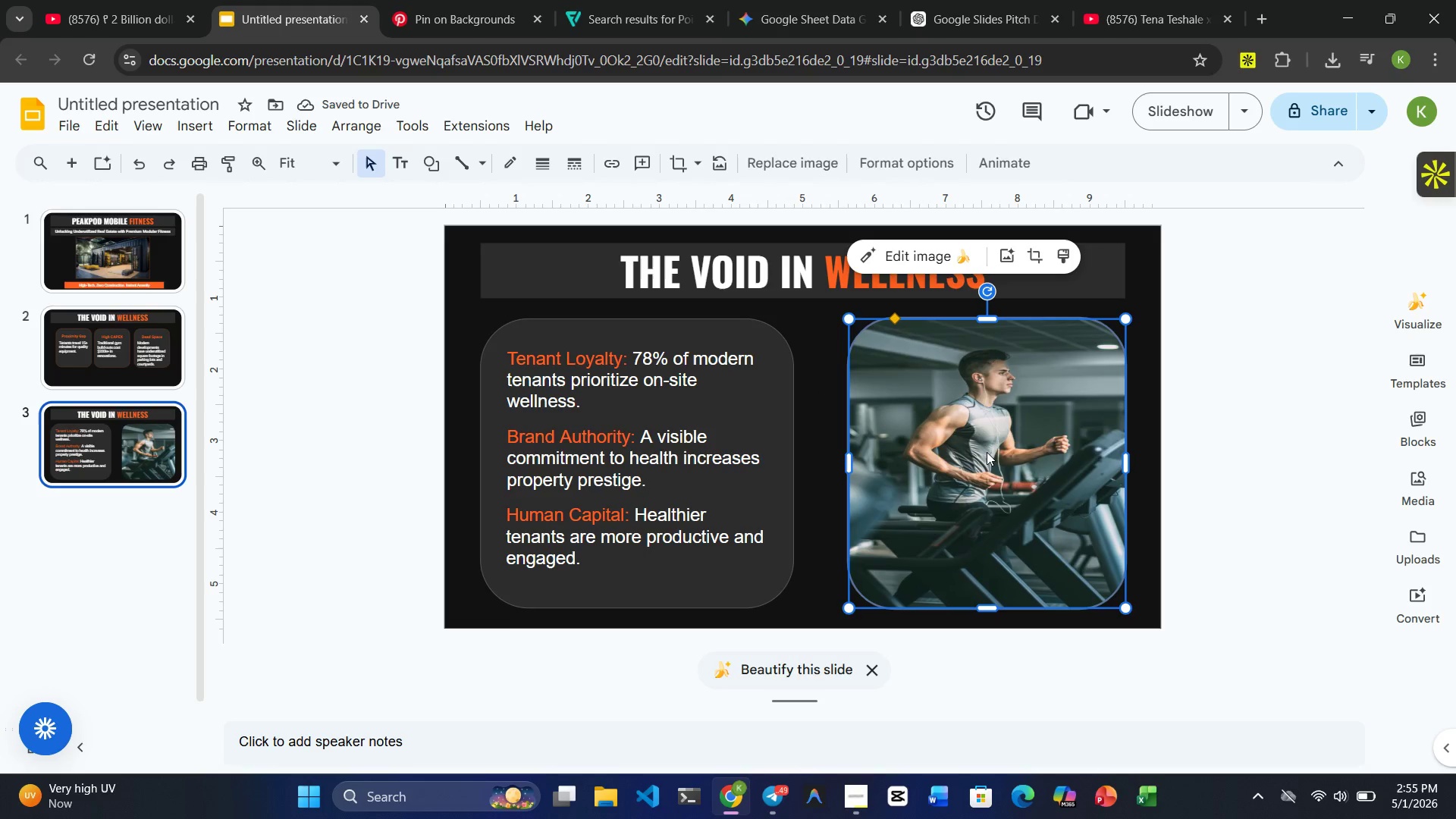 
hold_key(key=ControlRight, duration=2.61)
left_click([806, 441])
 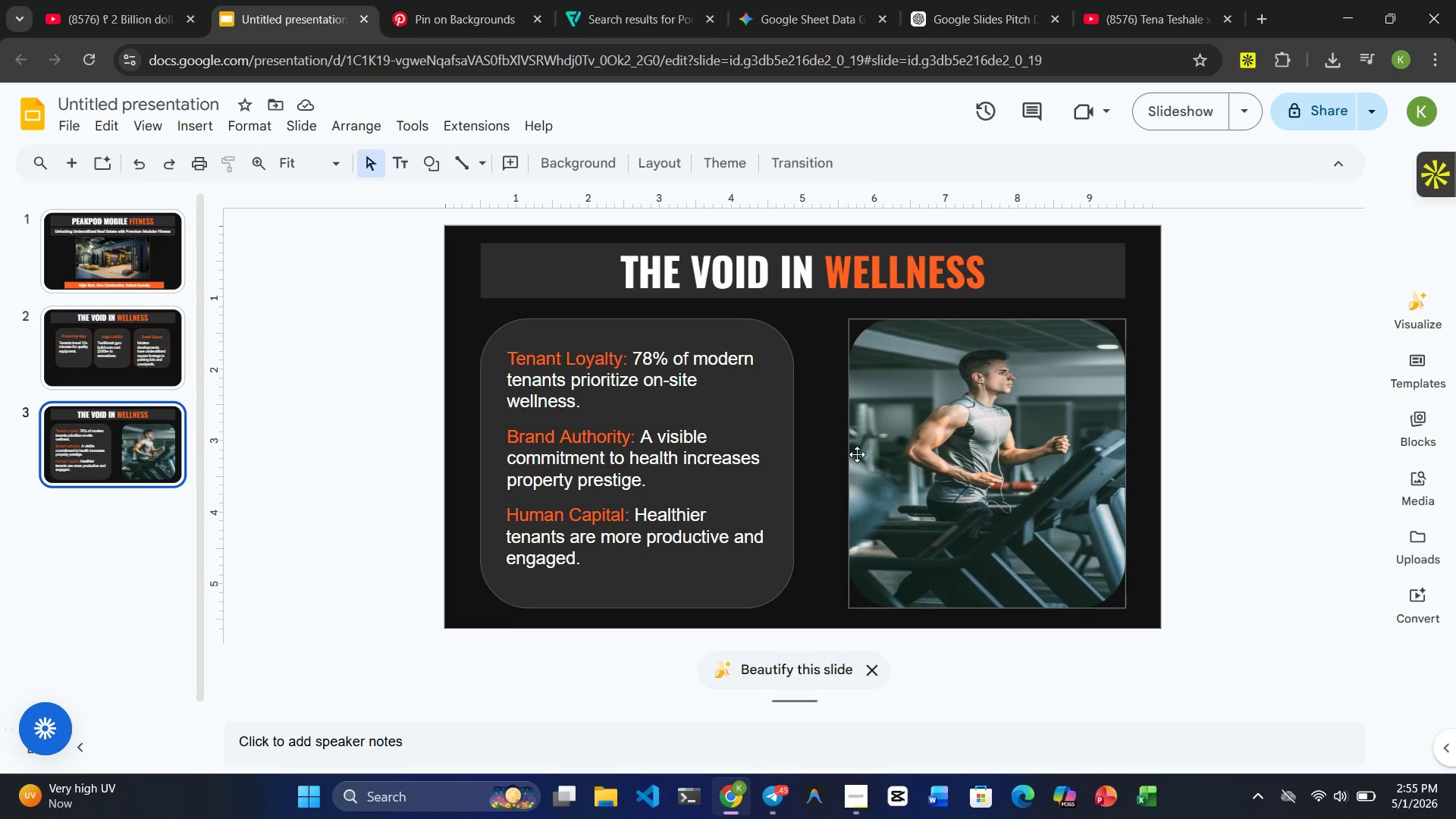 
left_click([857, 454])
 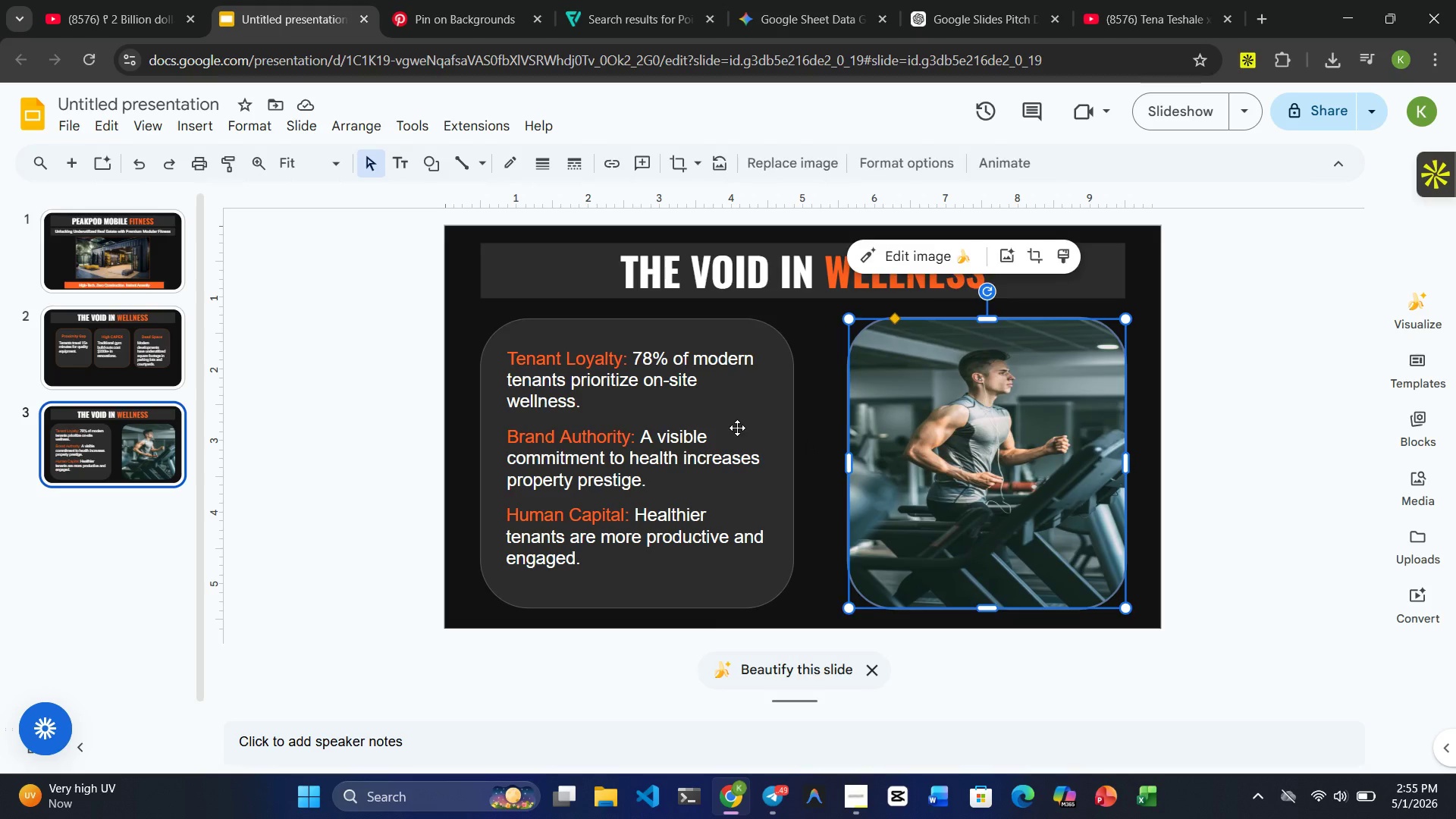 
left_click([737, 428])
 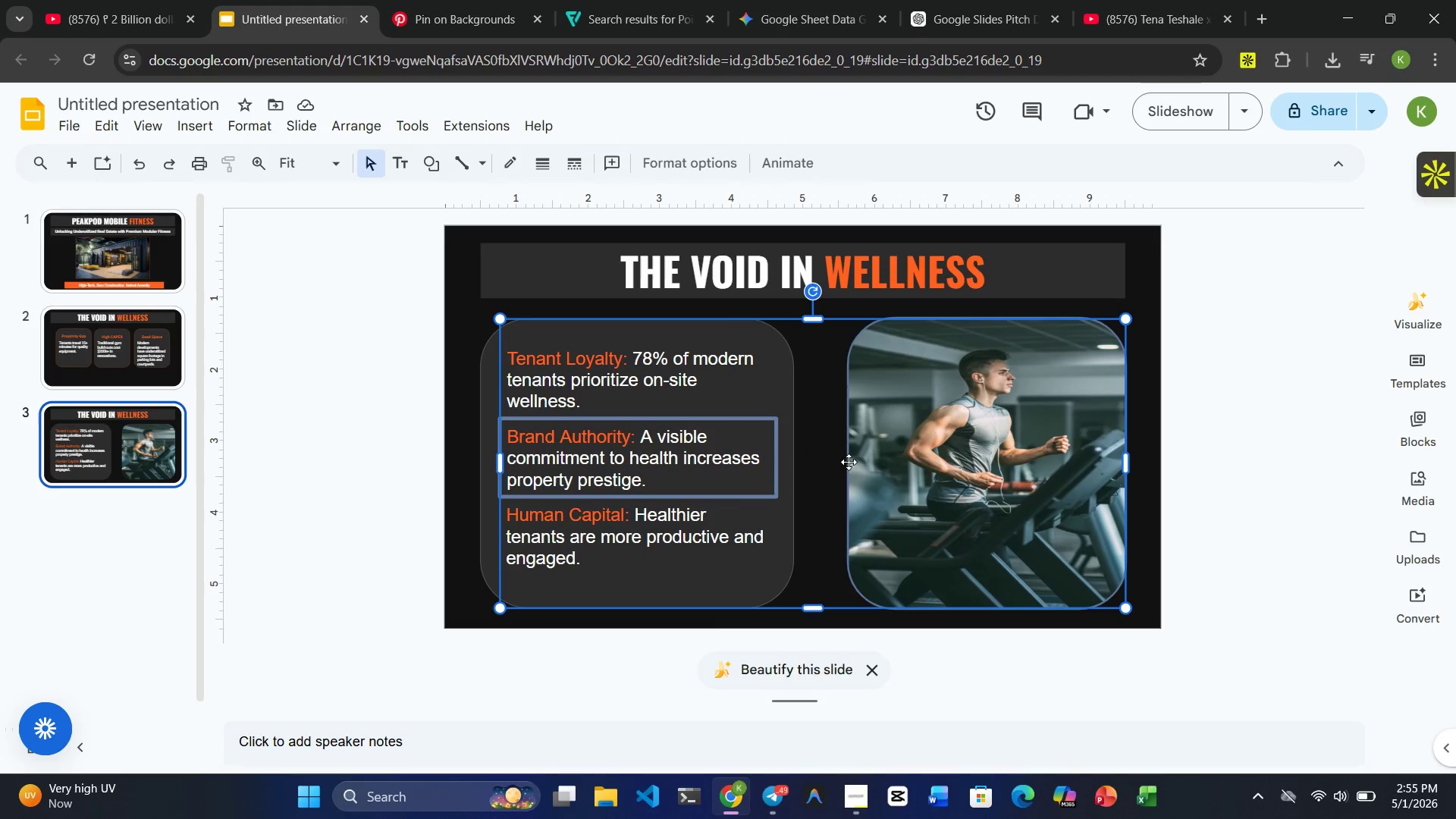 
left_click([973, 532])
 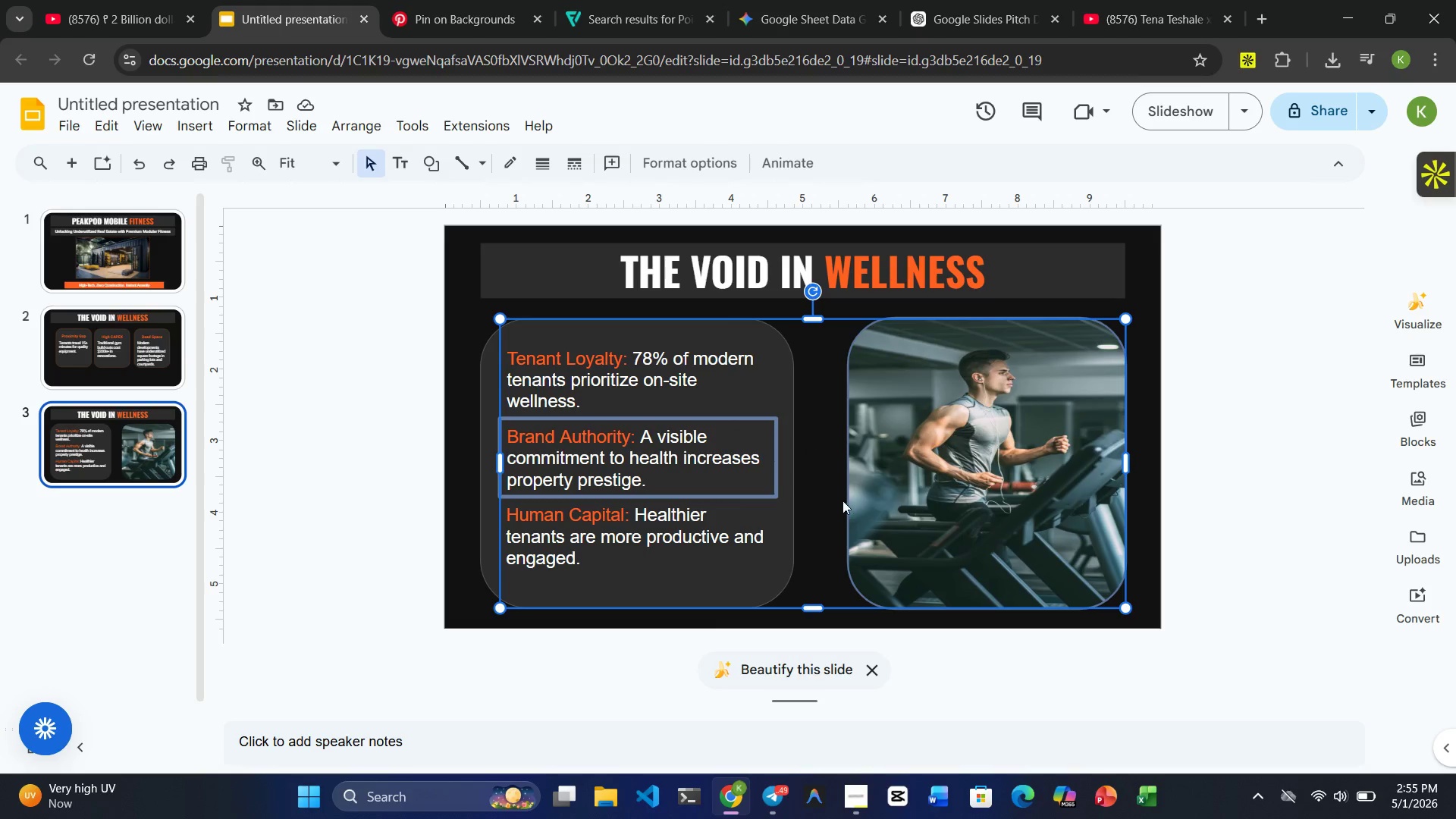 
left_click([839, 498])
 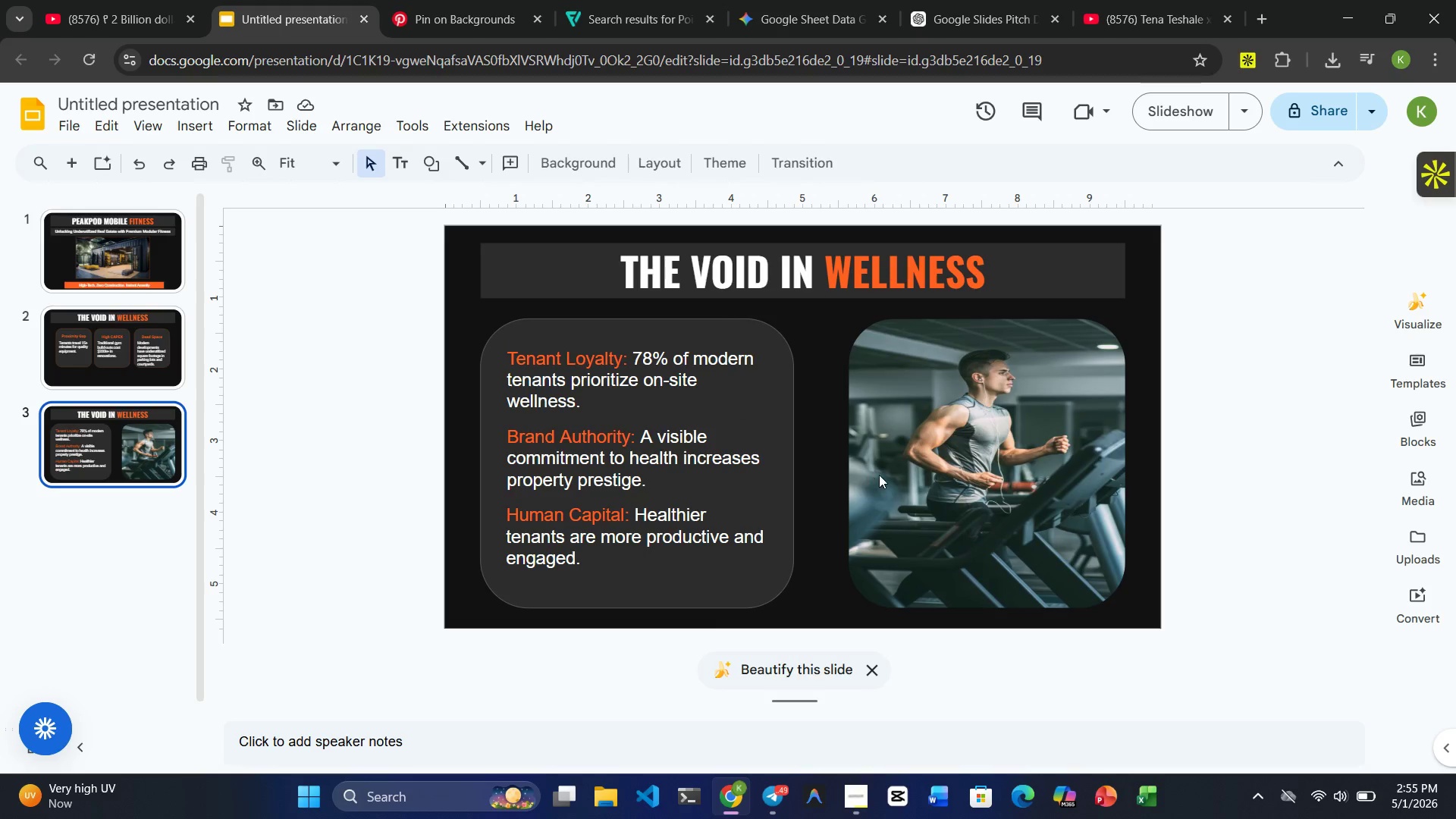 
left_click([880, 475])
 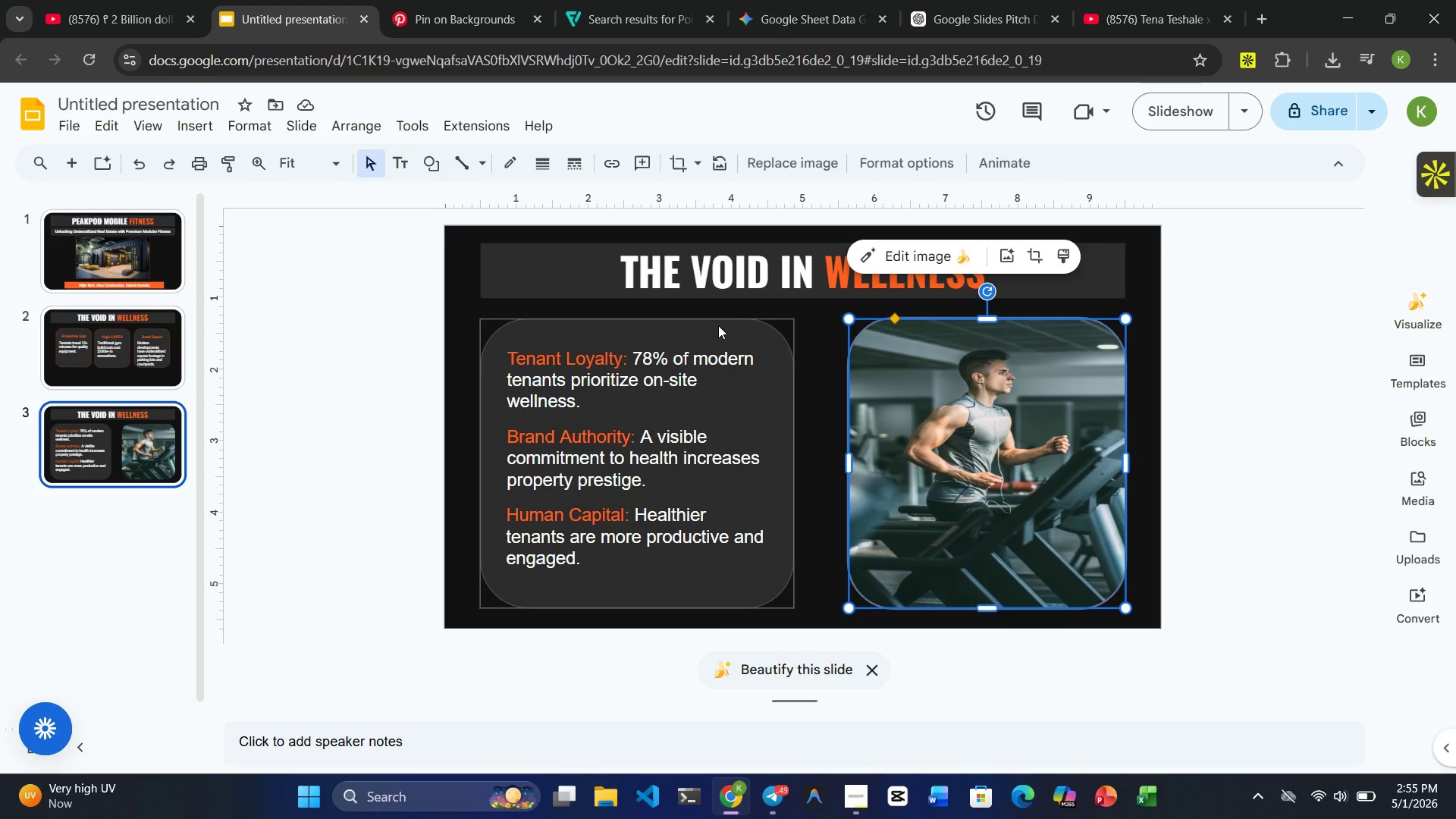 
hold_key(key=ControlRight, duration=0.67)
left_click([718, 325])
 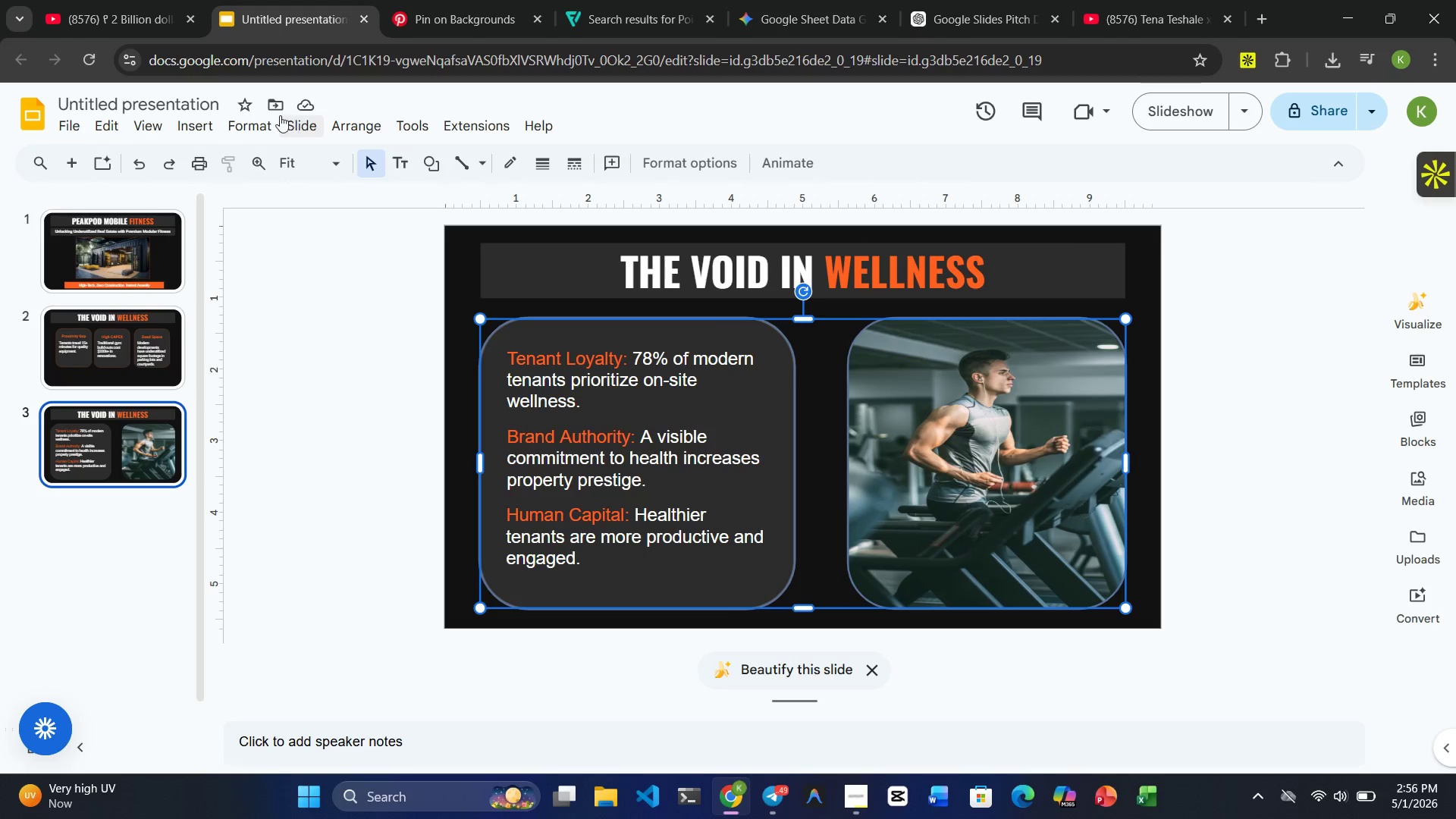 
left_click([257, 117])
 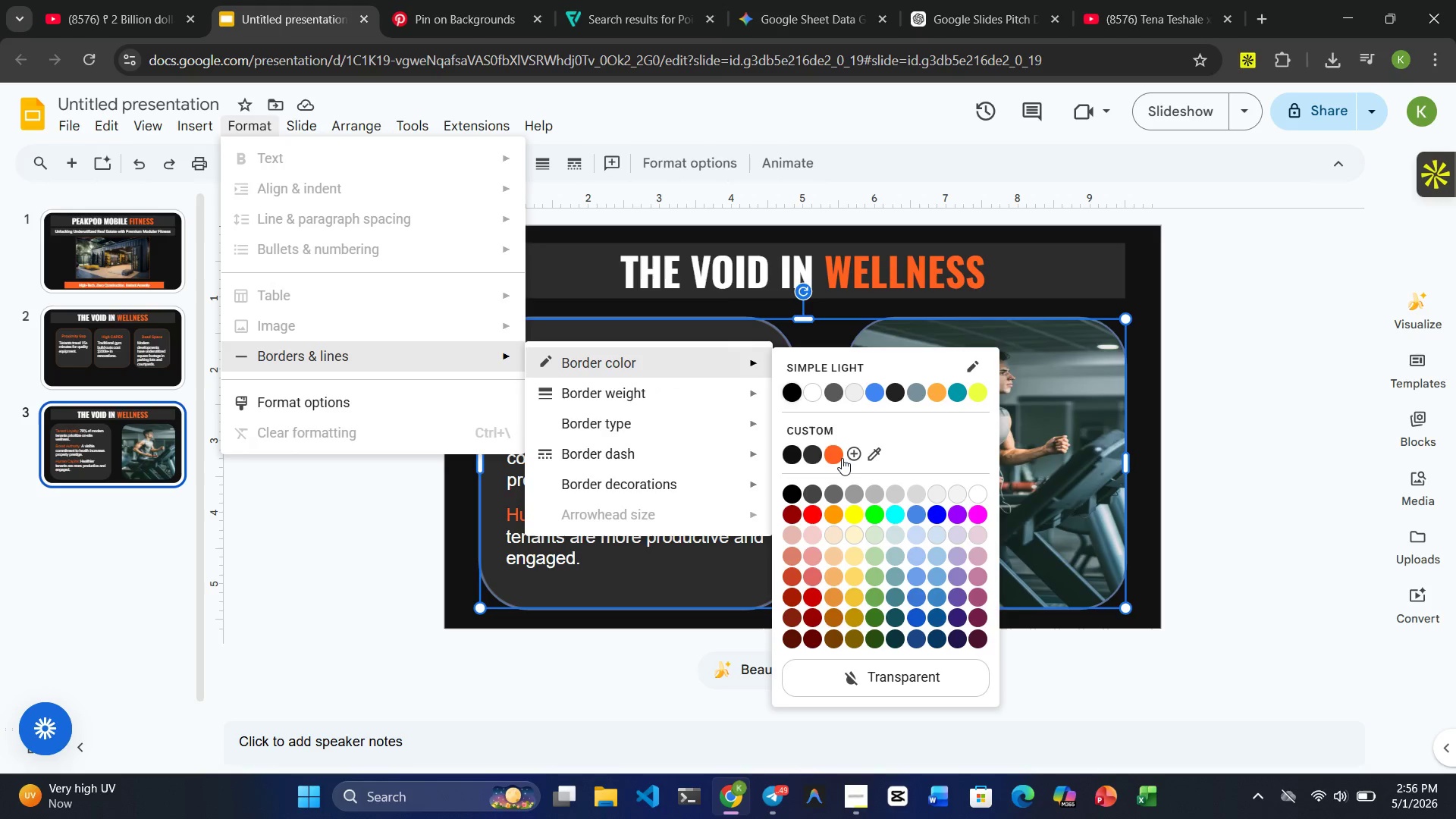 
wait(5.25)
 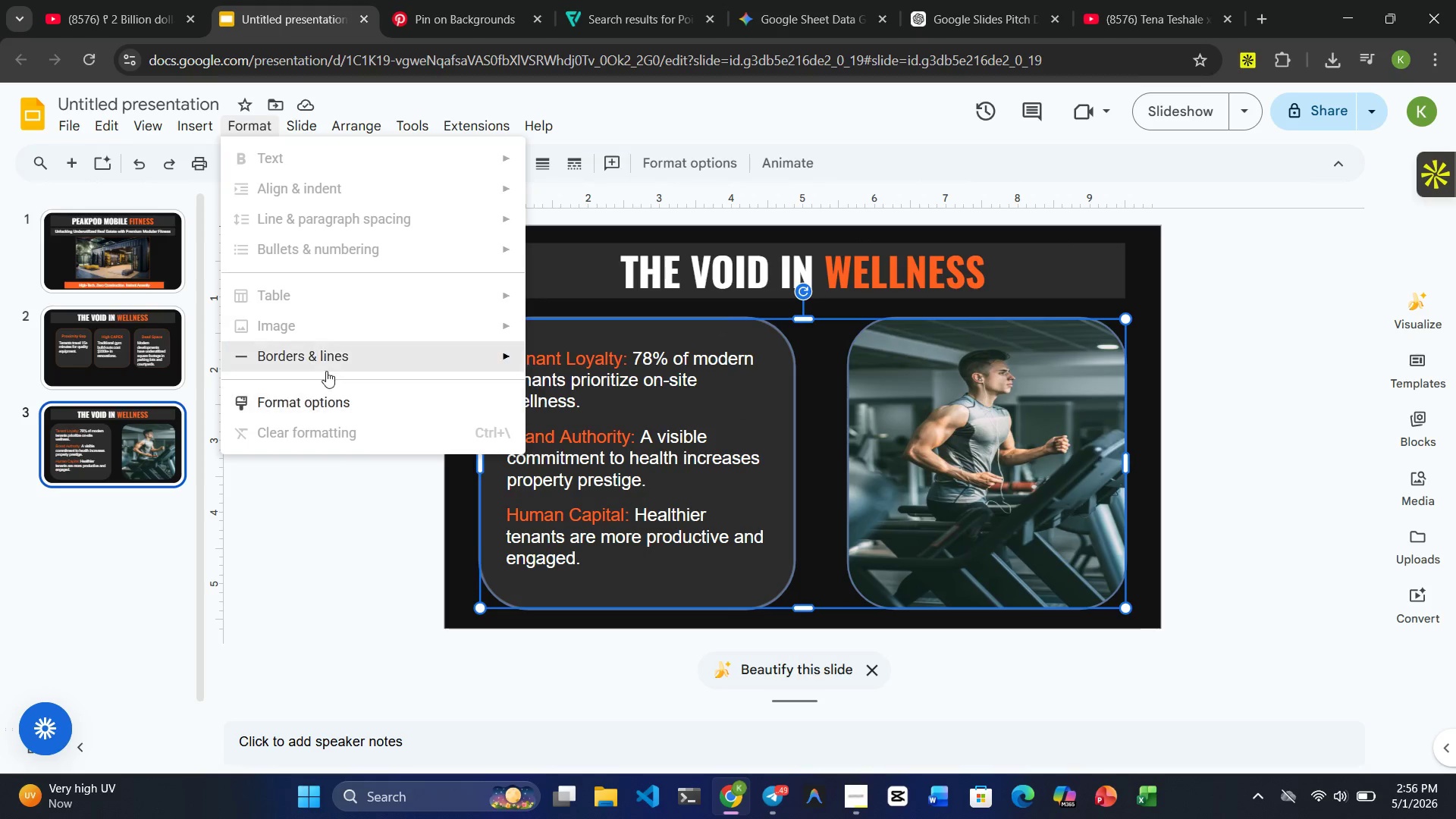 
left_click([833, 453])
 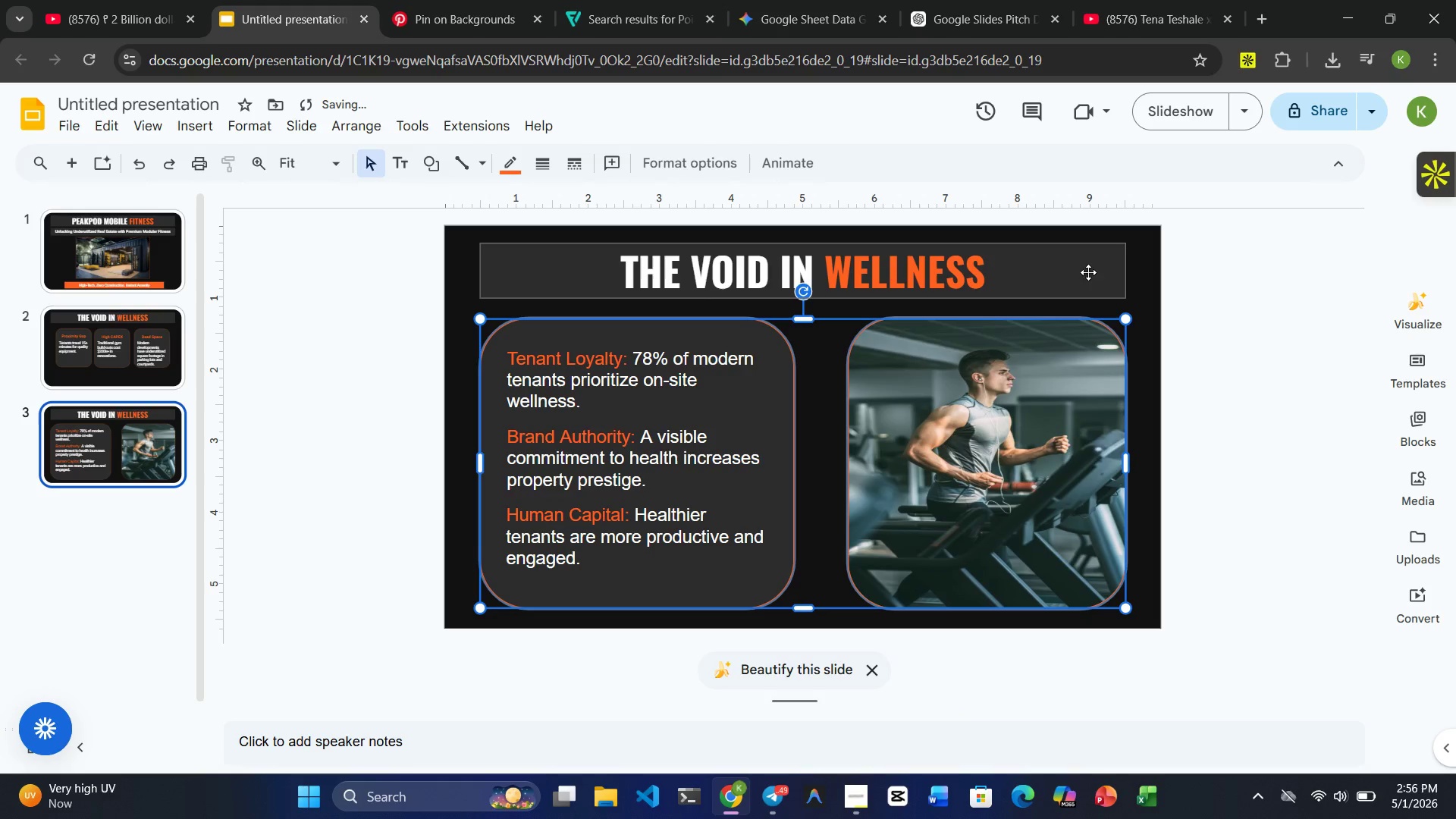 
left_click([1145, 279])
 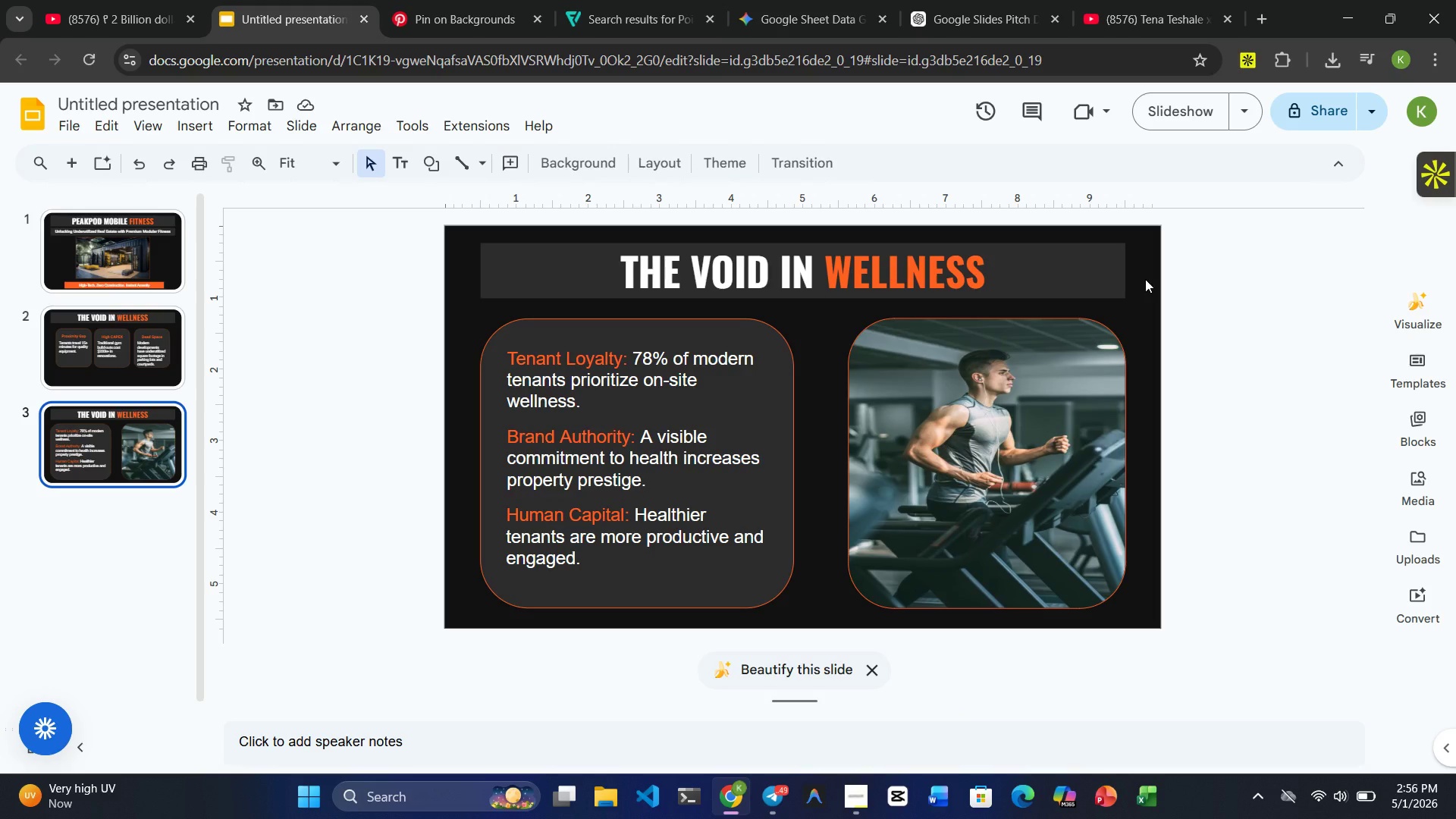 
wait(5.45)
 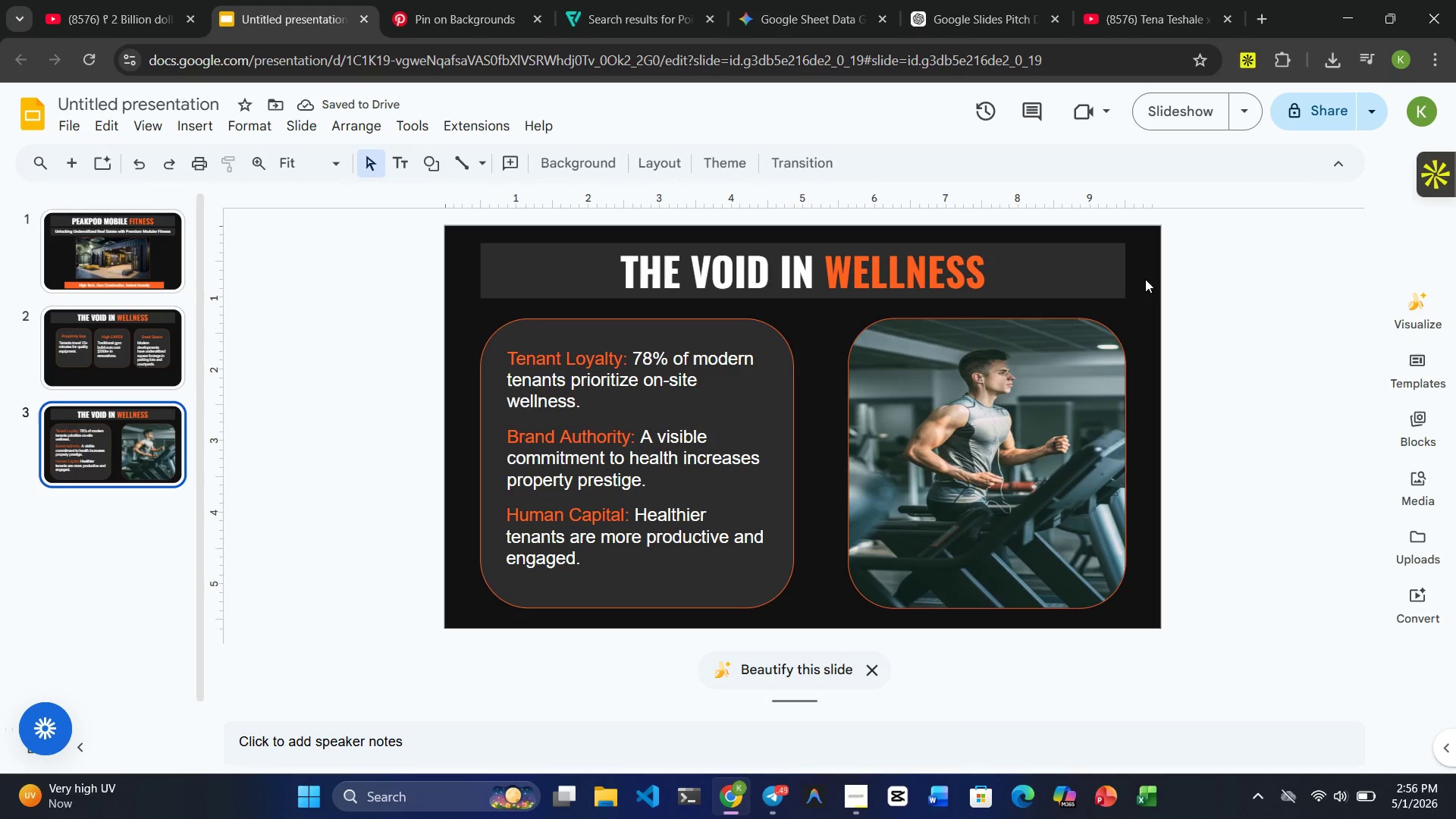 
left_click([989, 464])
 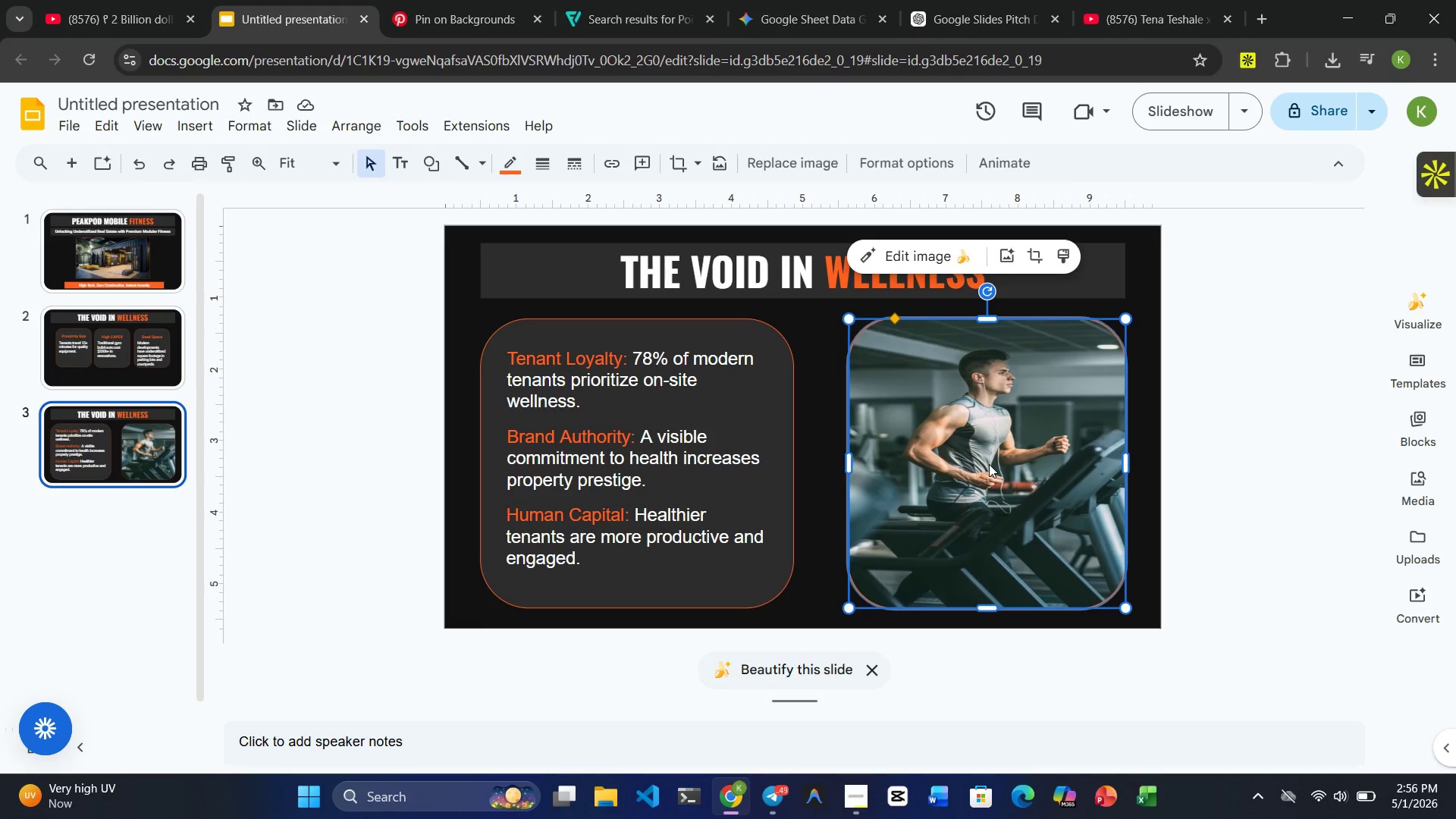 
wait(11.17)
 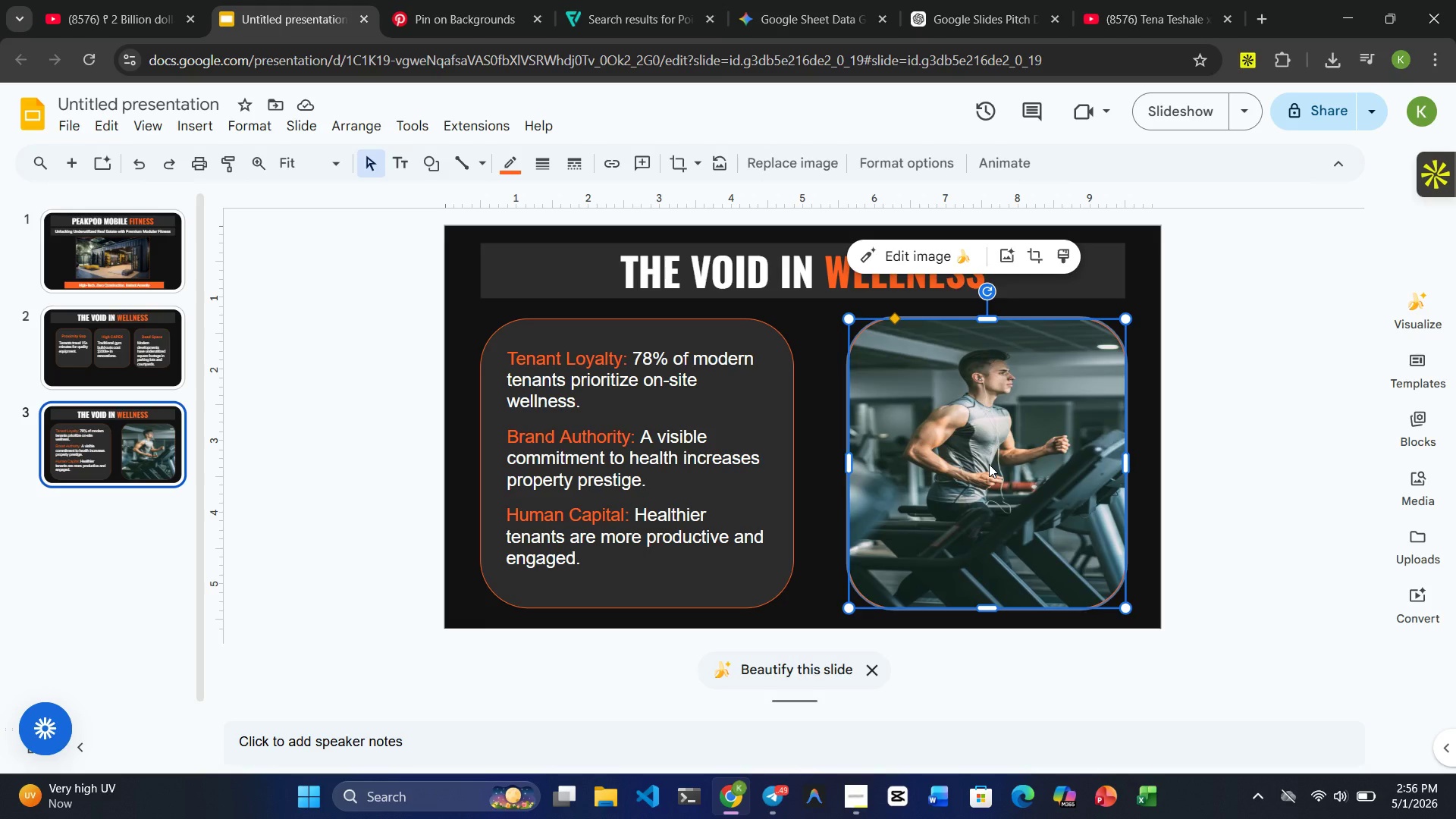 
left_click([823, 405])
 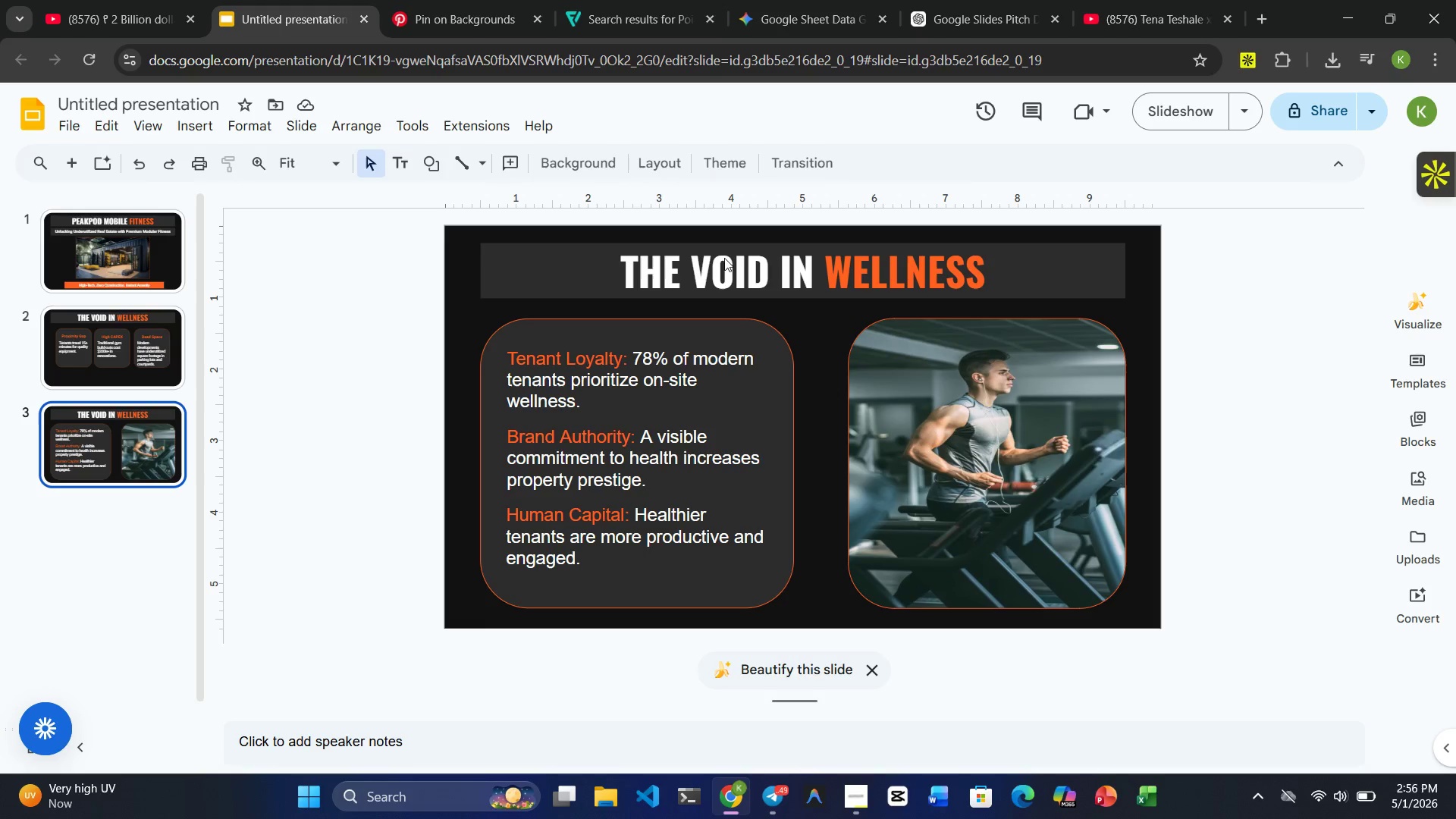 
left_click([1093, 461])
 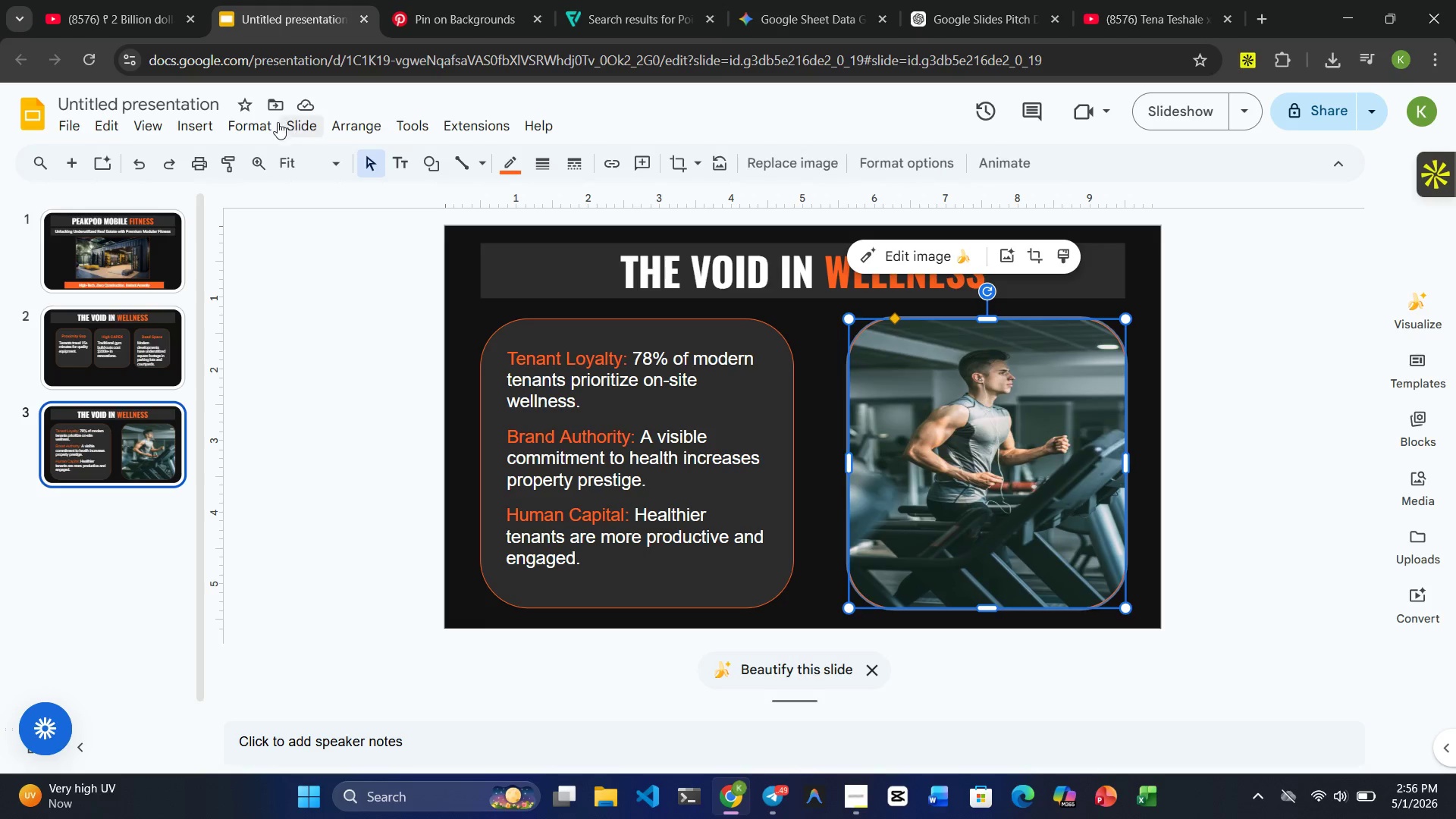 
left_click([242, 121])
 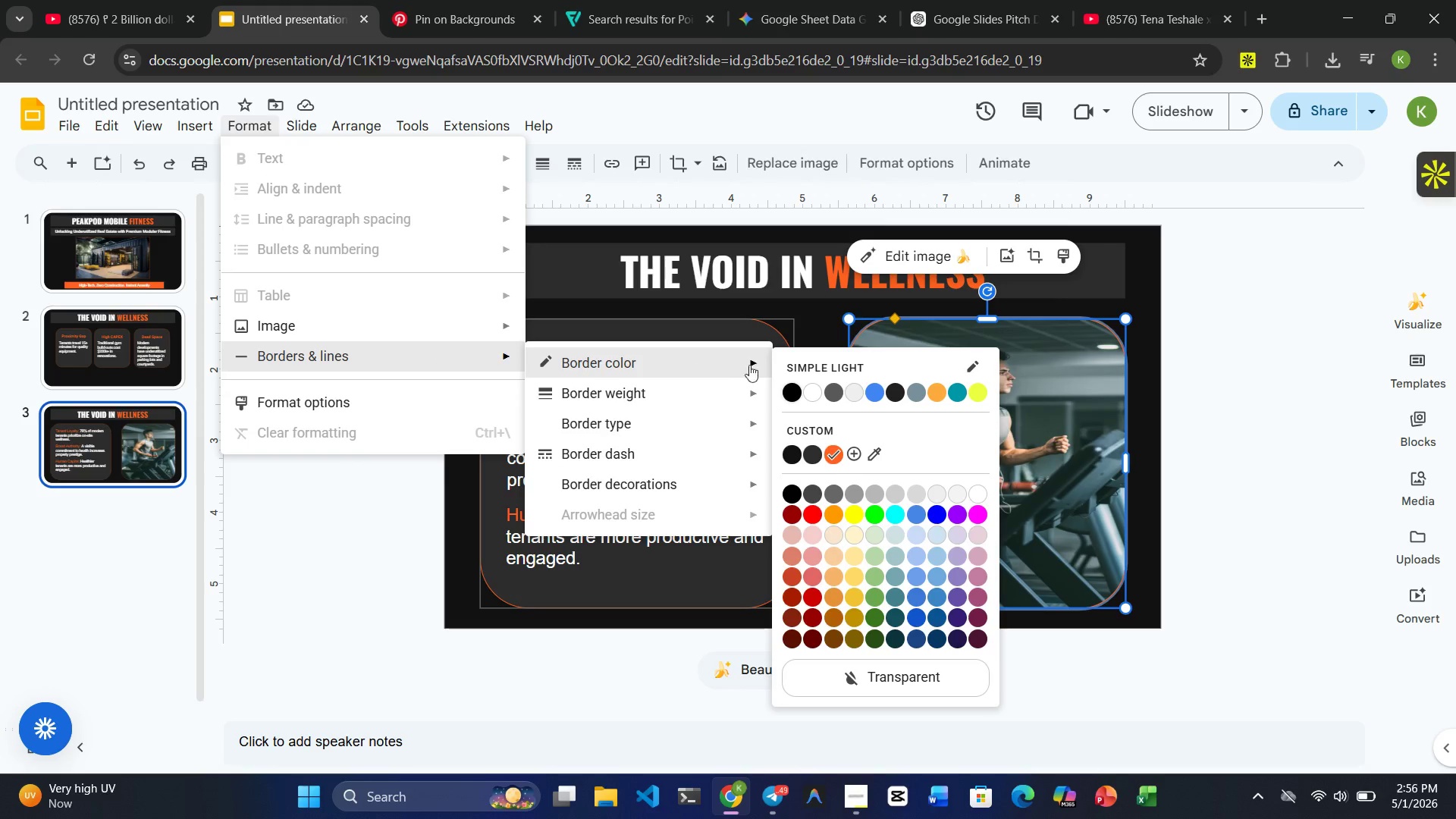 
left_click([811, 390])
 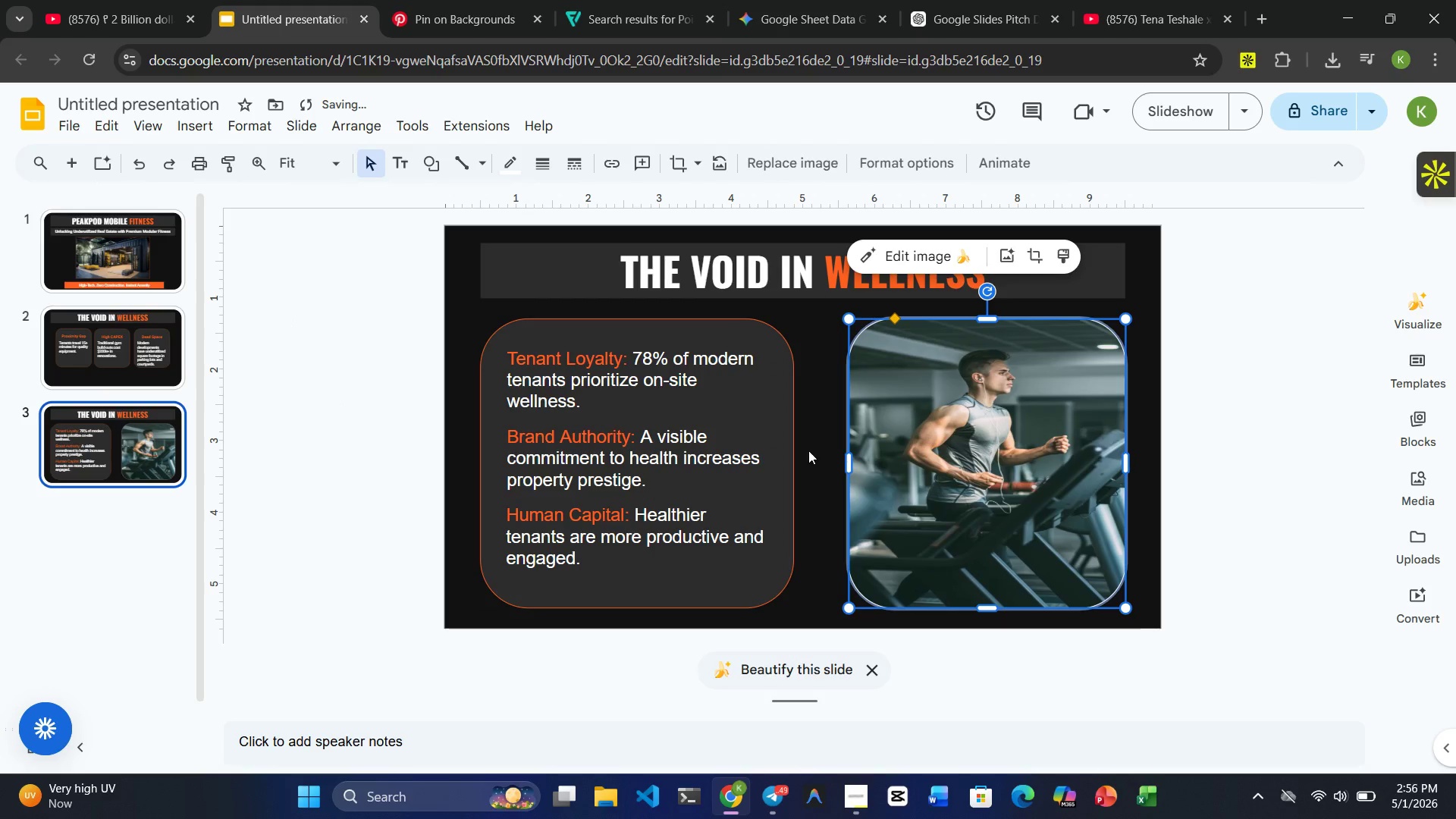 
left_click([808, 457])
 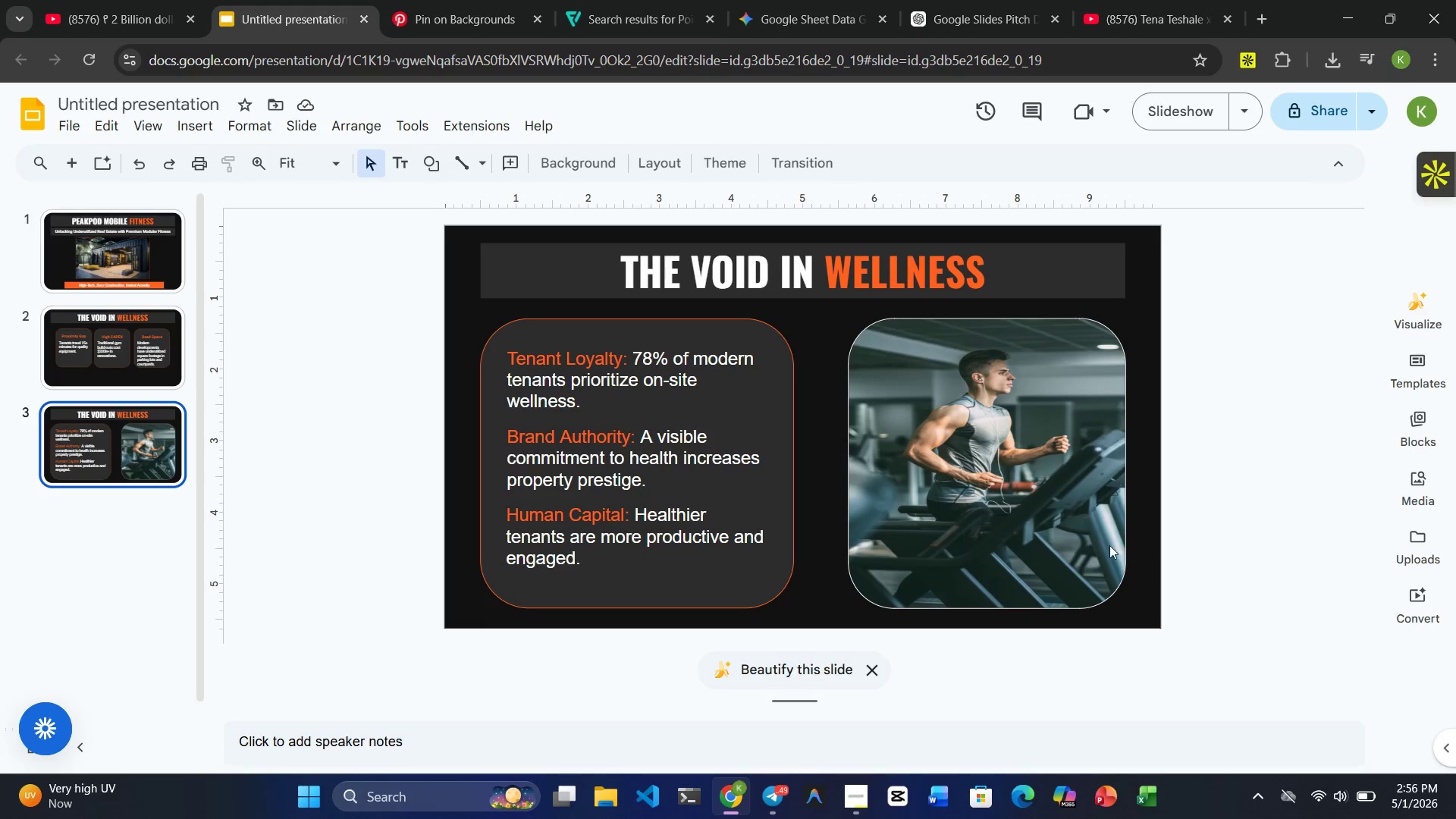 
wait(16.97)
 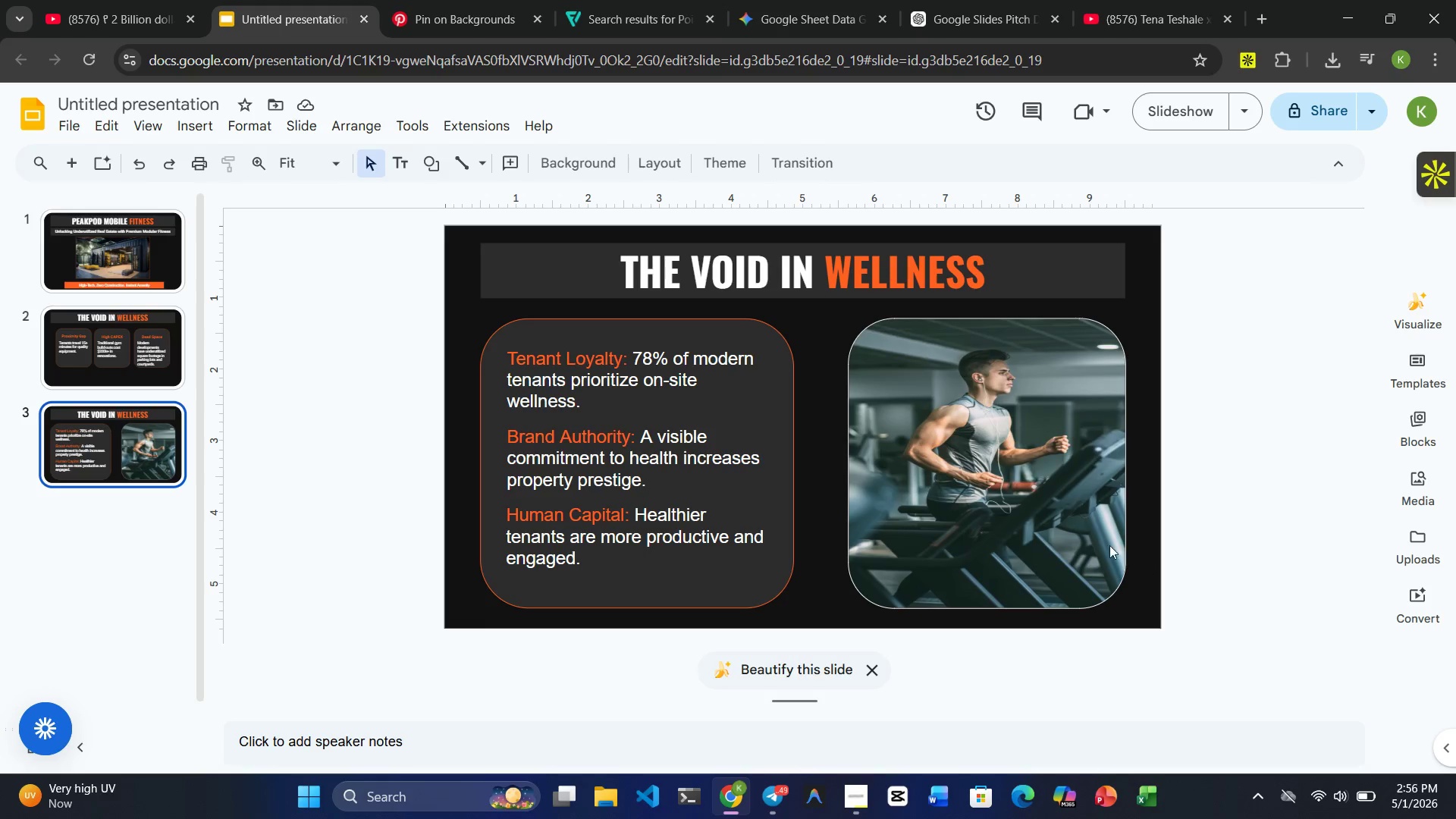 
left_click([481, 13])
 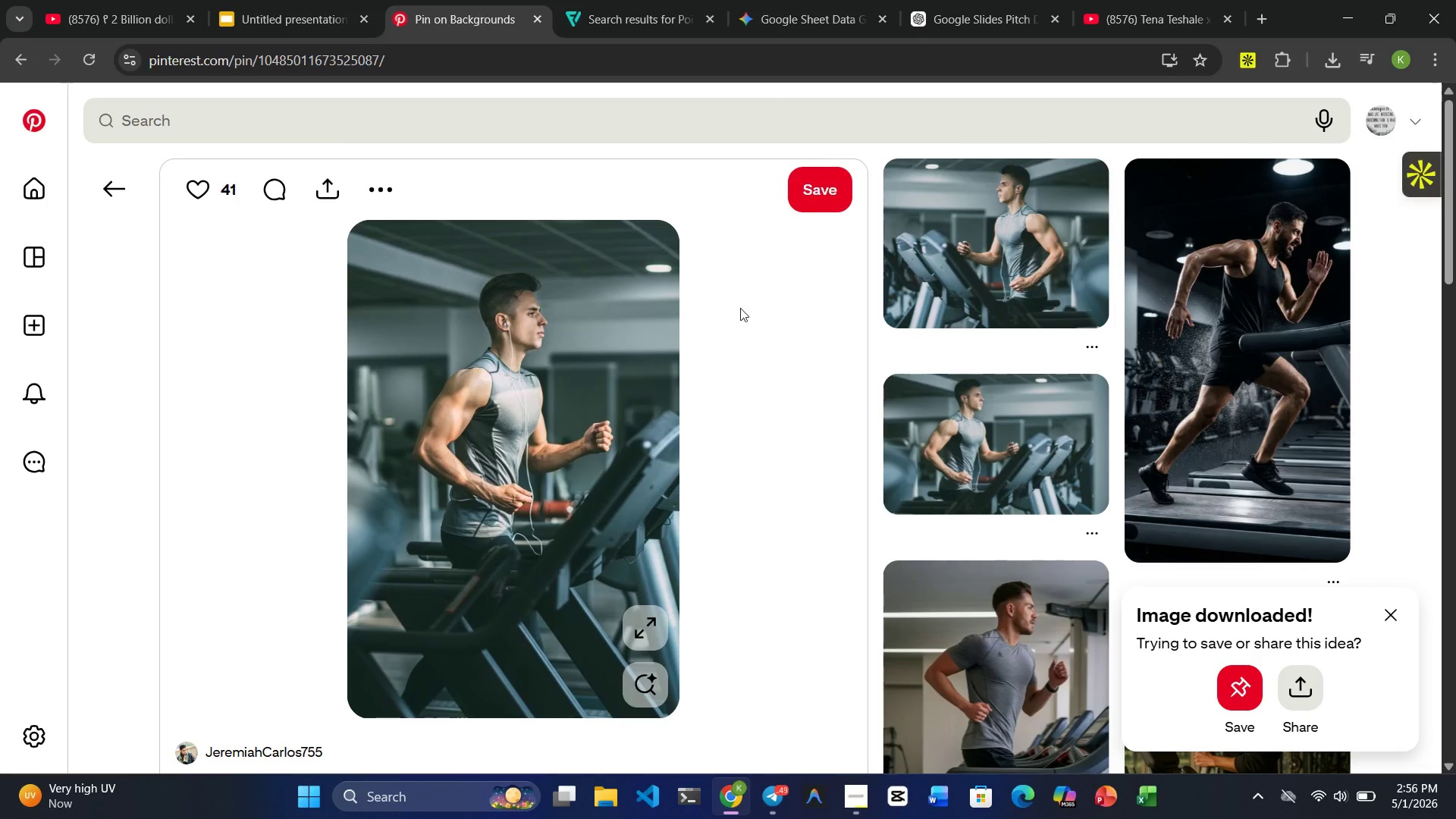 
mouse_move([818, 406])
 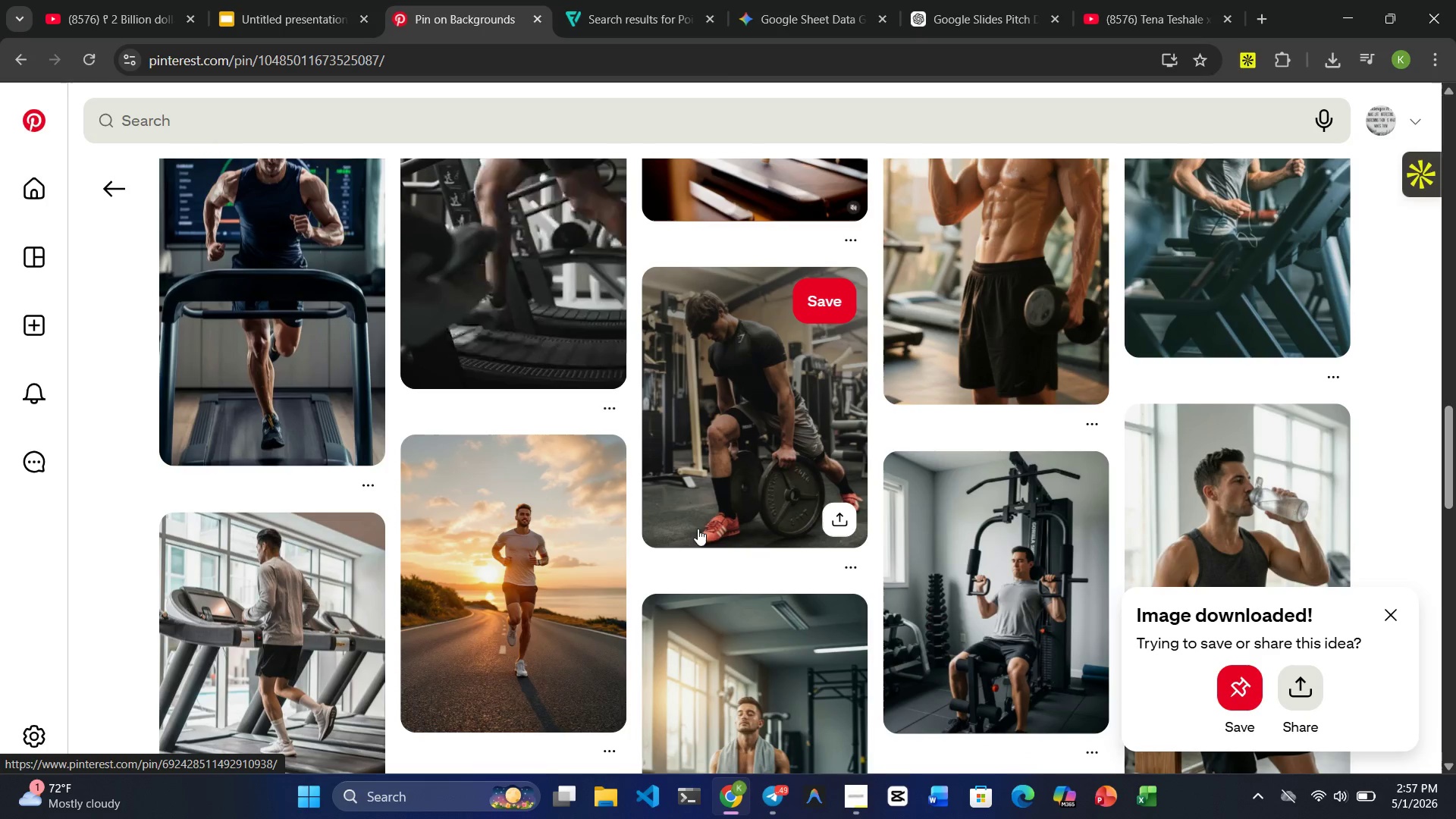 
left_click([703, 419])
 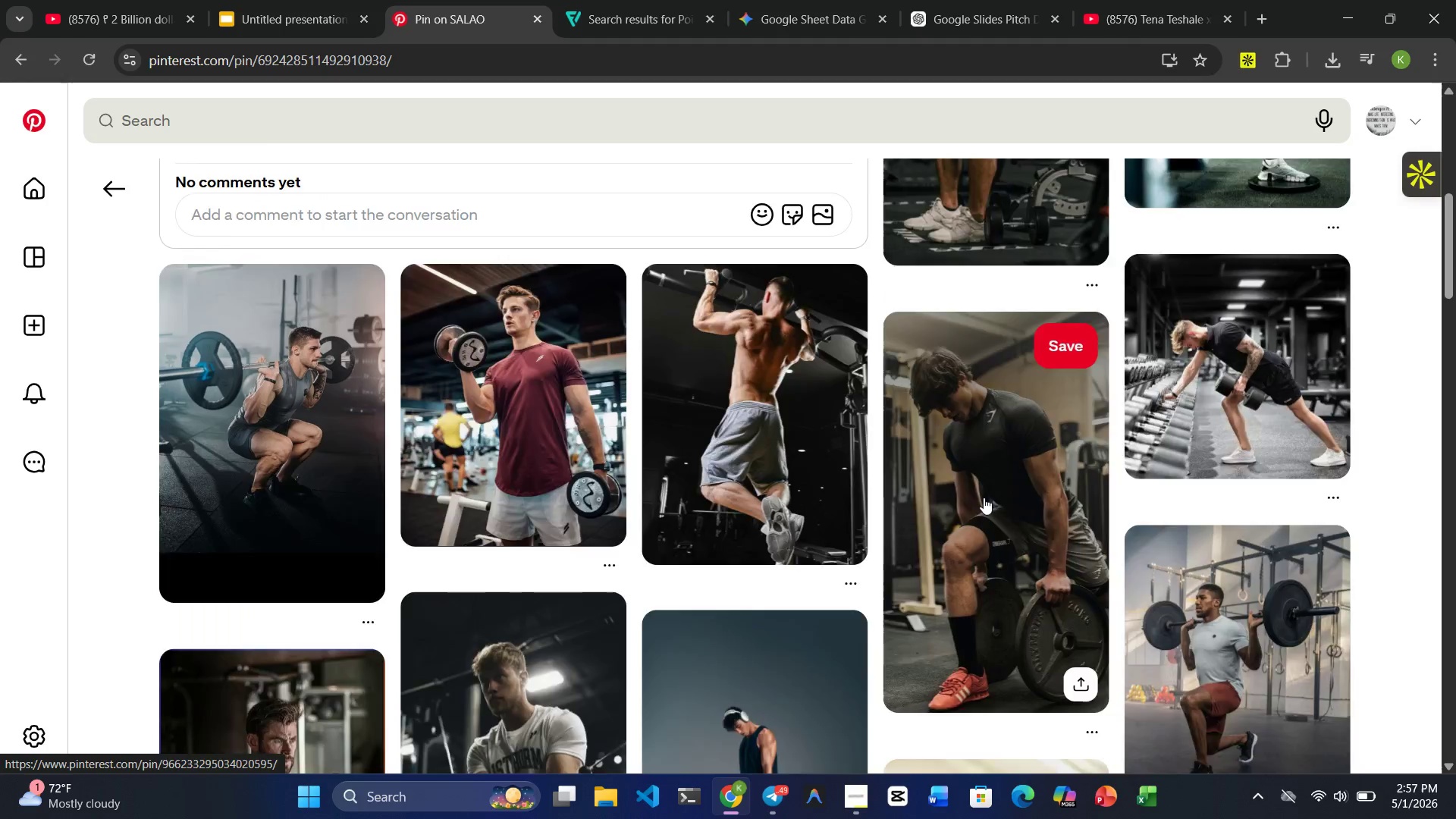 
wait(31.99)
 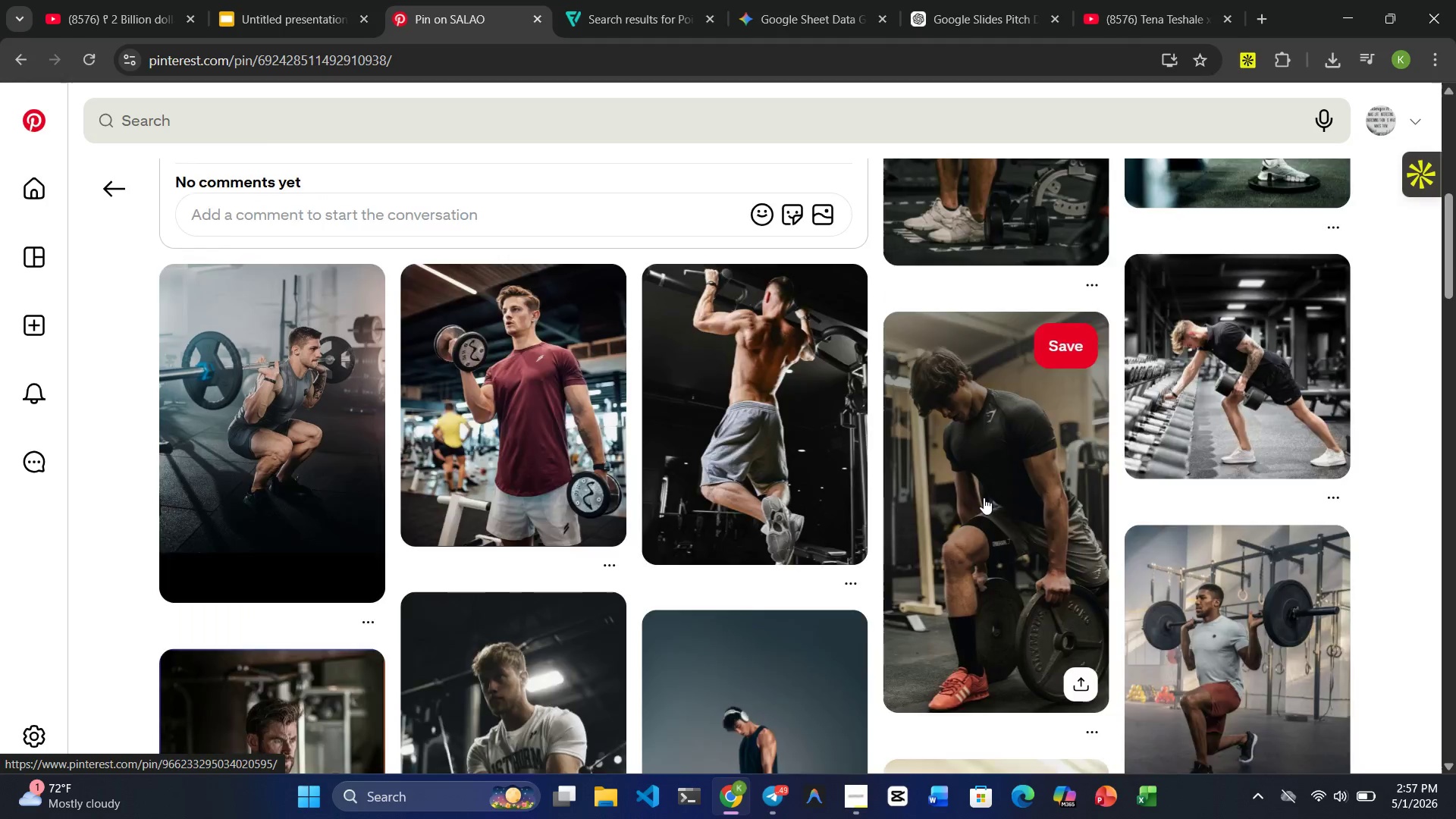 
left_click([1225, 601])
 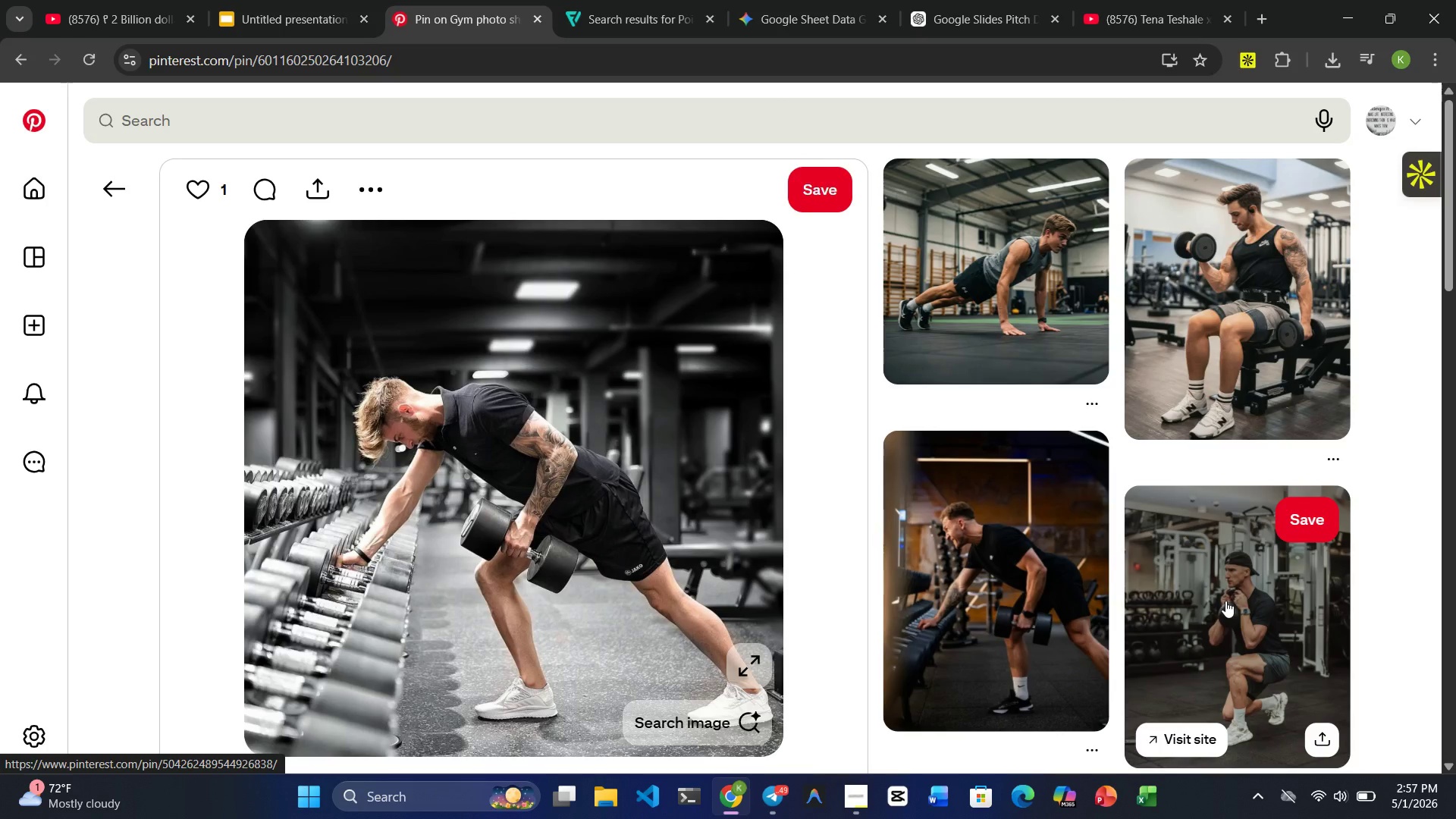 
wait(9.3)
 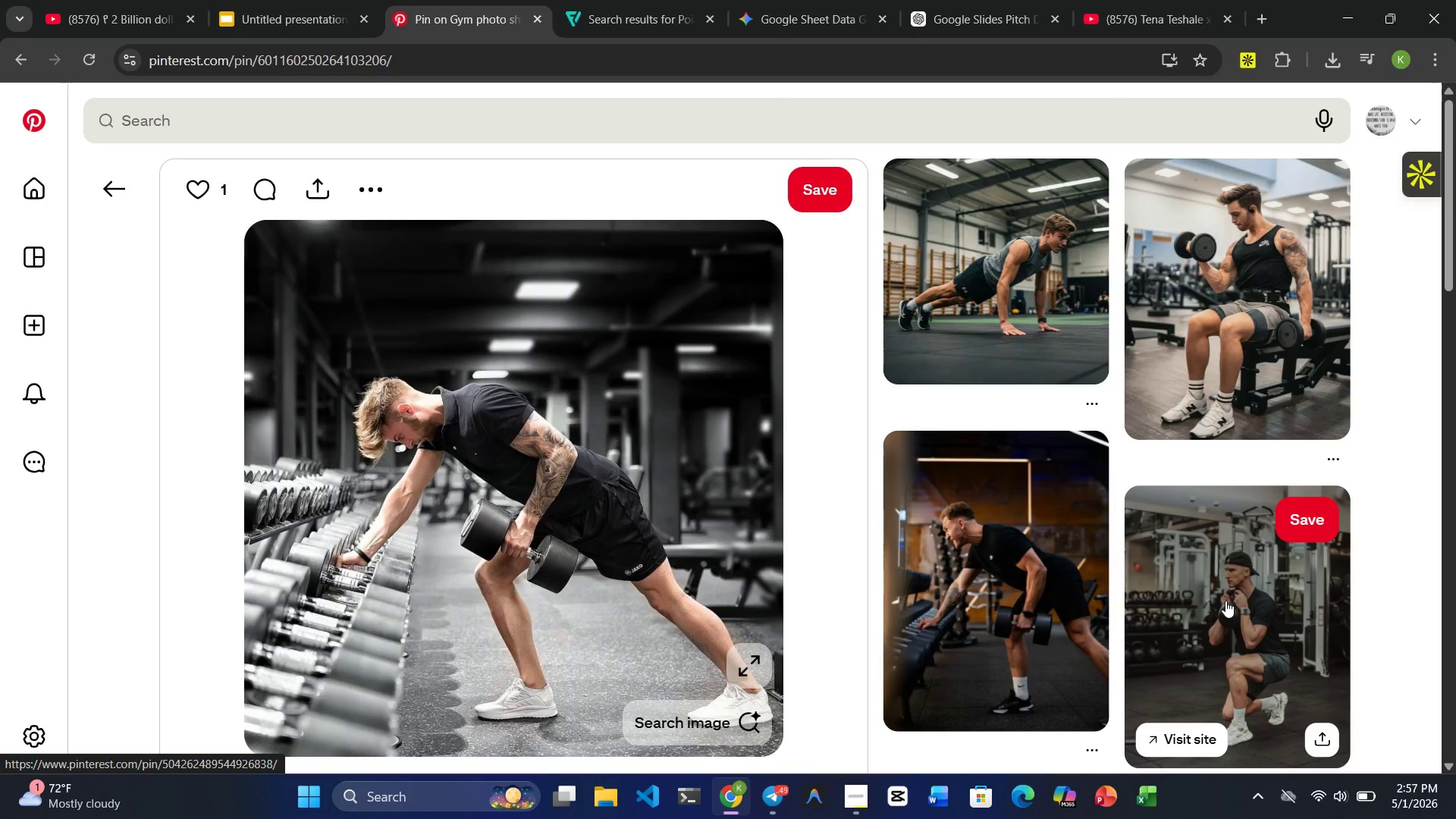 
left_click([971, 289])
 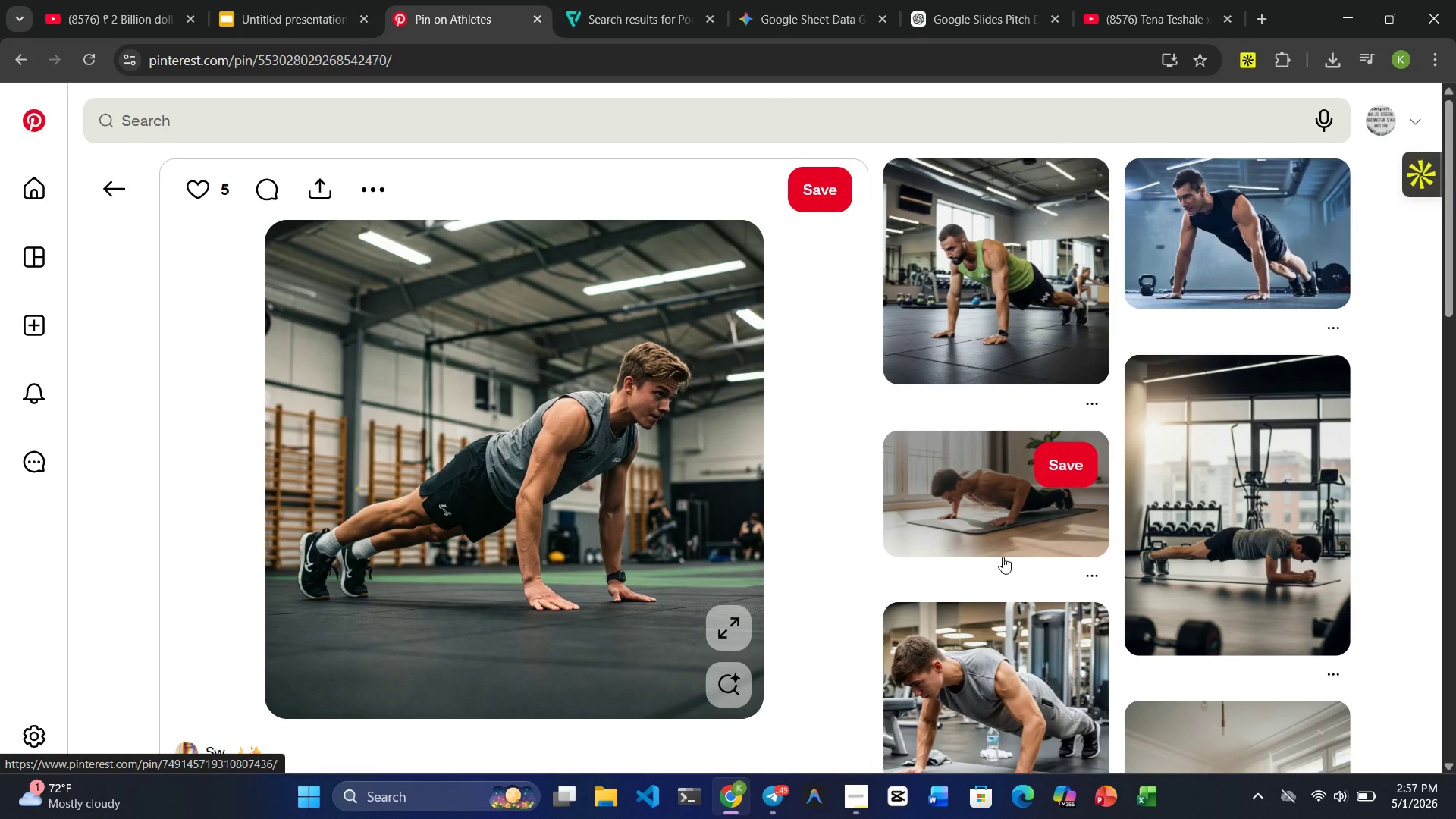 
wait(7.66)
 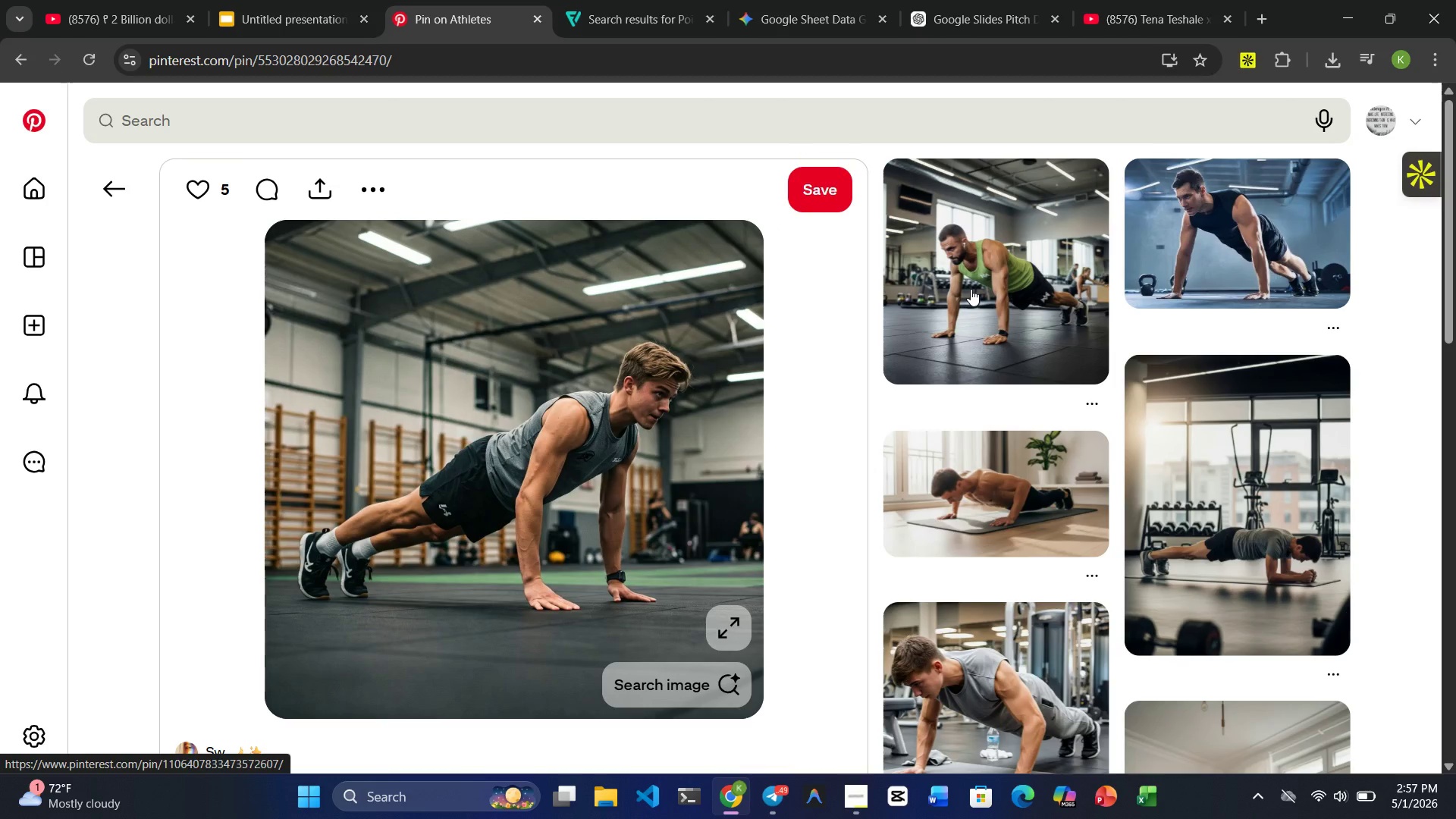 
left_click([965, 261])
 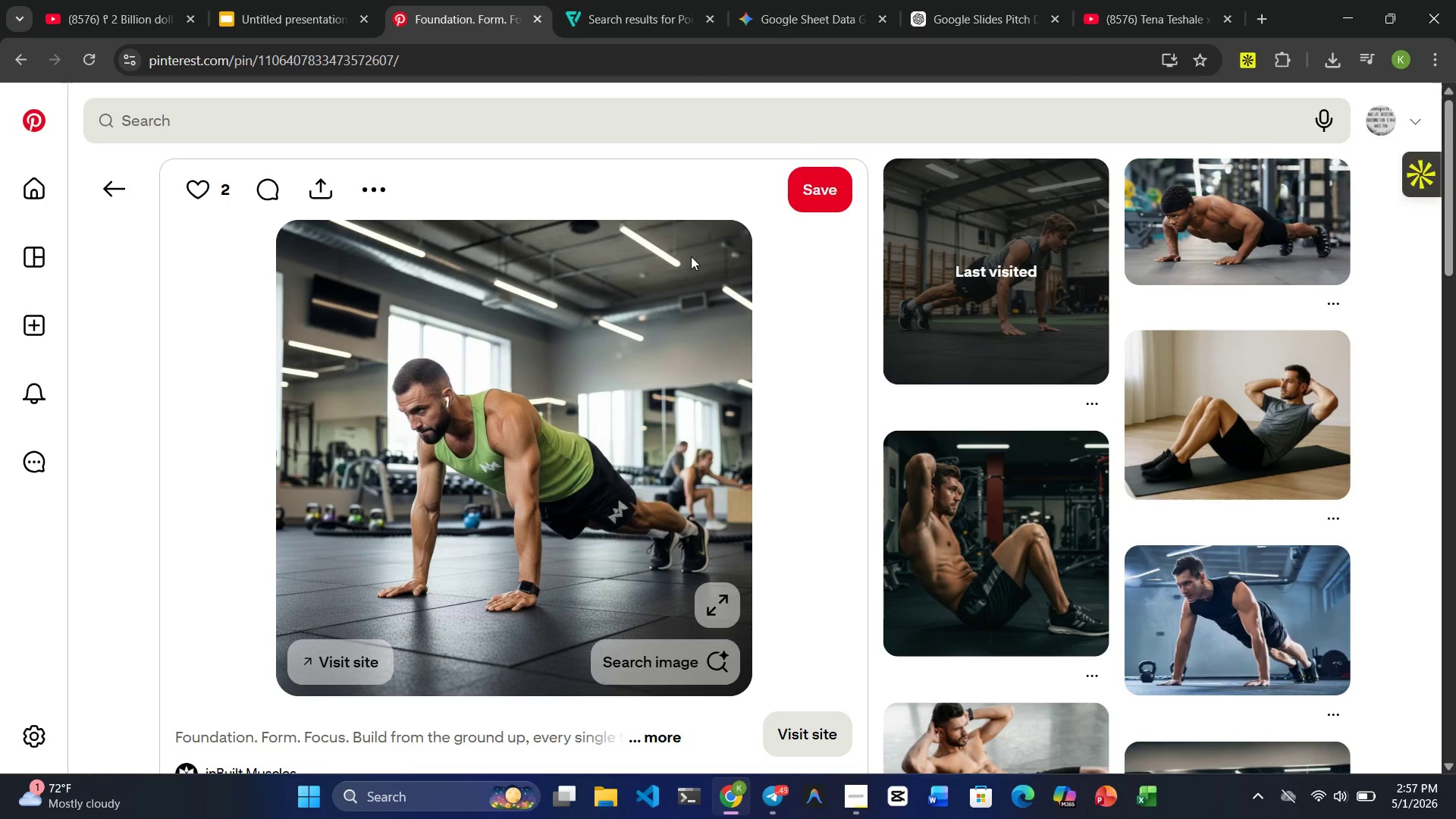 
wait(5.69)
 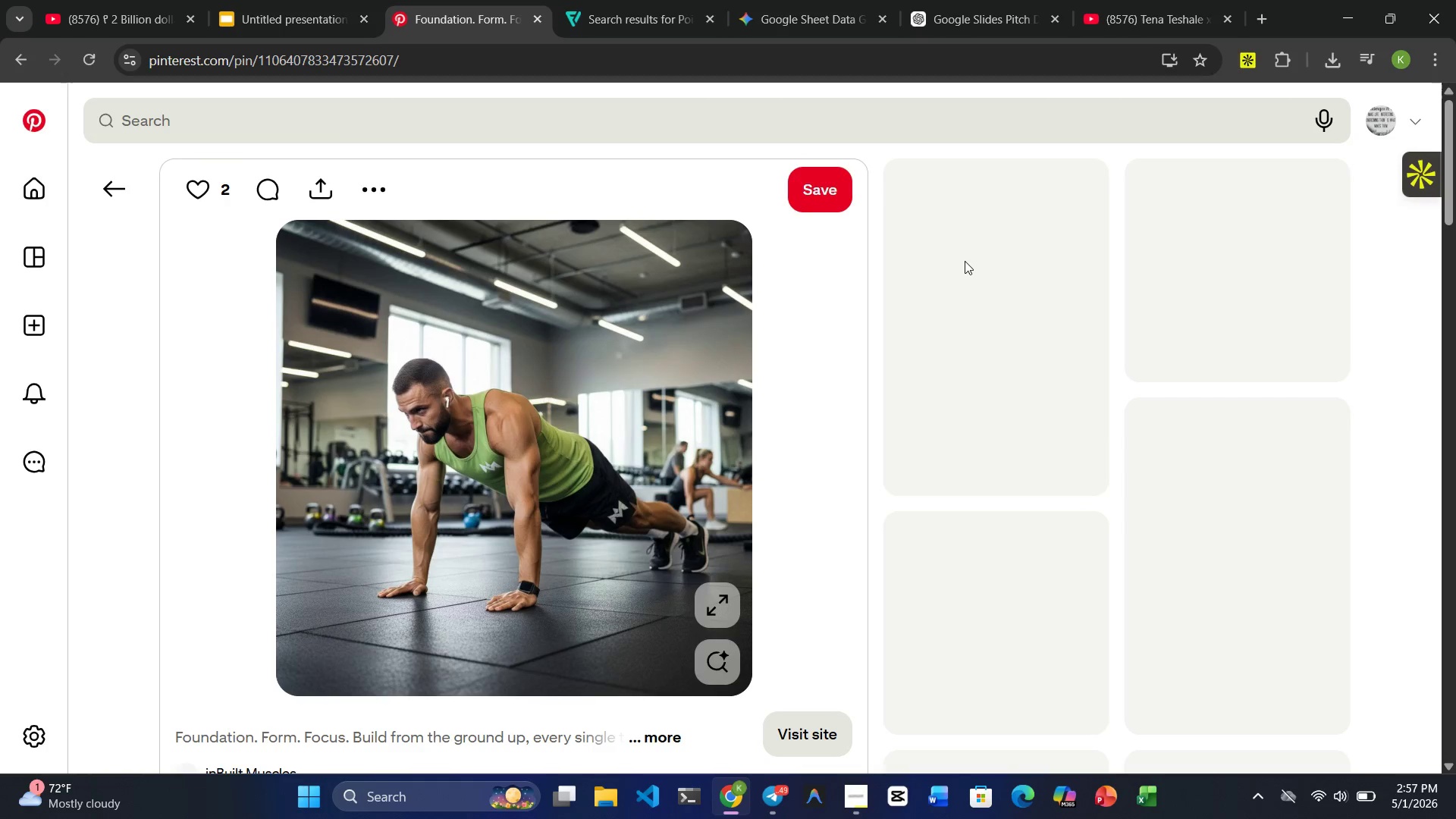 
left_click([375, 191])
 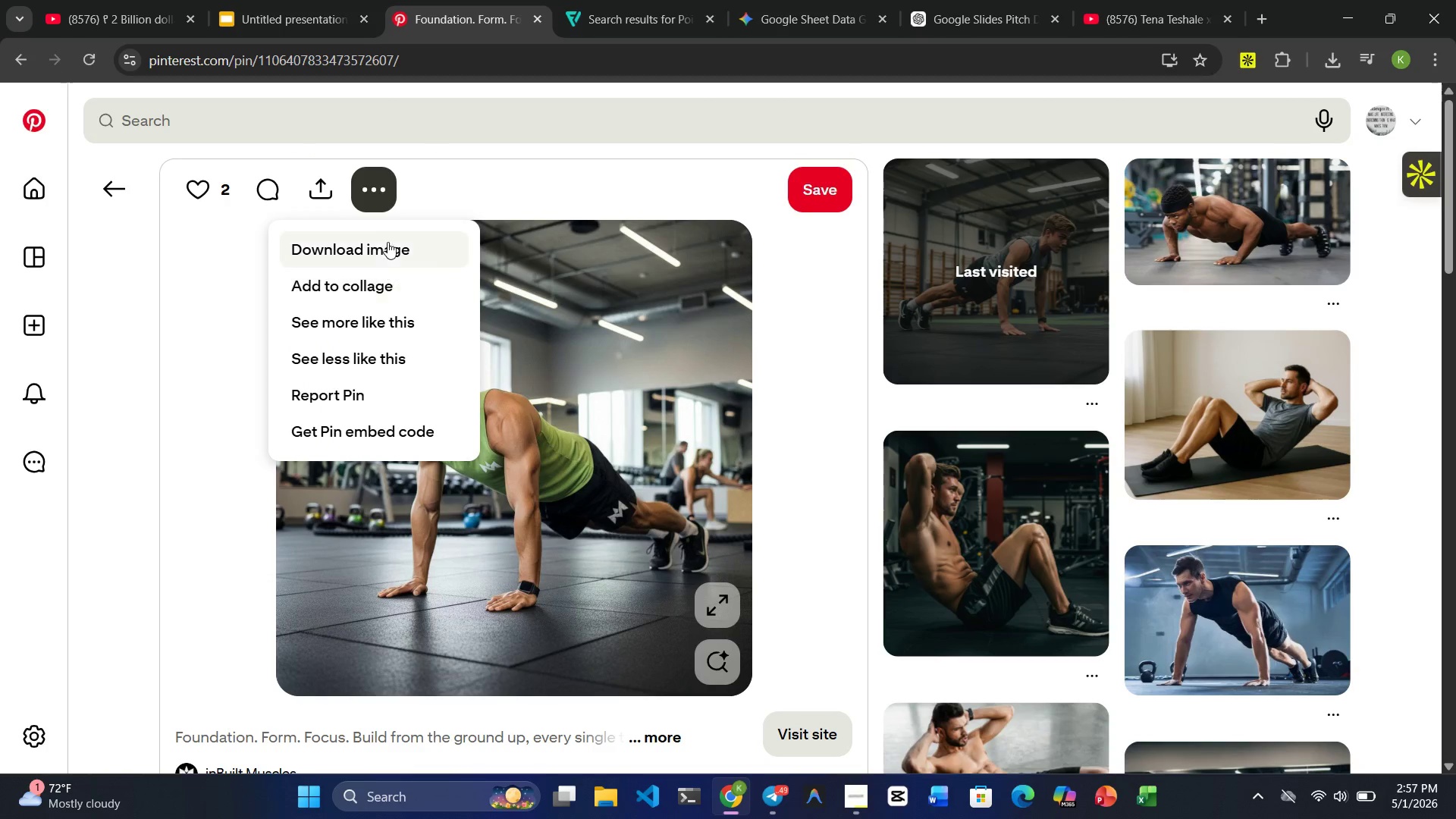 
left_click([388, 240])
 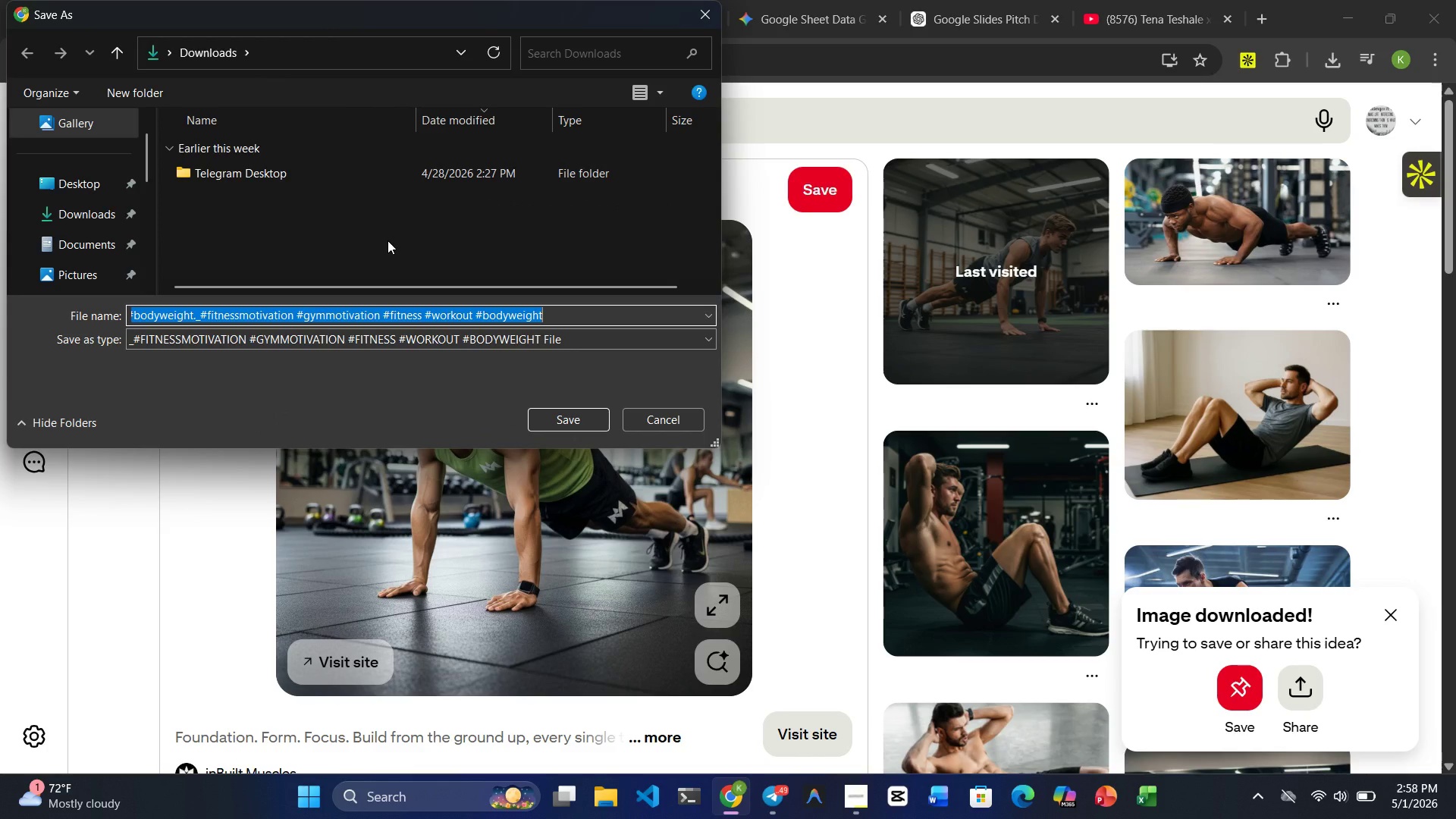 
type(gym)
 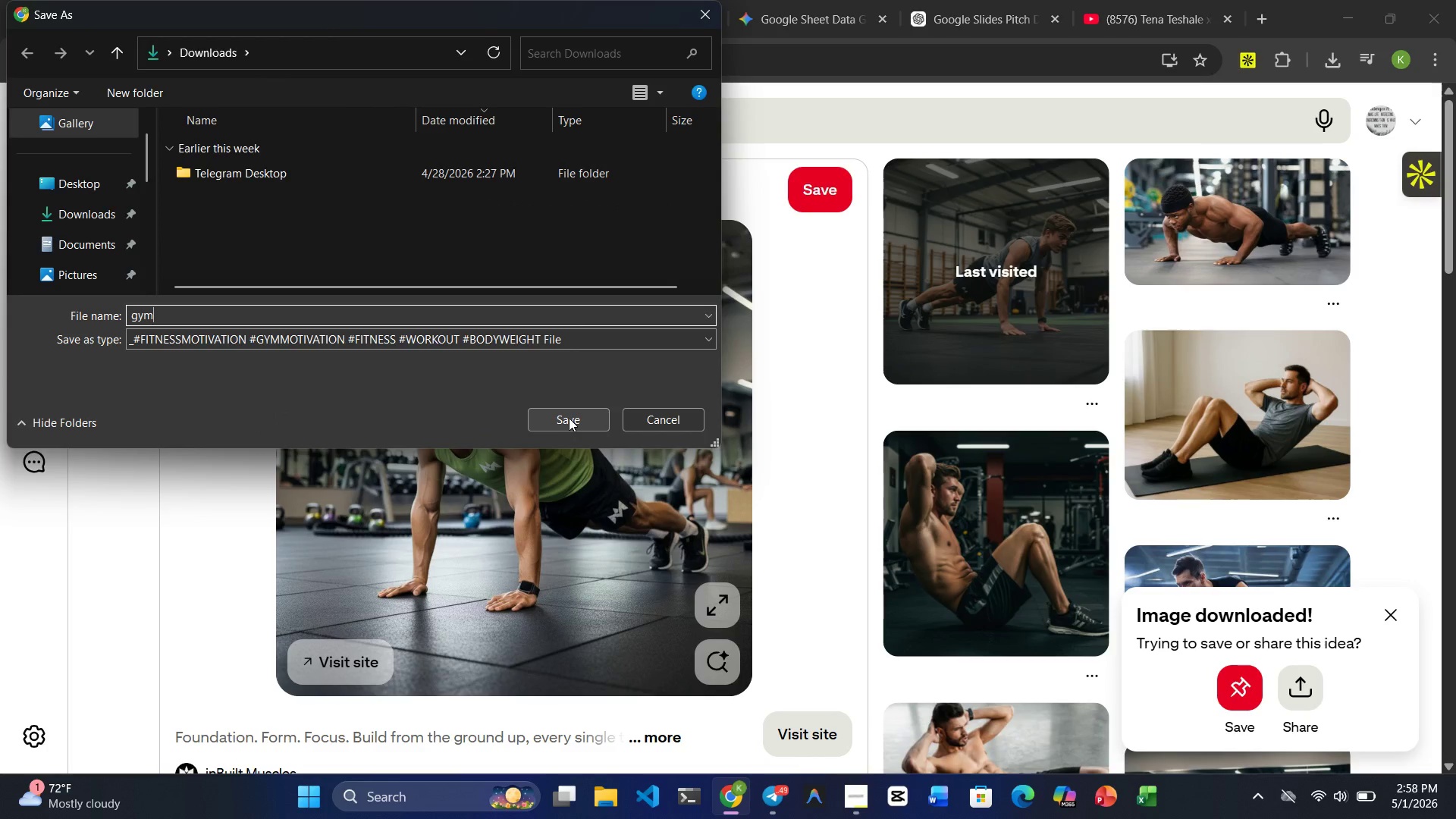 
wait(7.2)
 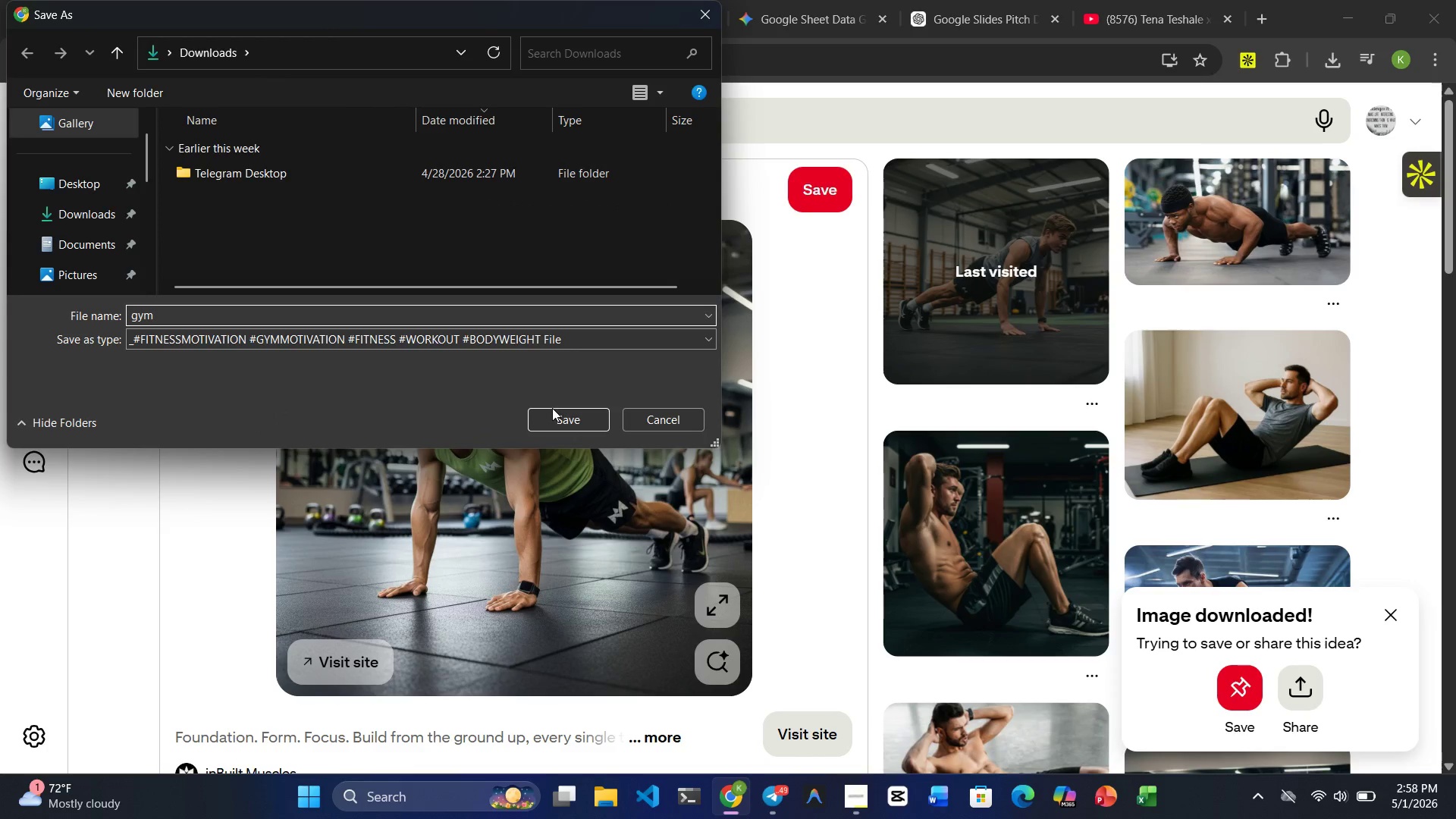 
left_click([664, 425])
 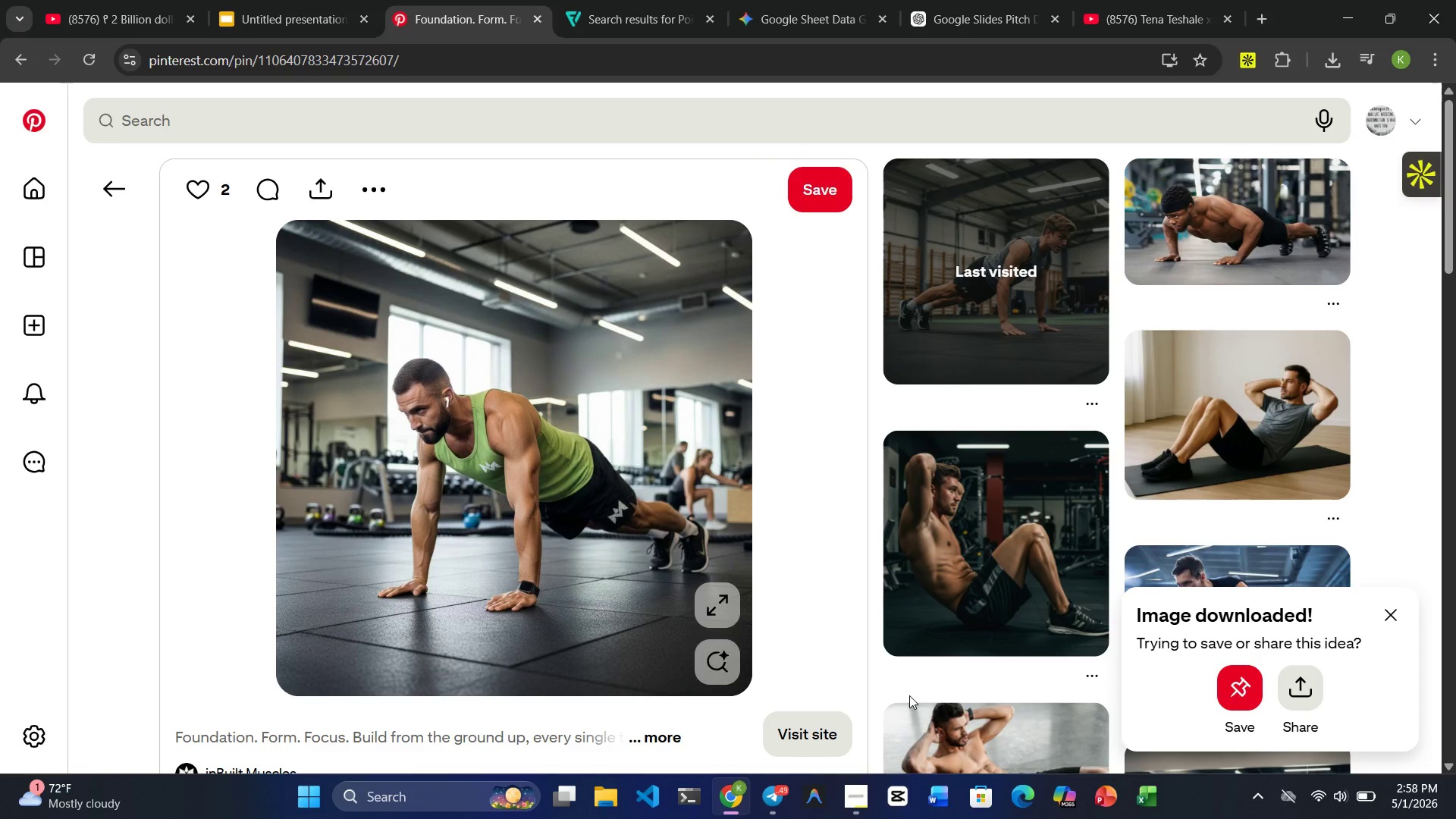 
wait(5.06)
 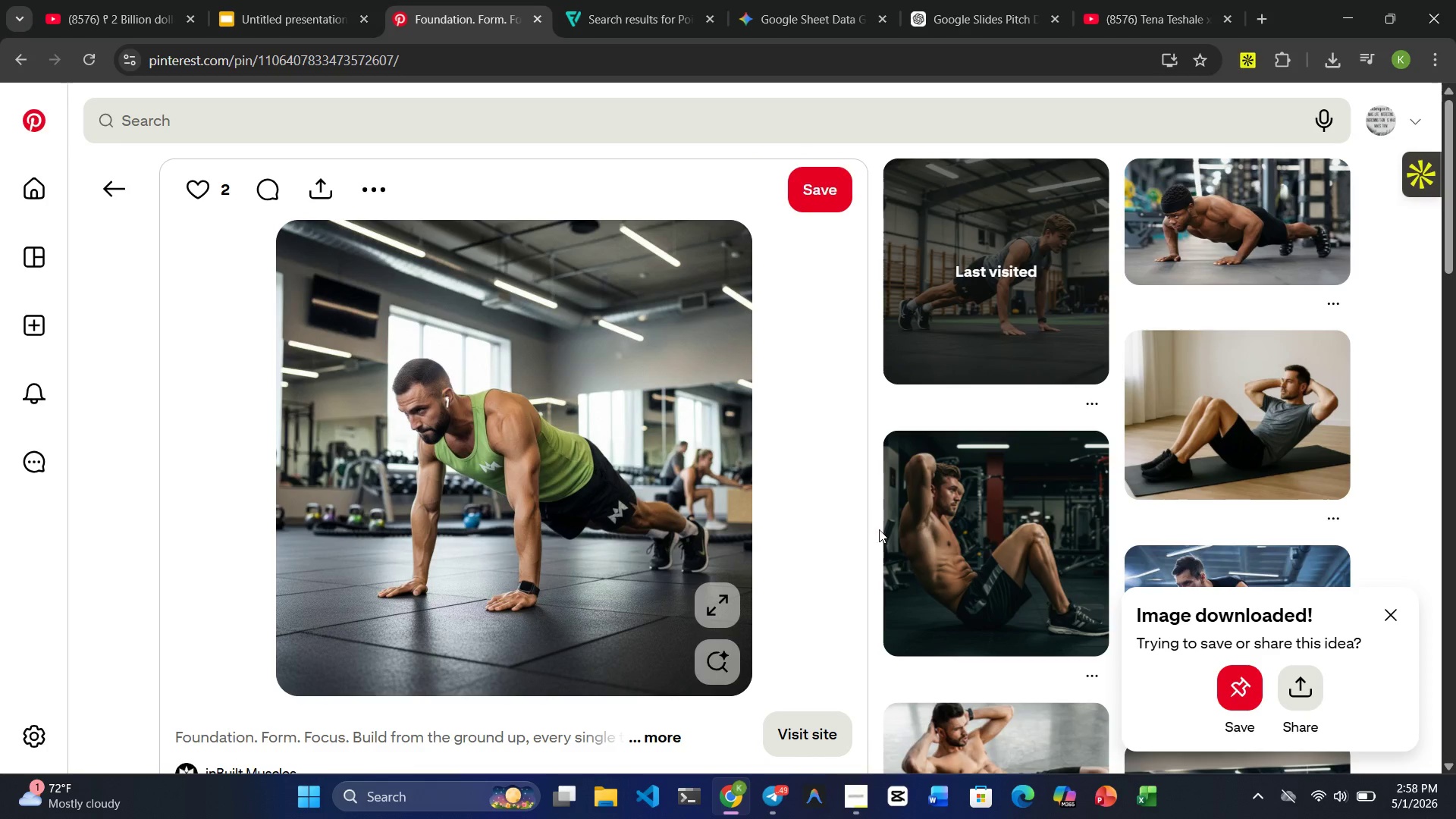 
left_click([940, 540])
 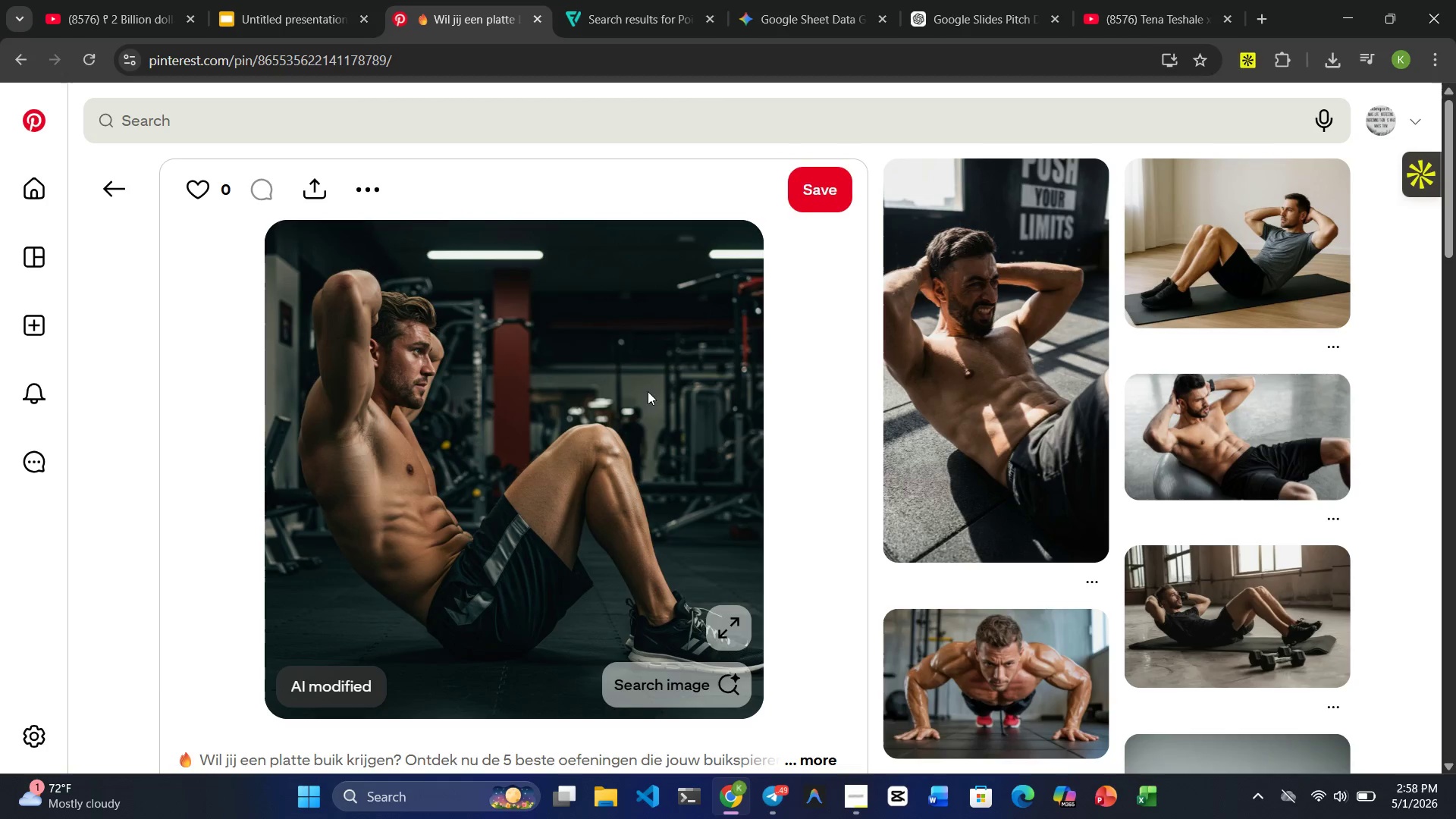 
wait(6.19)
 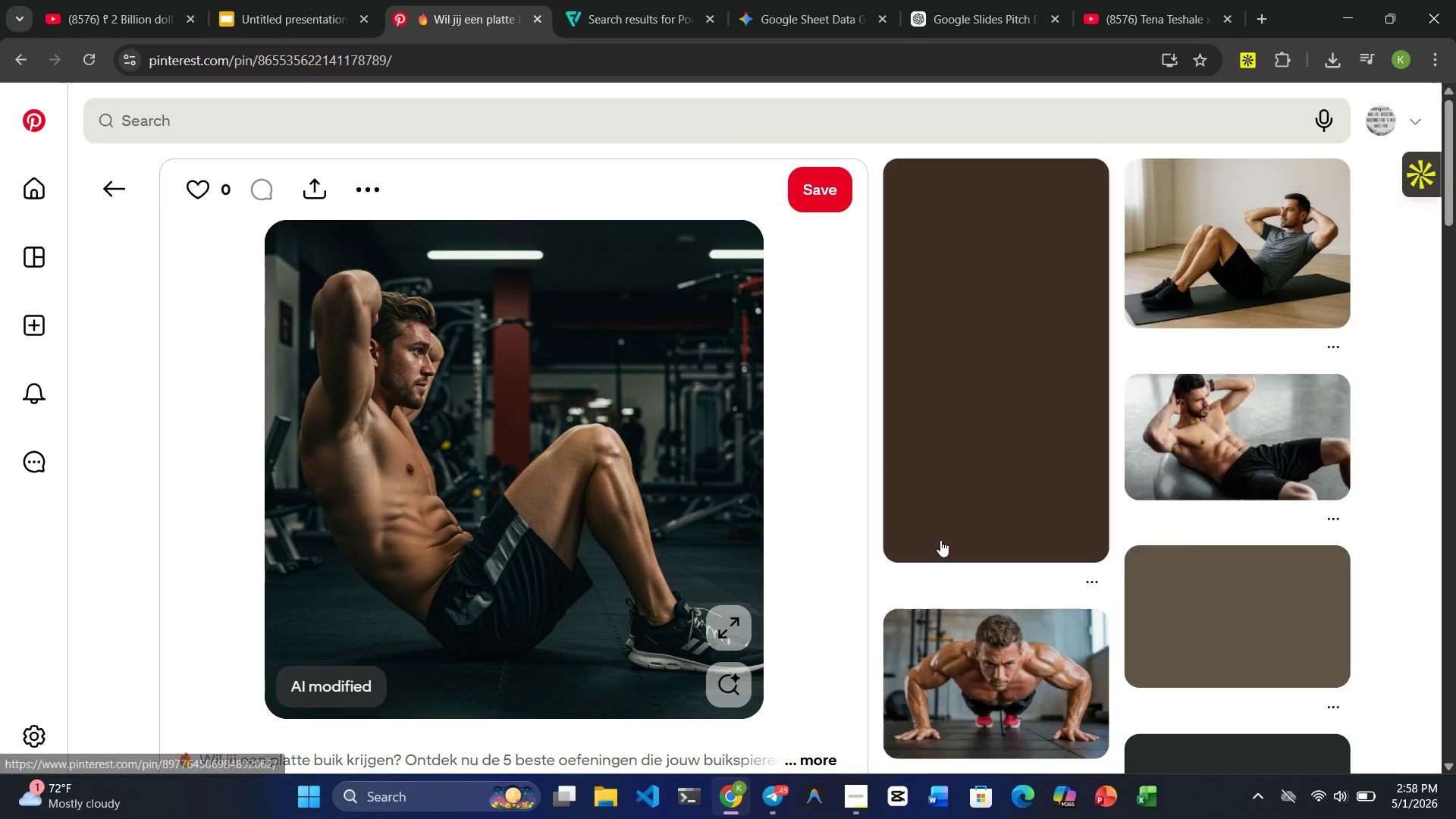 
left_click([369, 182])
 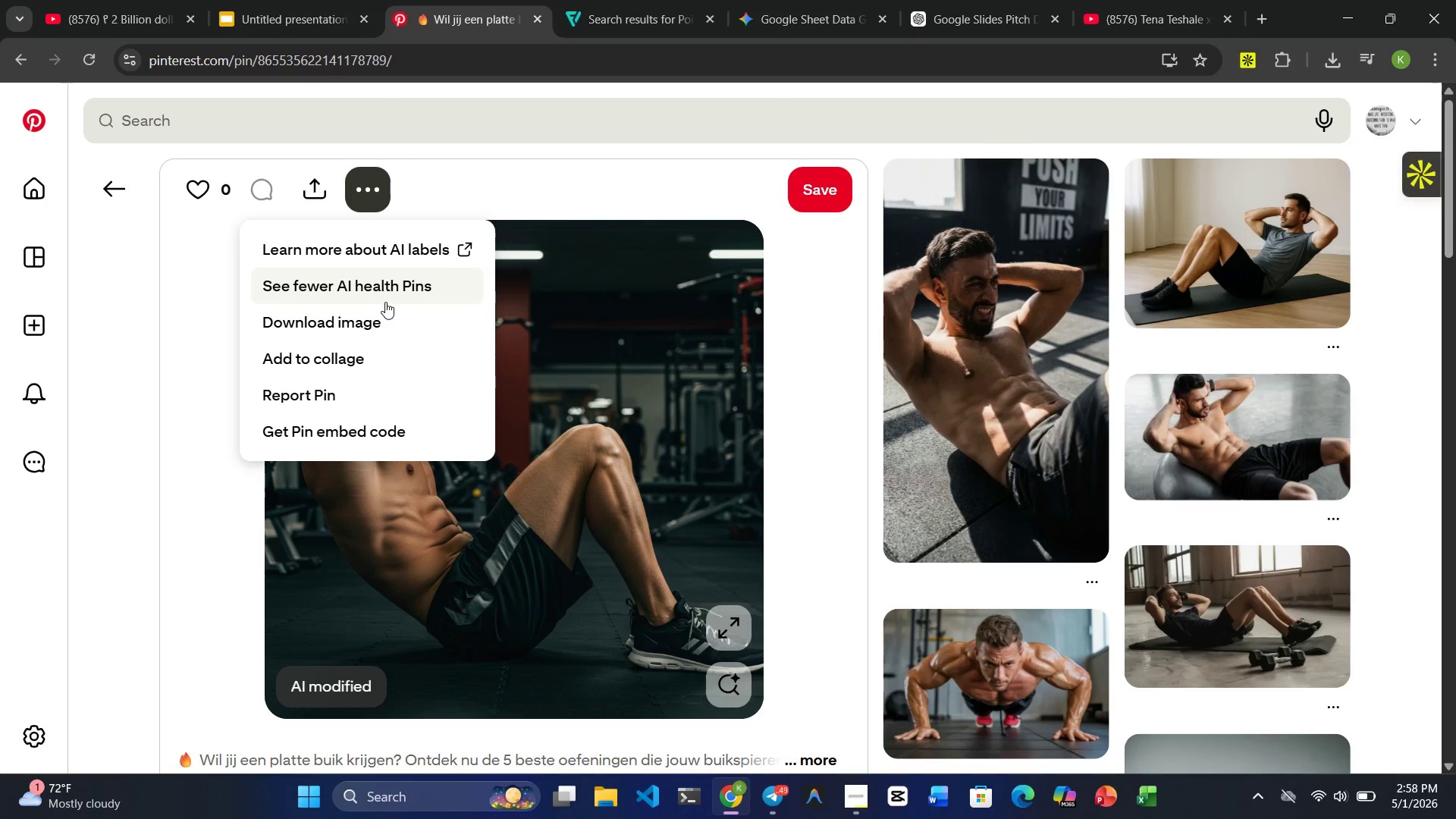 
left_click([389, 333])
 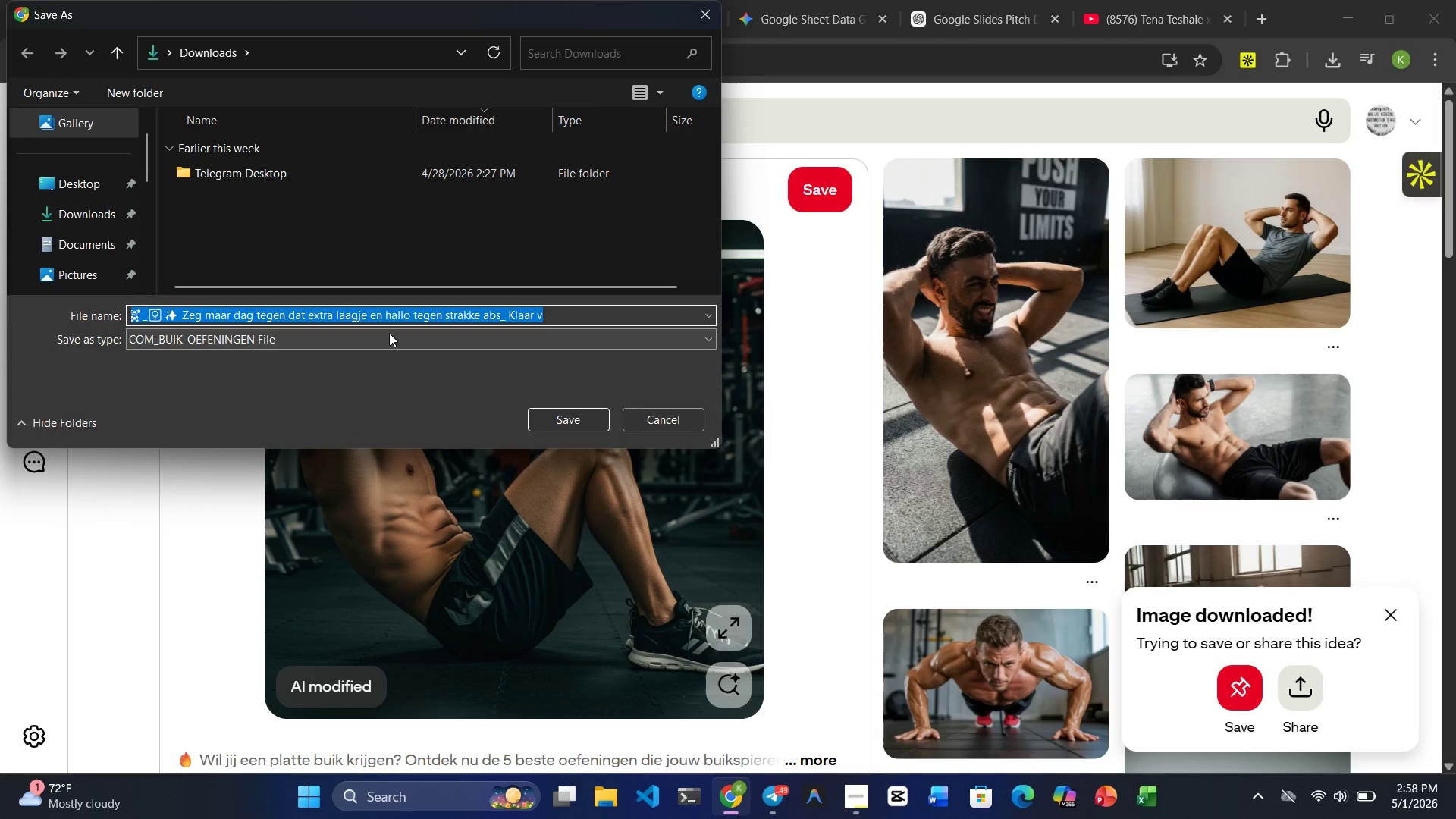 
wait(5.39)
 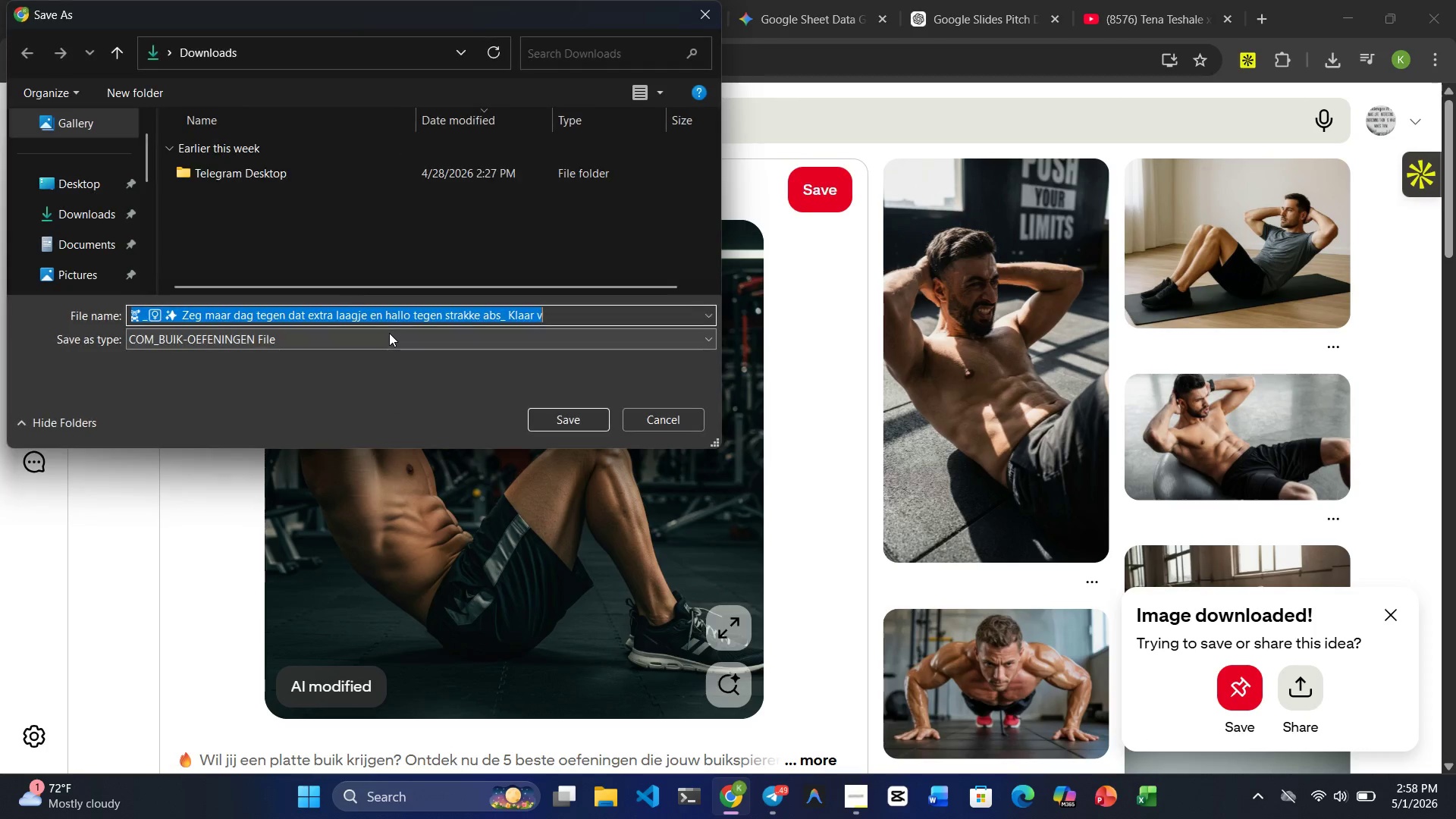 
type(gym)
 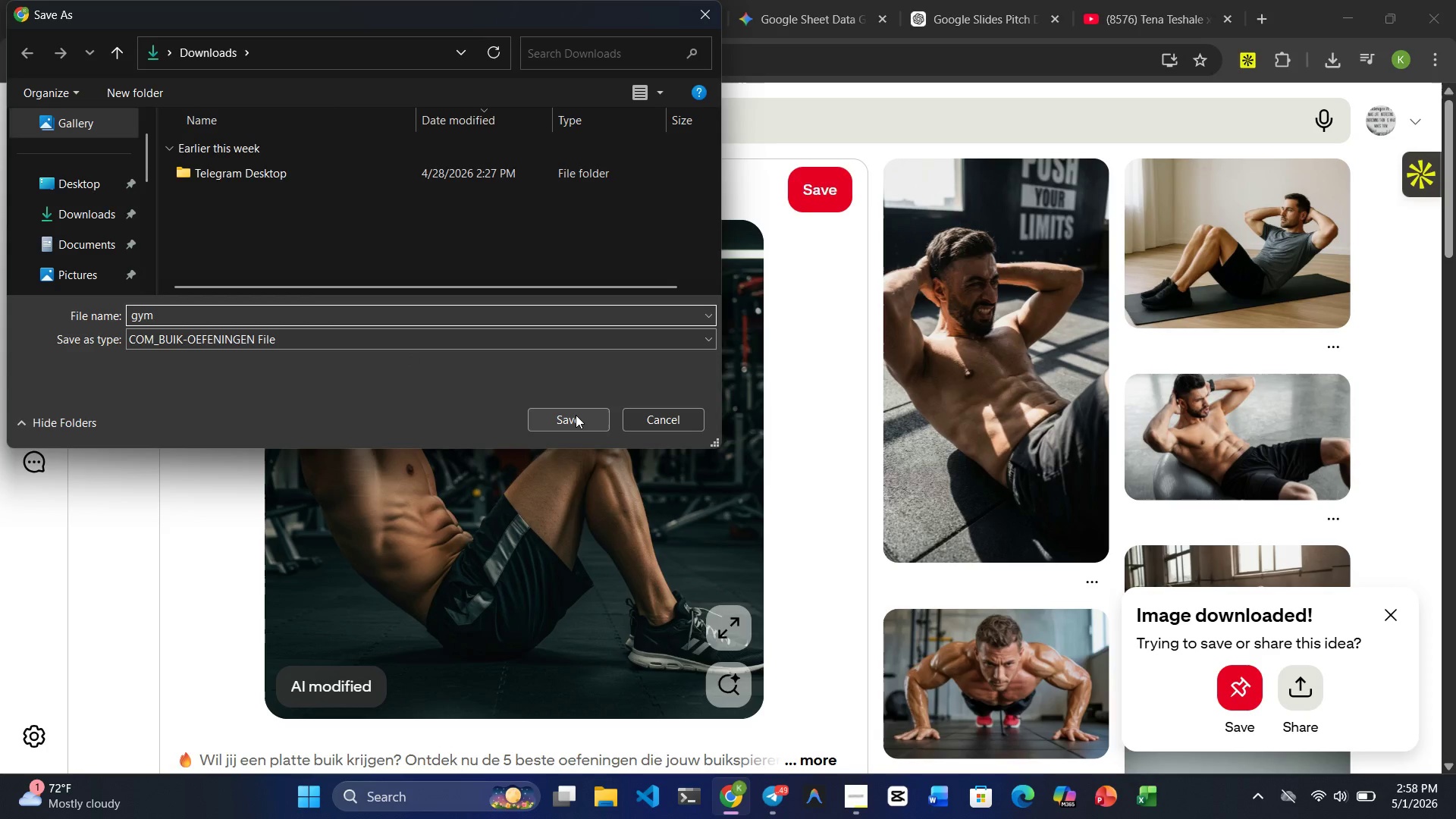 
left_click([576, 415])
 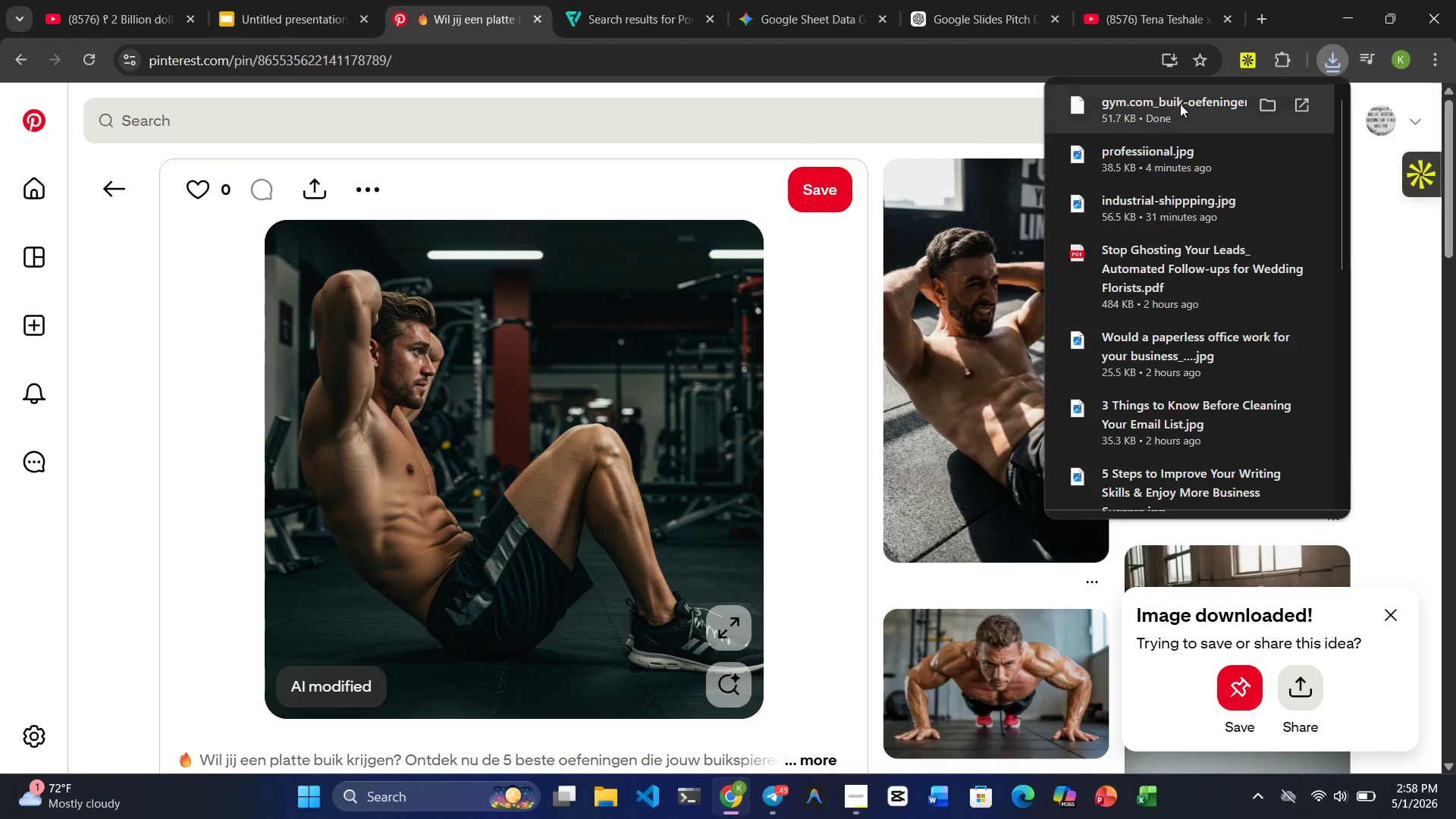 
wait(5.2)
 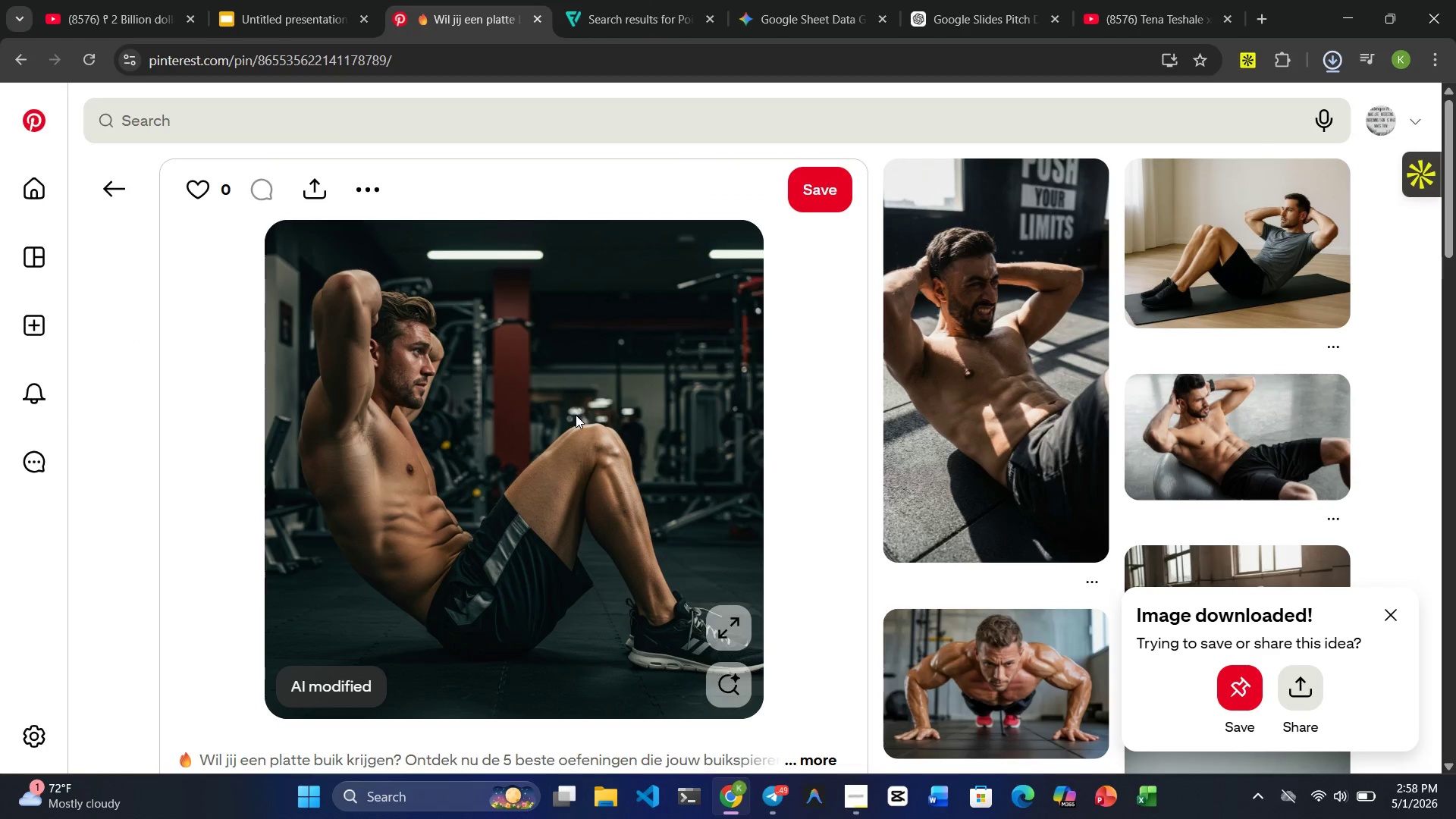 
left_click([888, 104])
 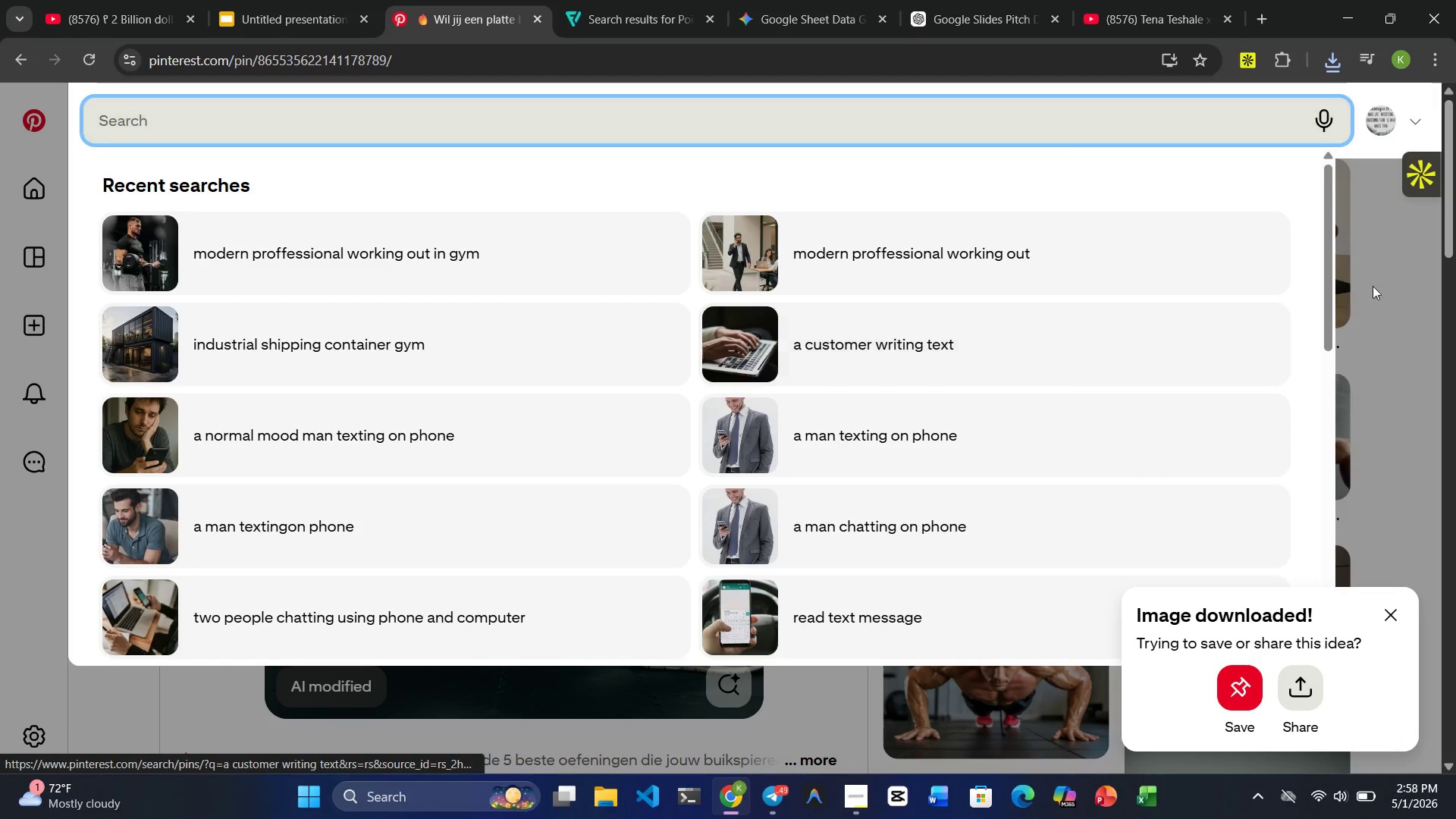 
left_click([1400, 286])
 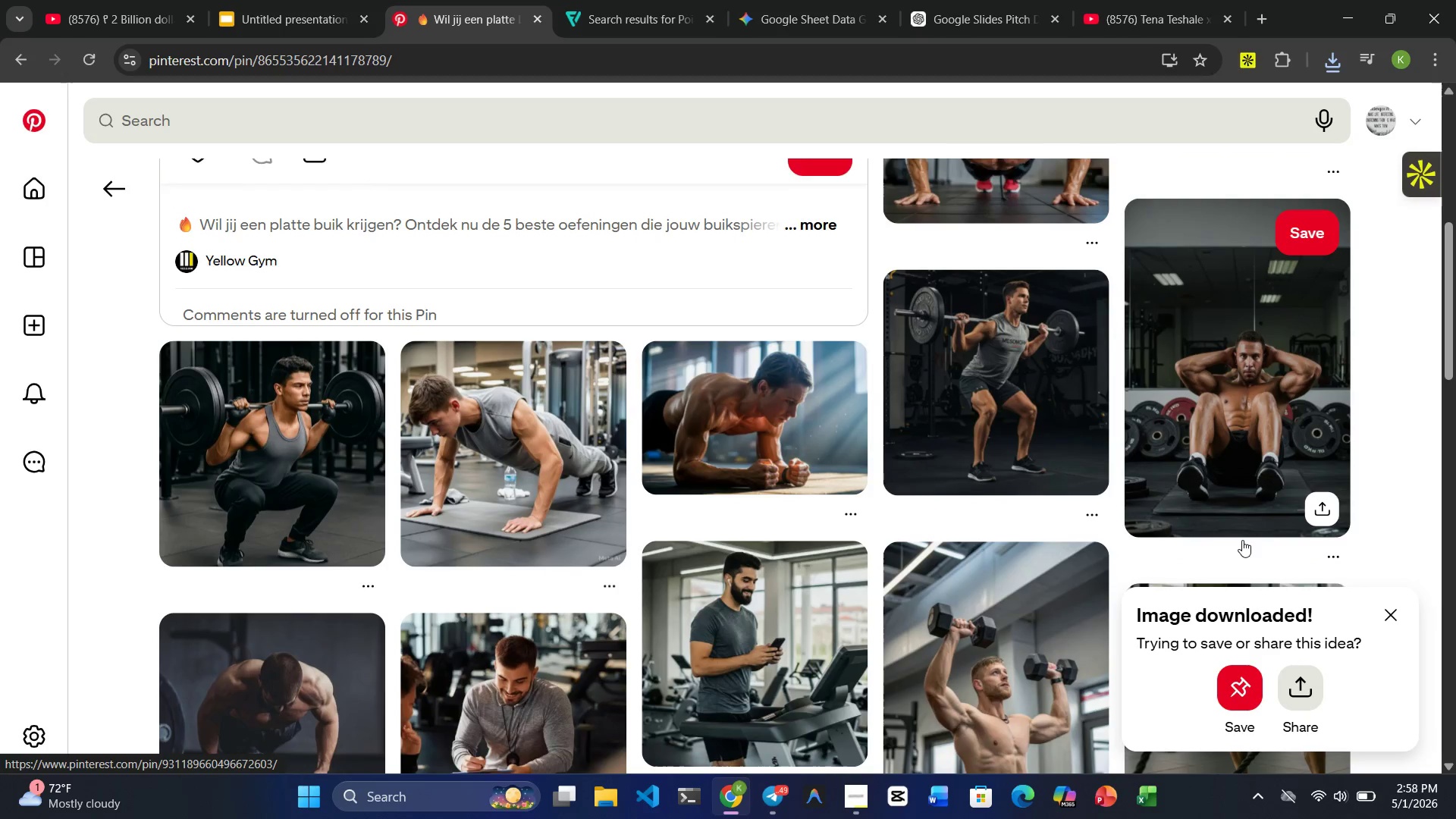 
wait(5.56)
 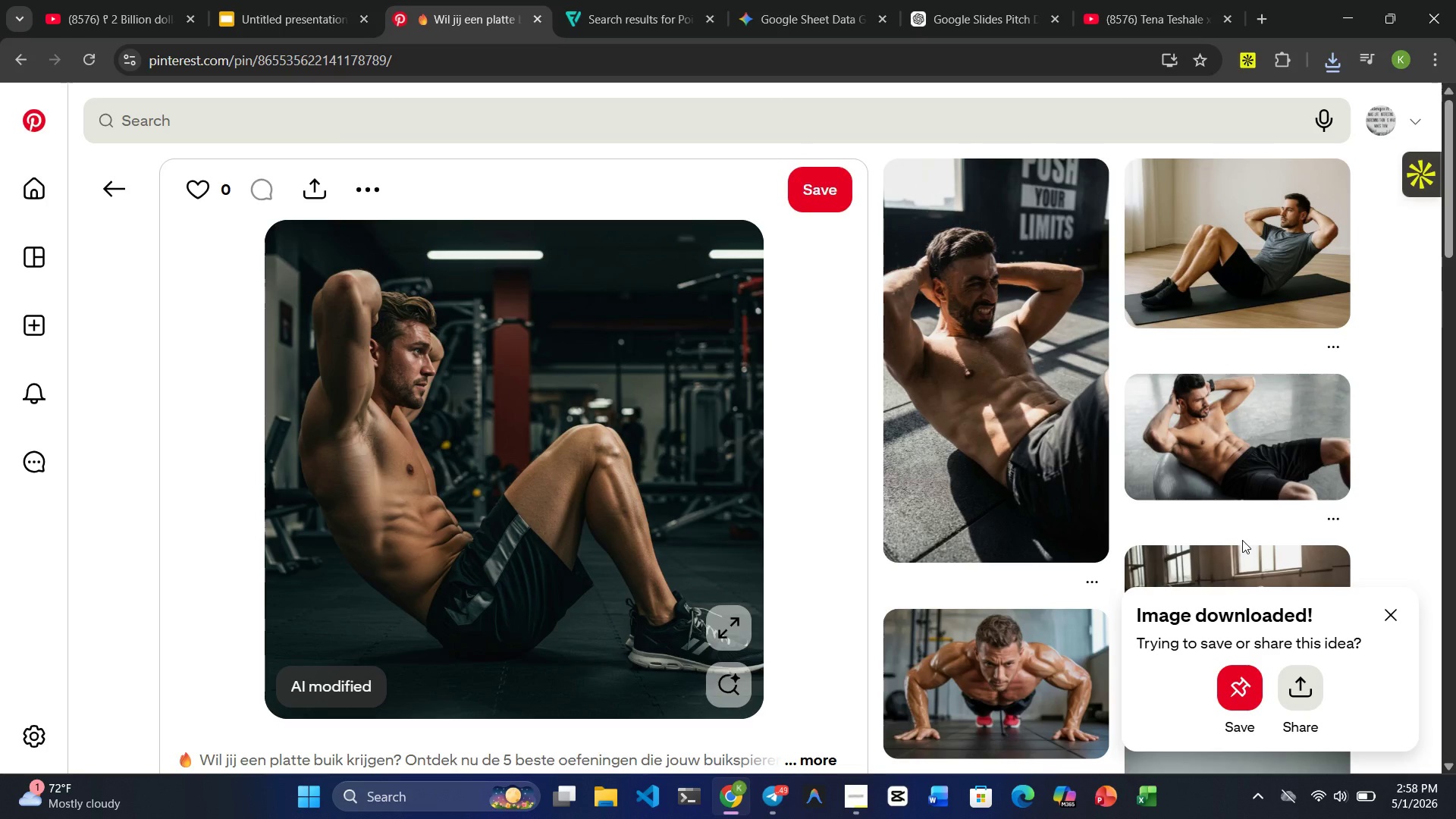 
left_click([979, 331])
 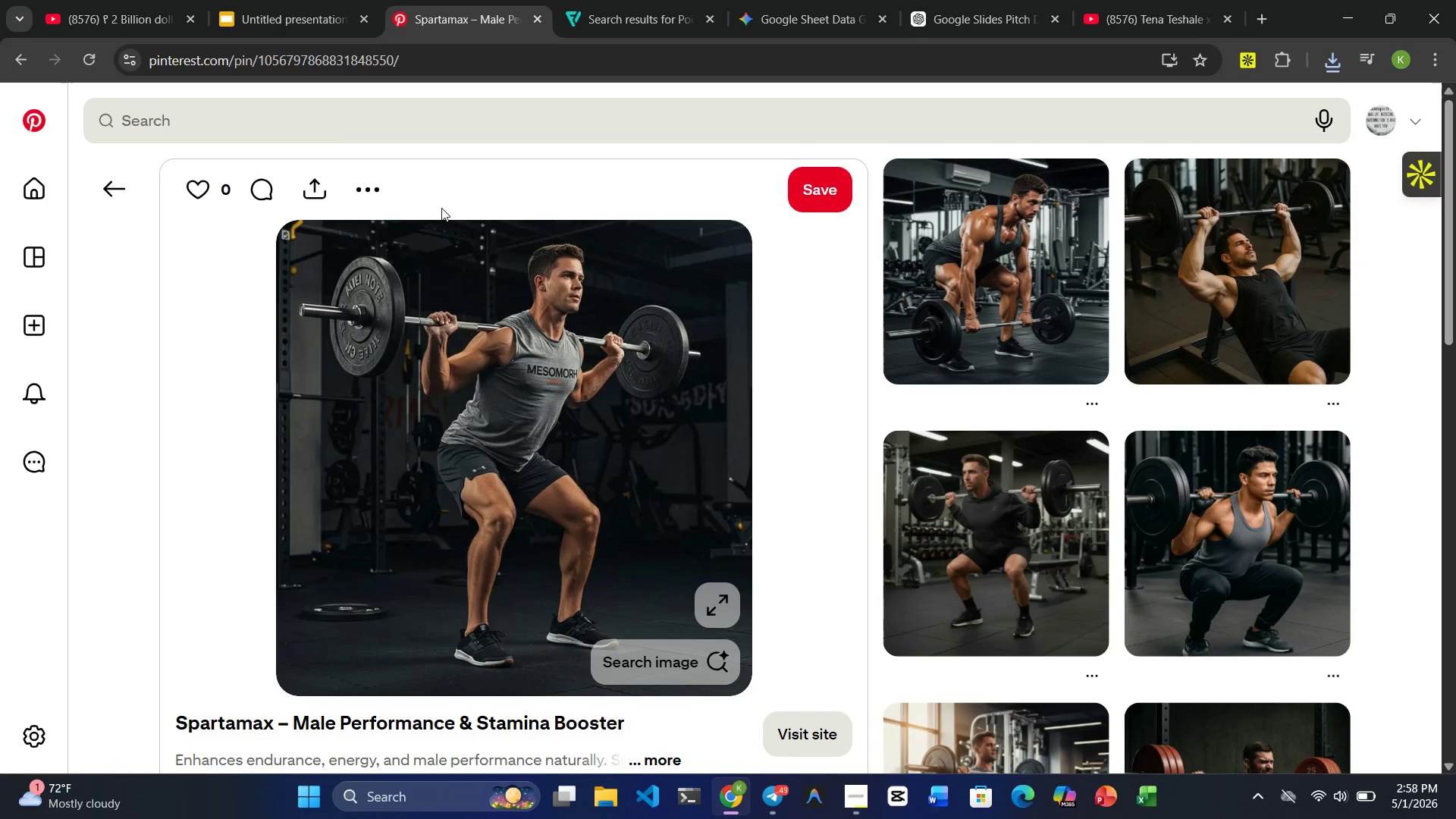 
left_click([377, 196])
 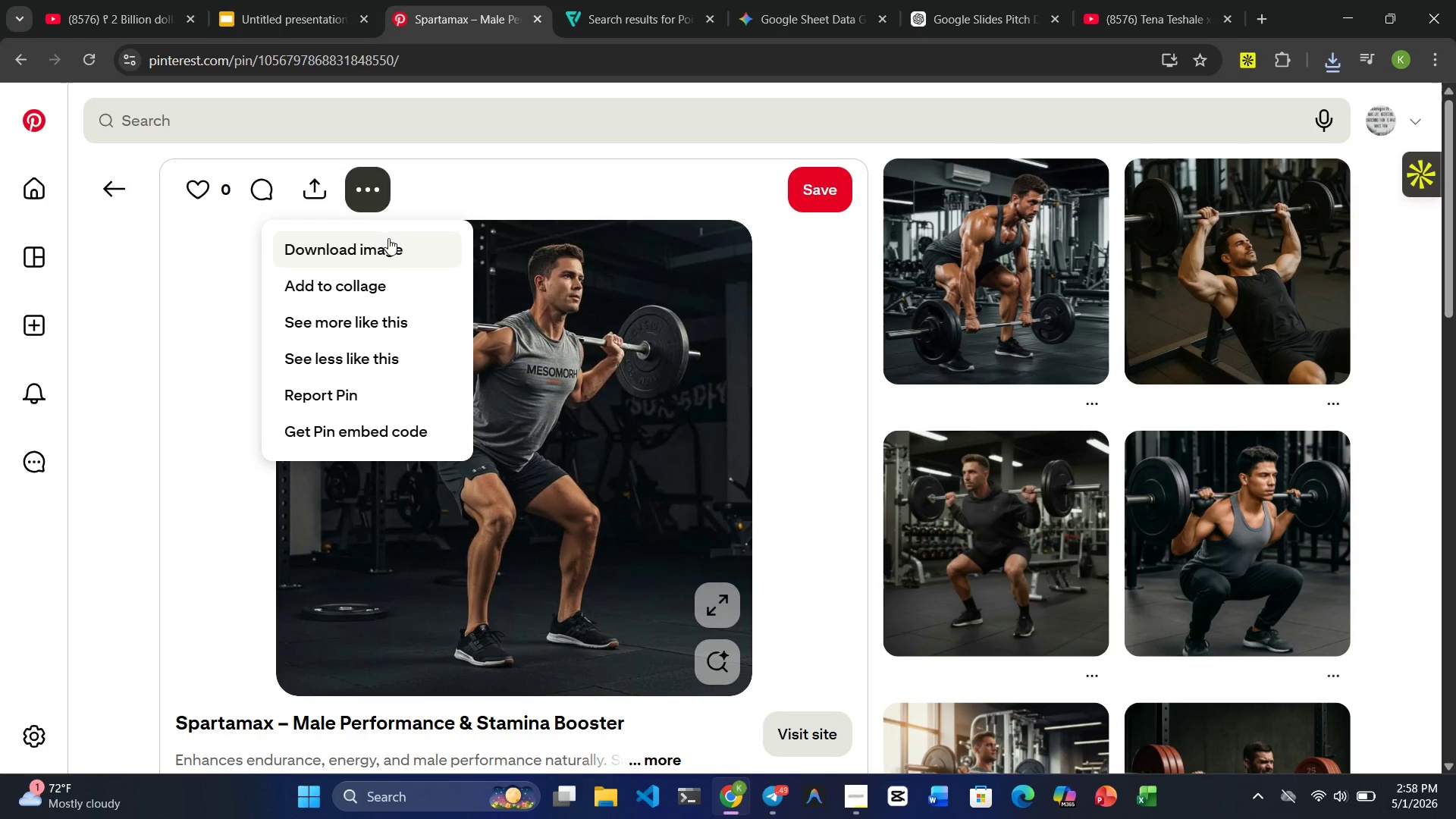 
left_click([391, 249])
 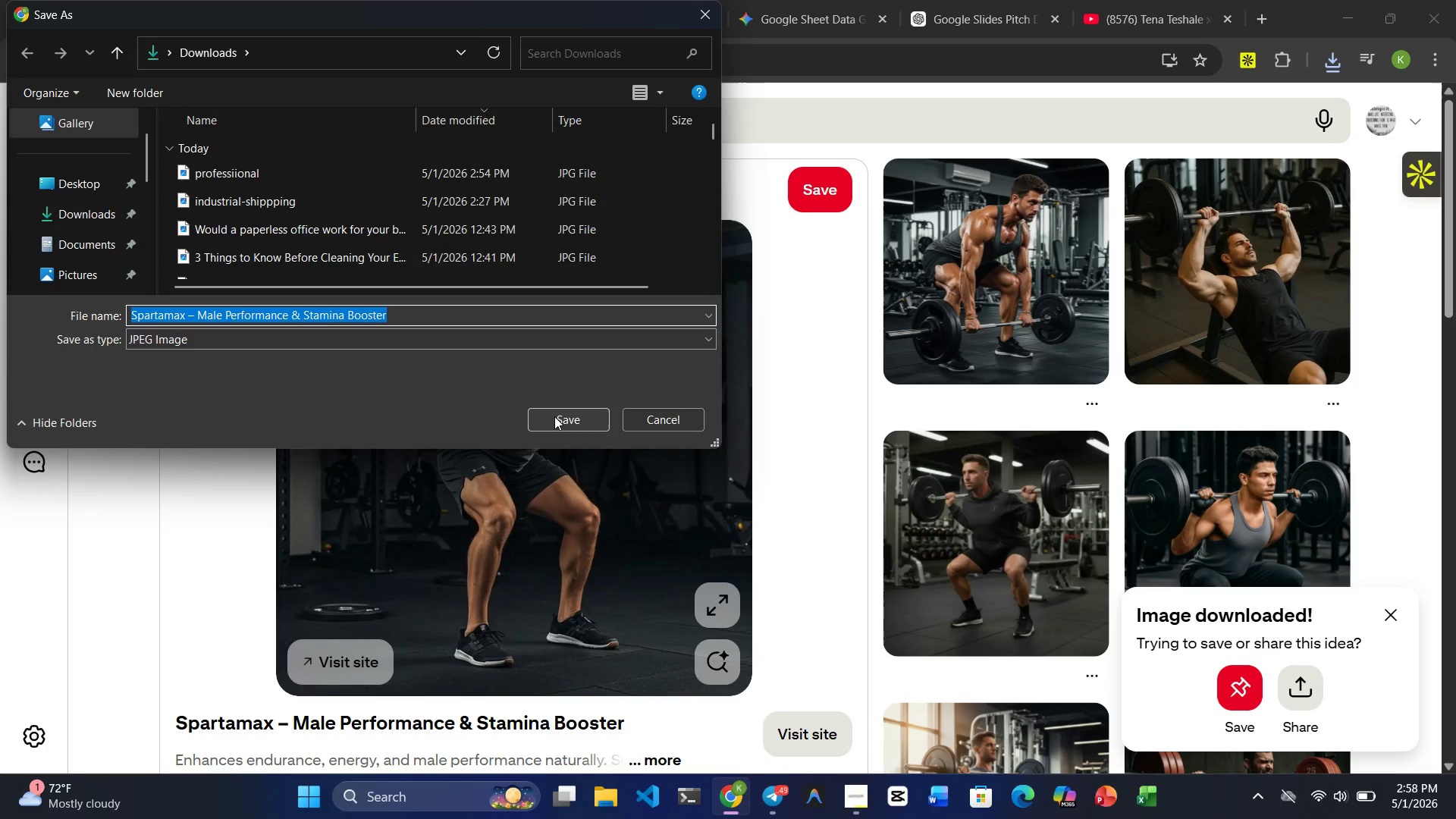 
wait(5.53)
 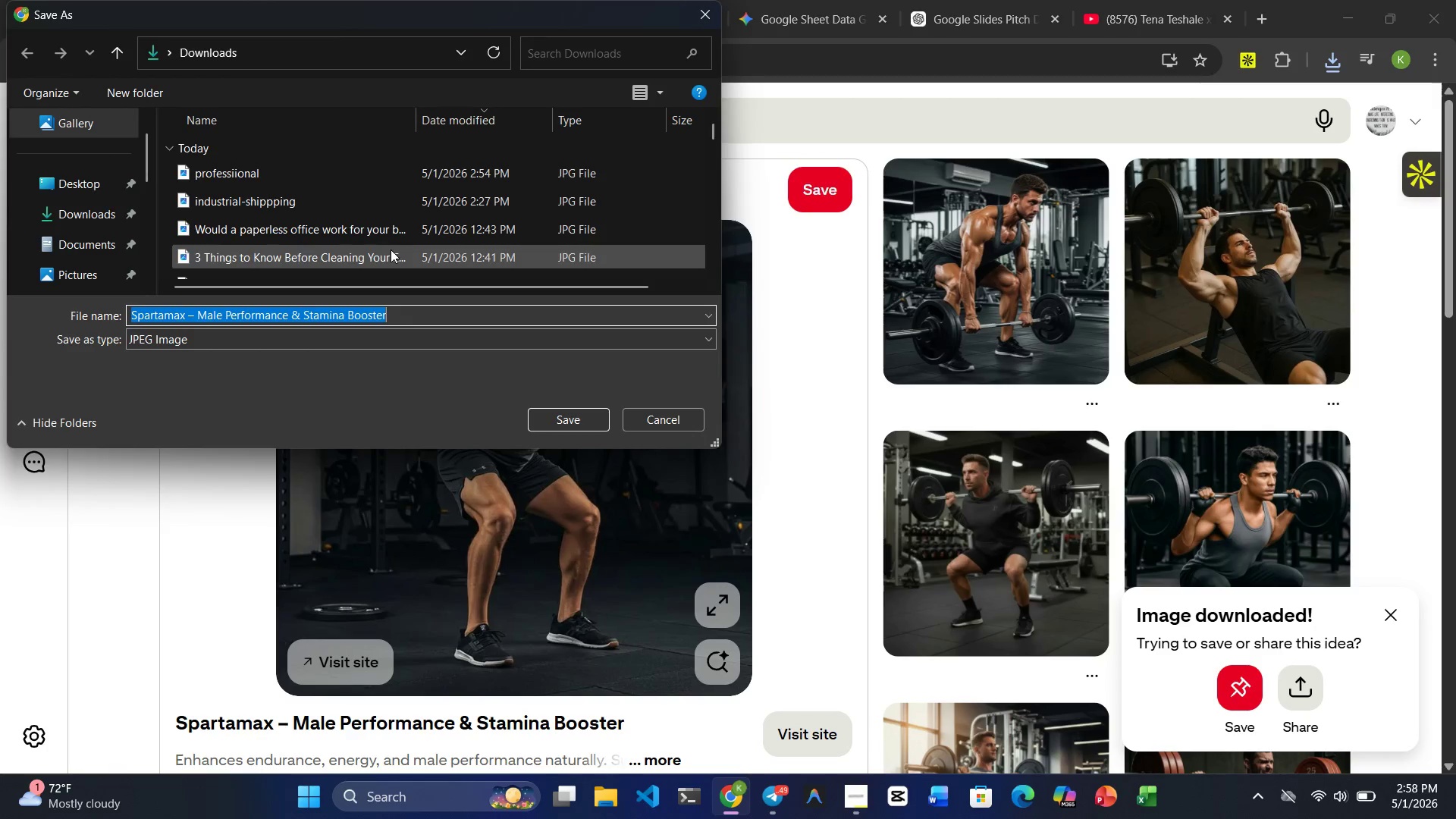 
left_click([583, 414])
 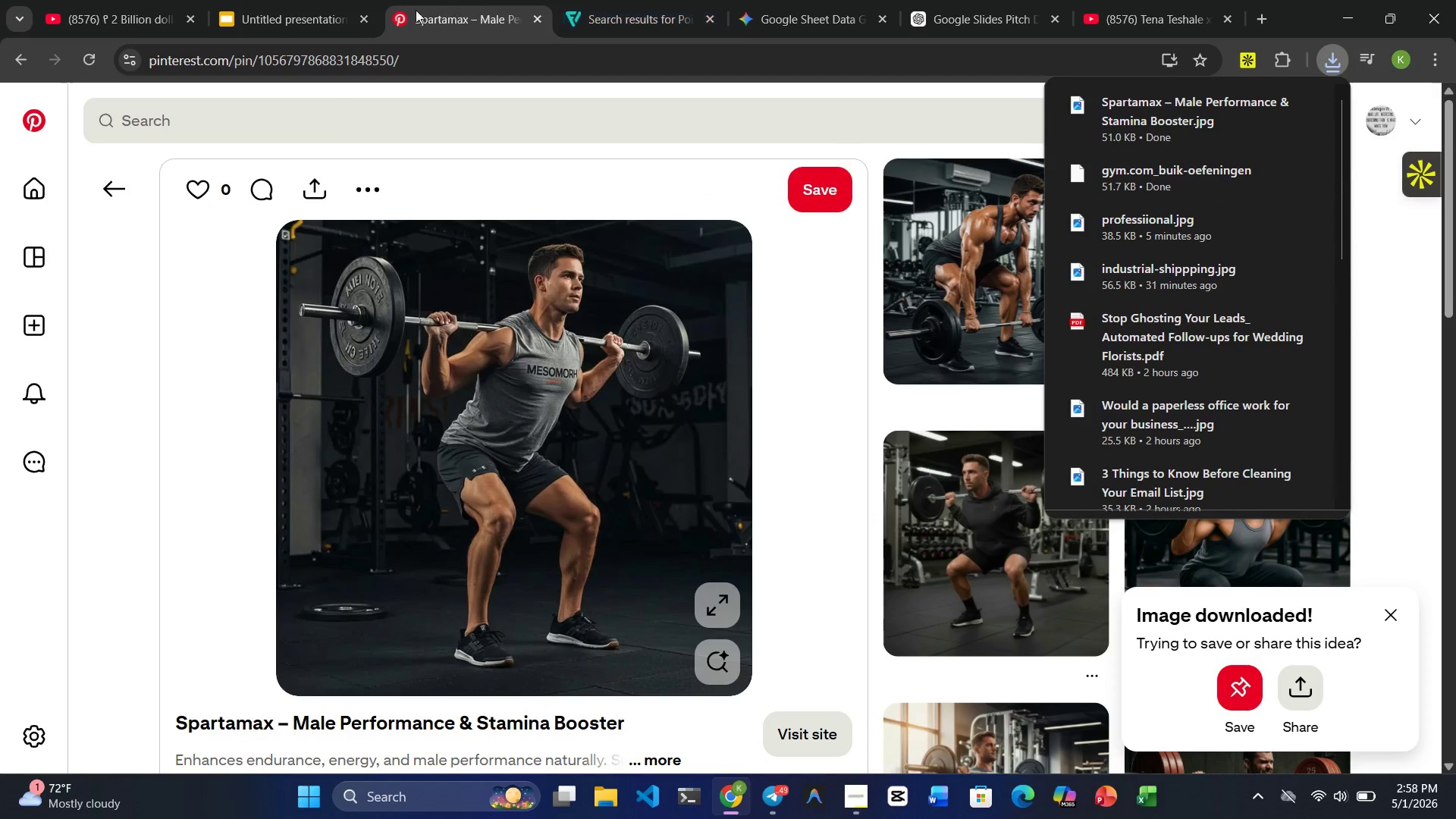 
left_click([312, 5])
 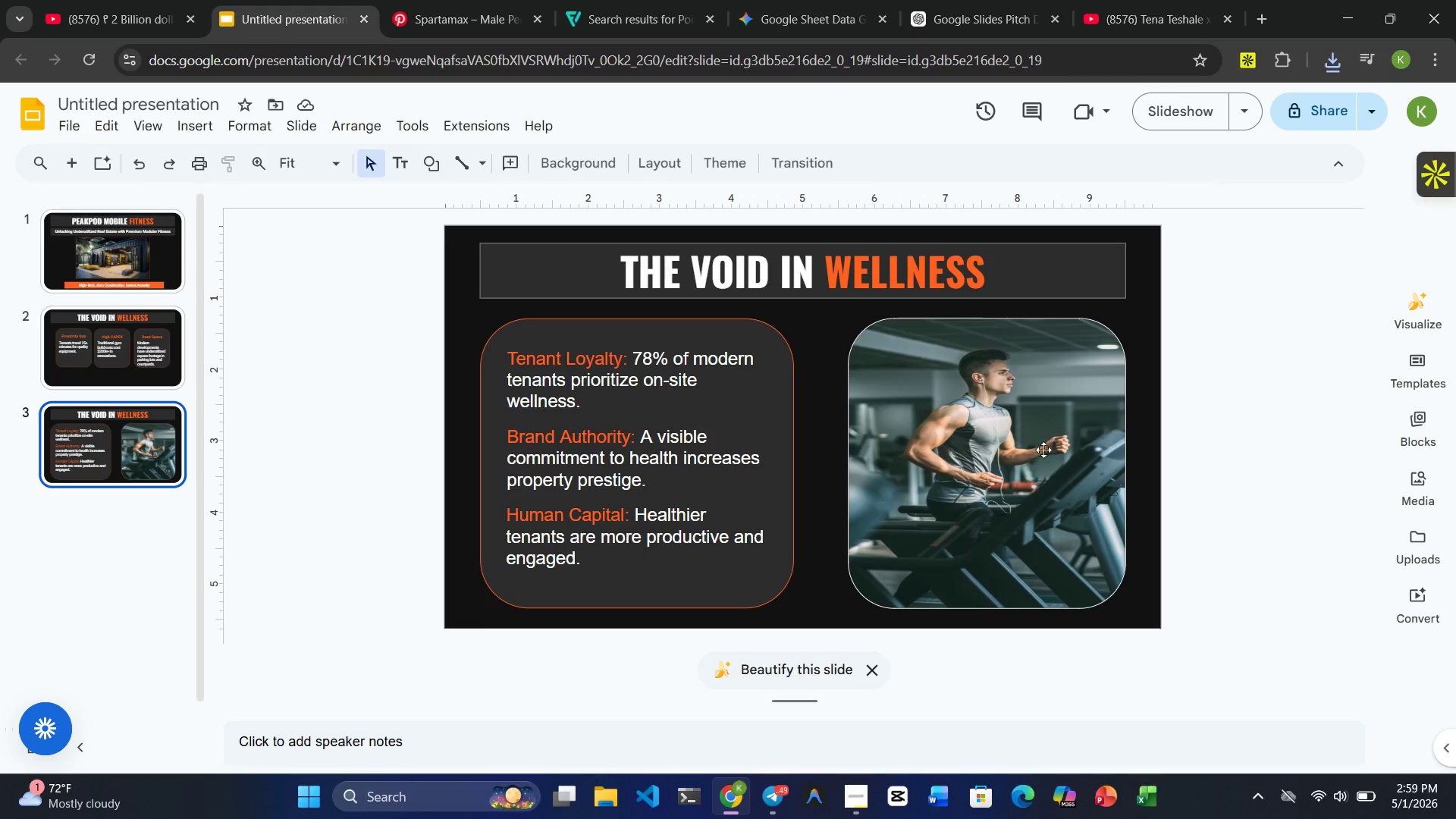 
left_click([1052, 480])
 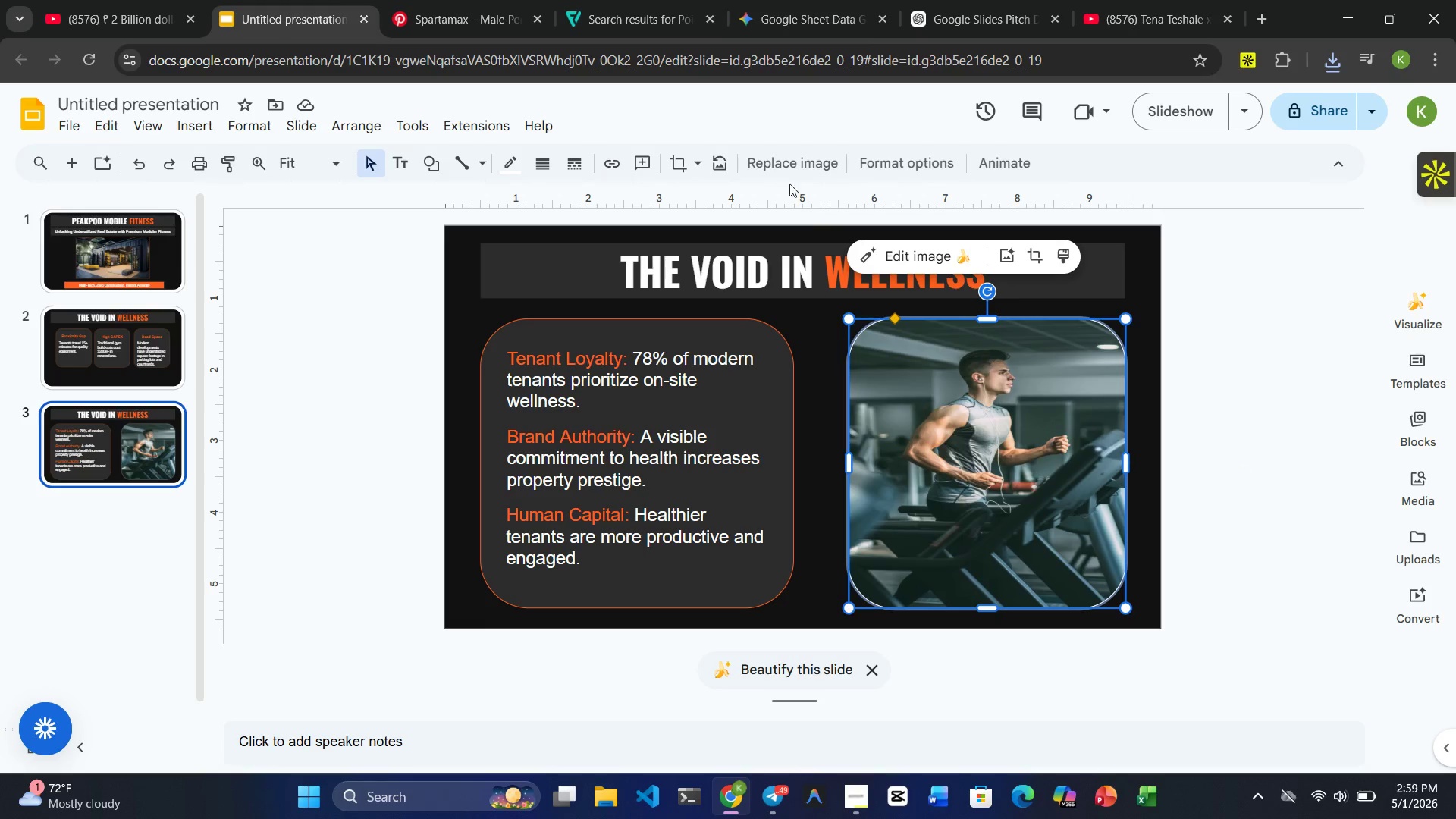 
left_click([789, 158])
 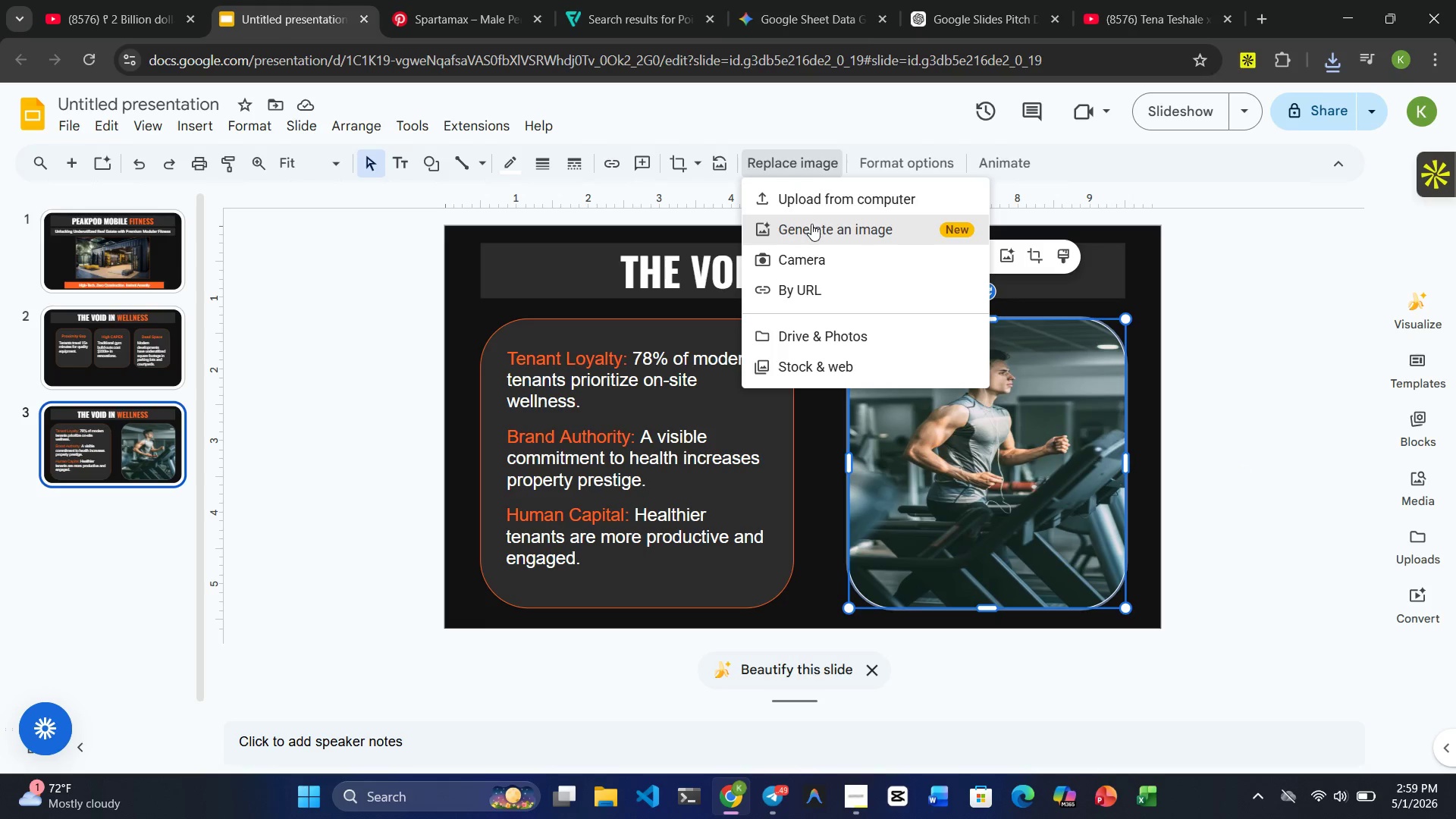 
left_click([823, 198])
 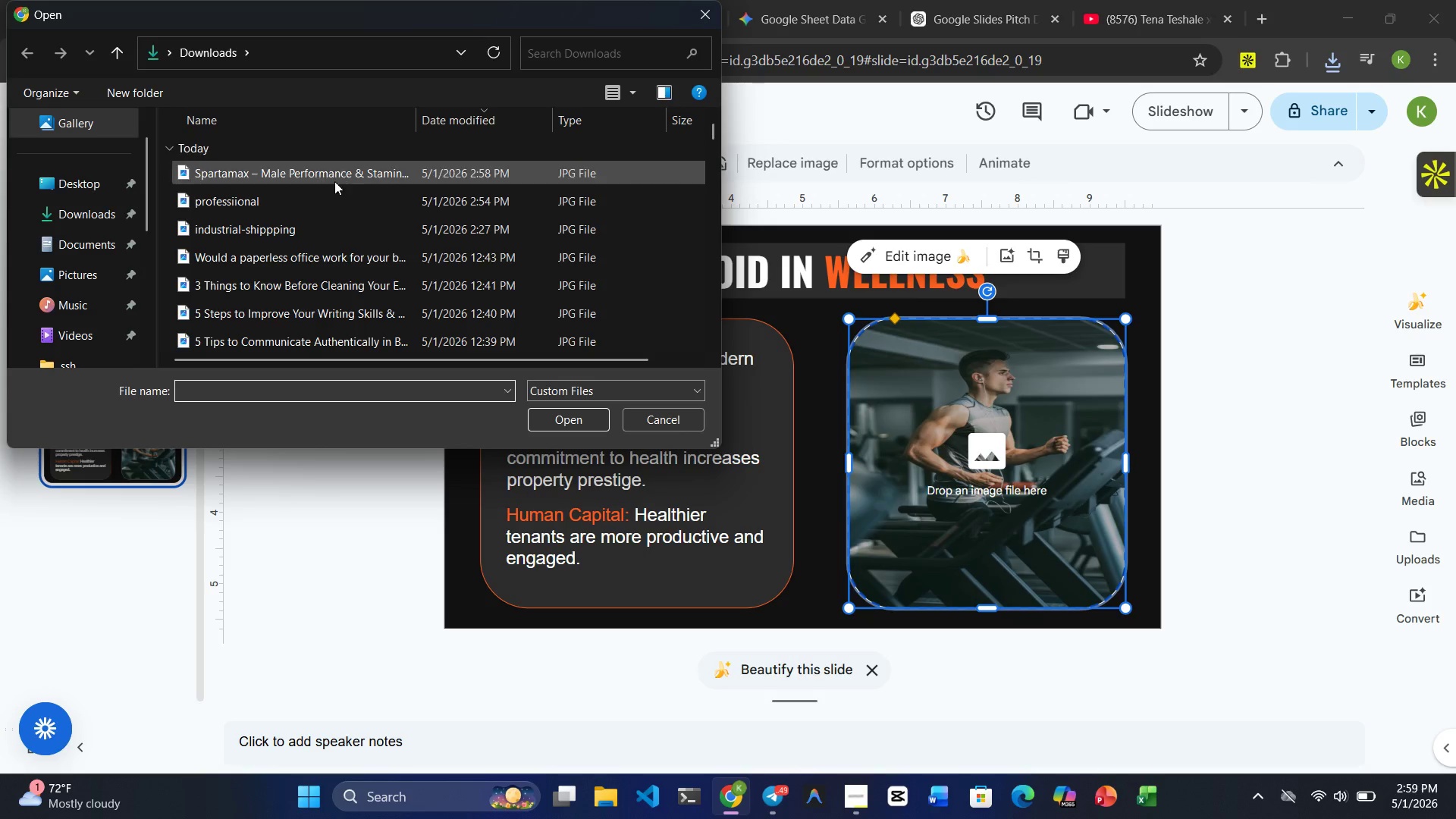 
left_click_drag(start_coordinate=[325, 185], to_coordinate=[322, 179])
 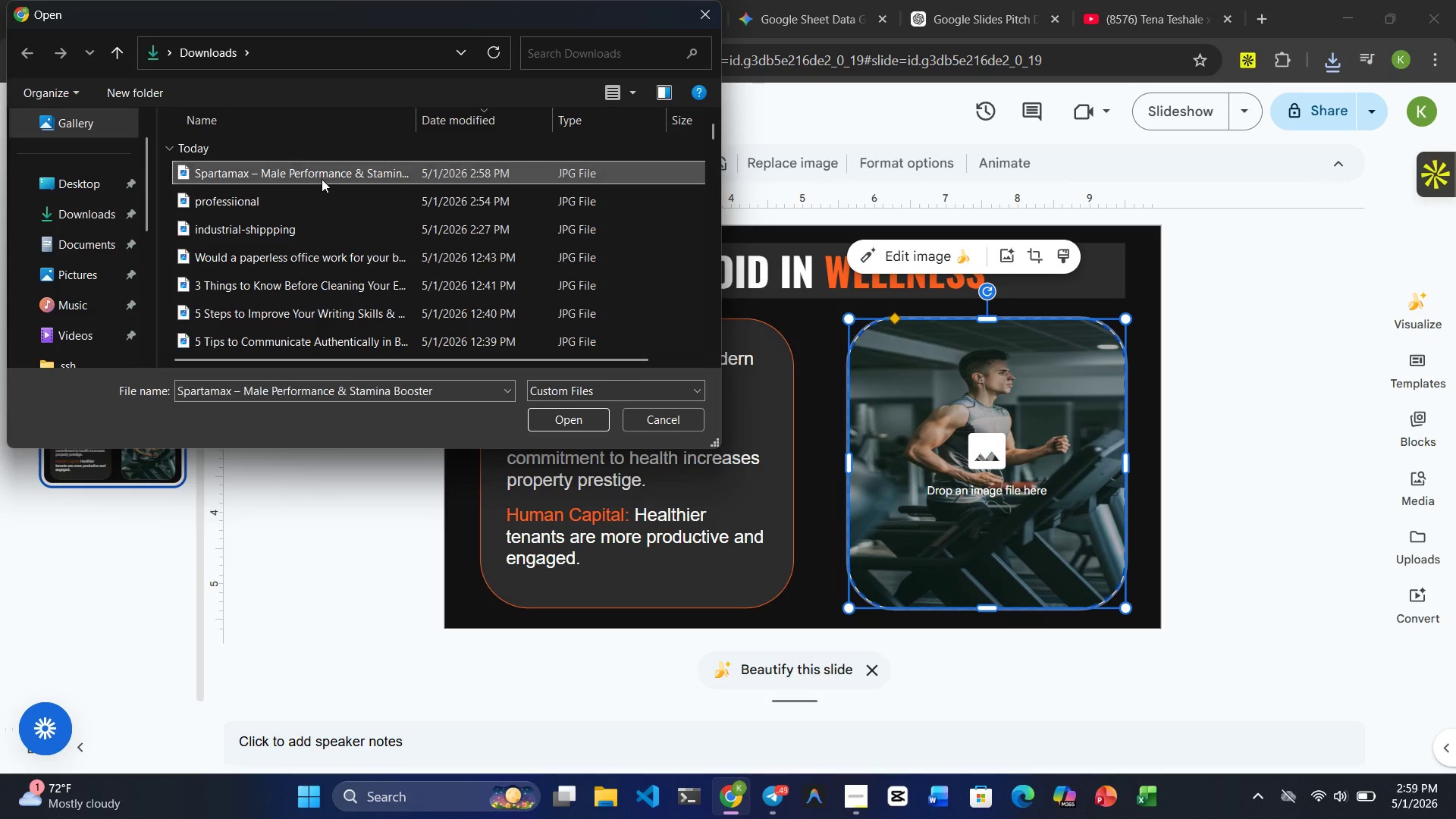 
left_click([322, 179])
 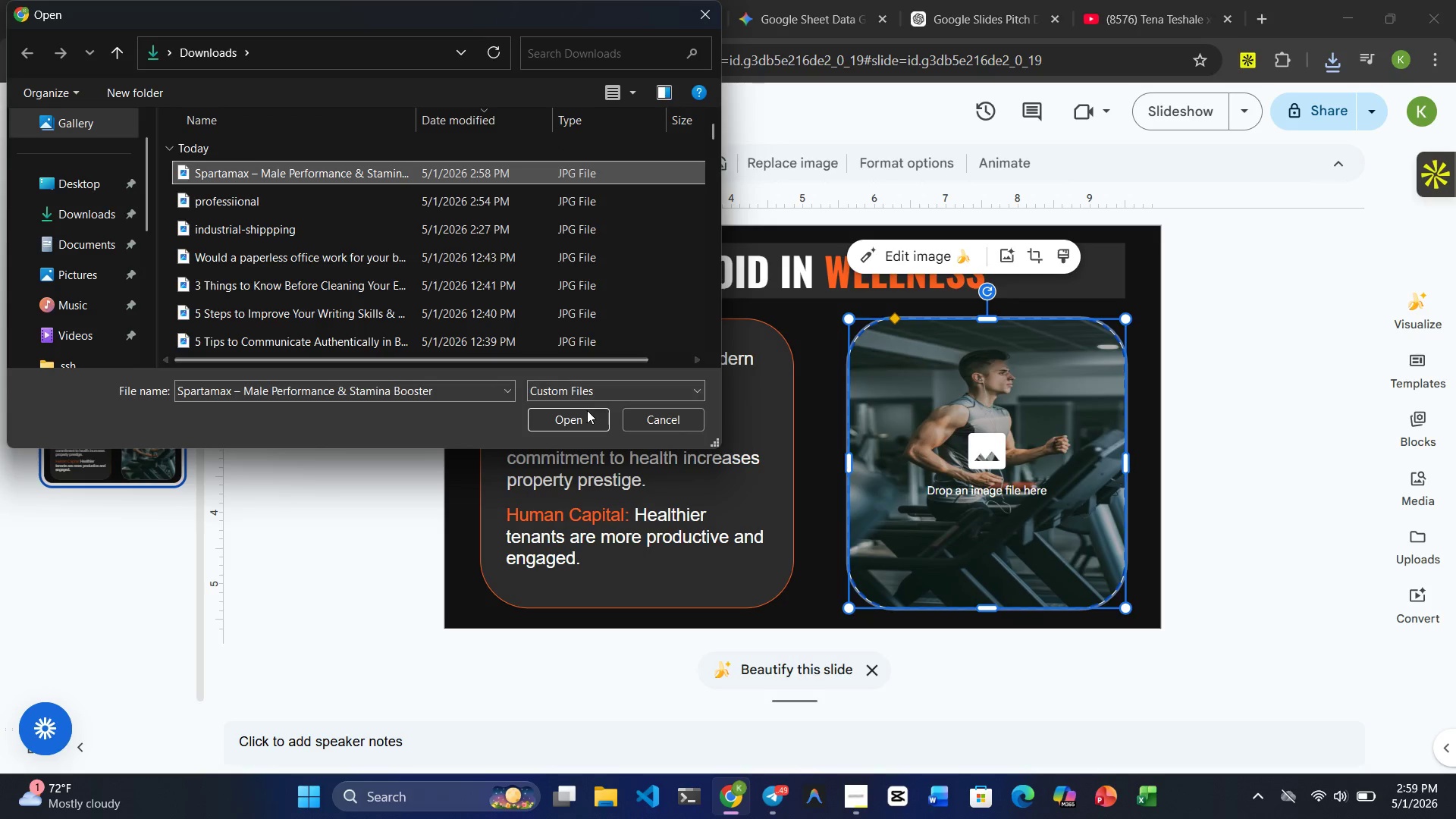 
left_click([579, 418])
 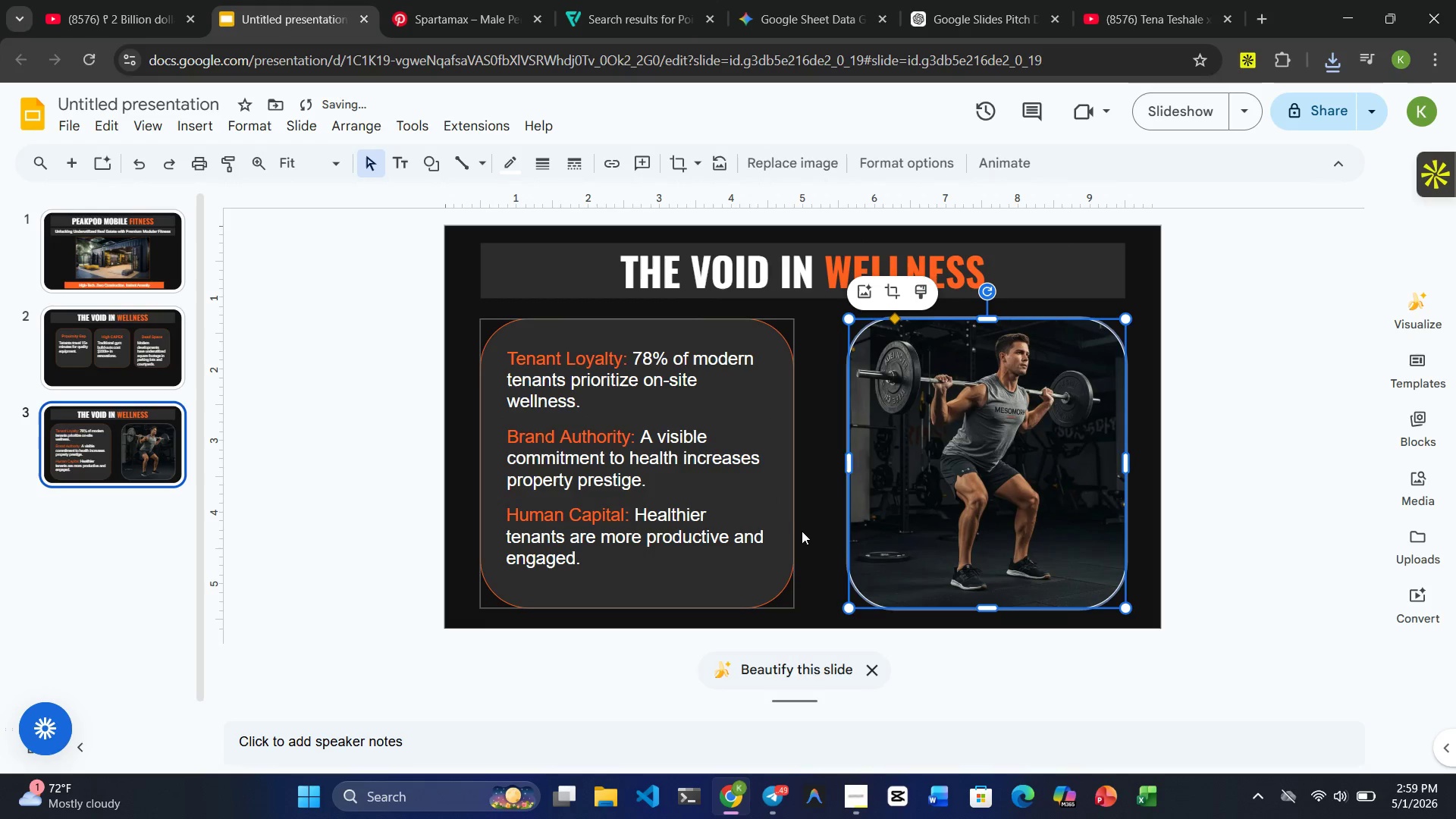 
left_click([814, 534])
 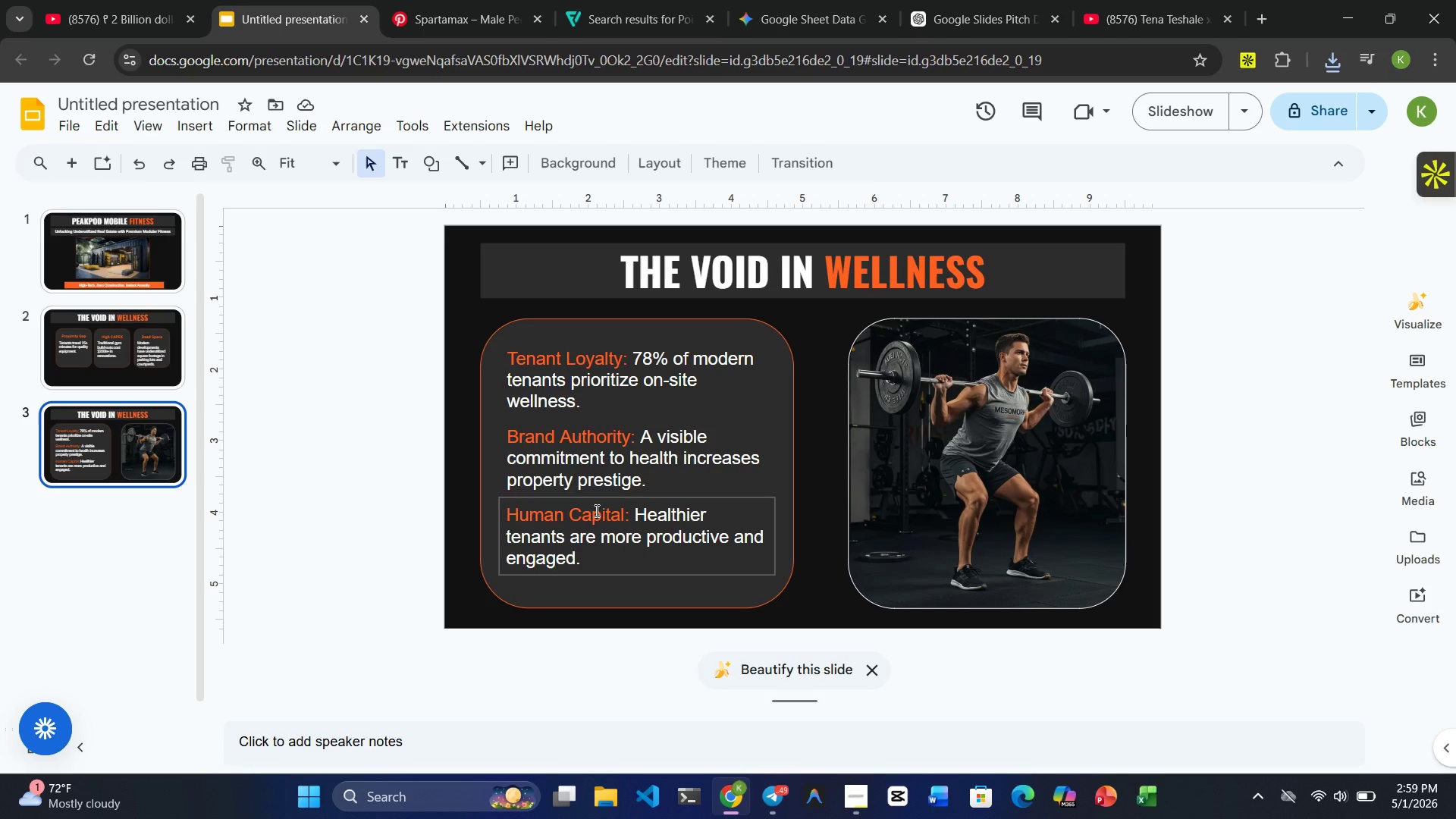 
wait(21.67)
 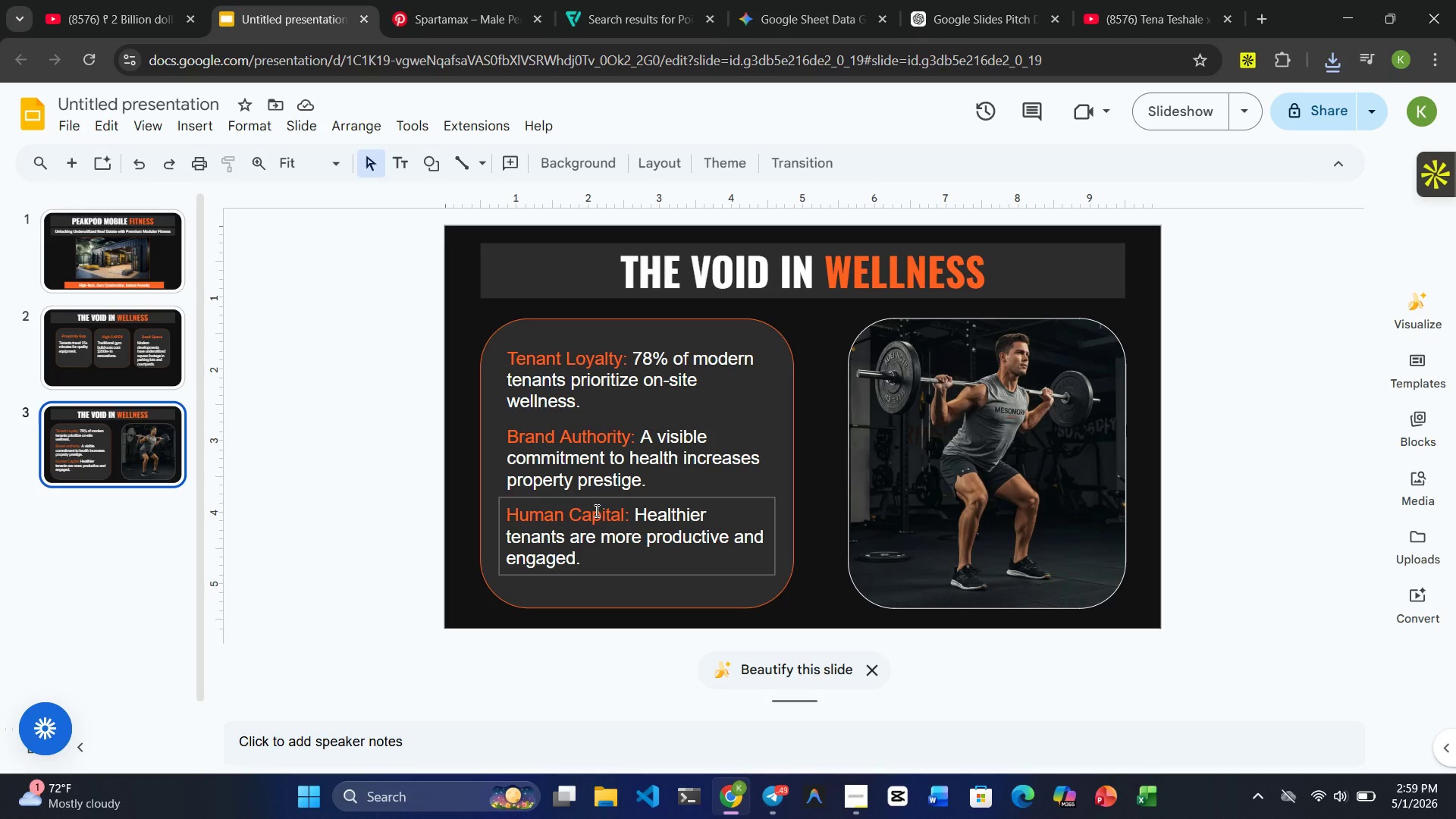 
mouse_move([99, 169])
 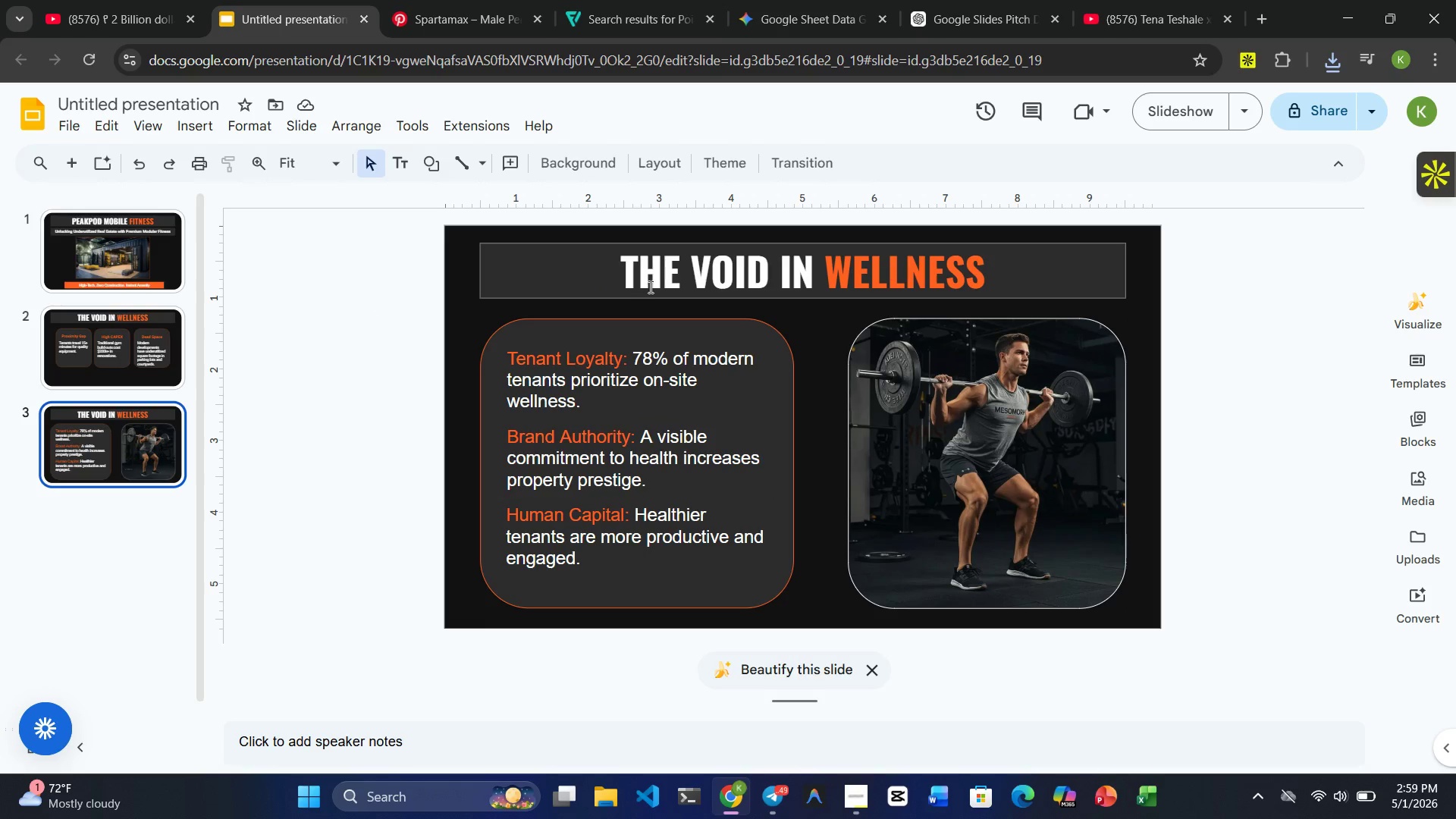 
left_click([649, 287])
 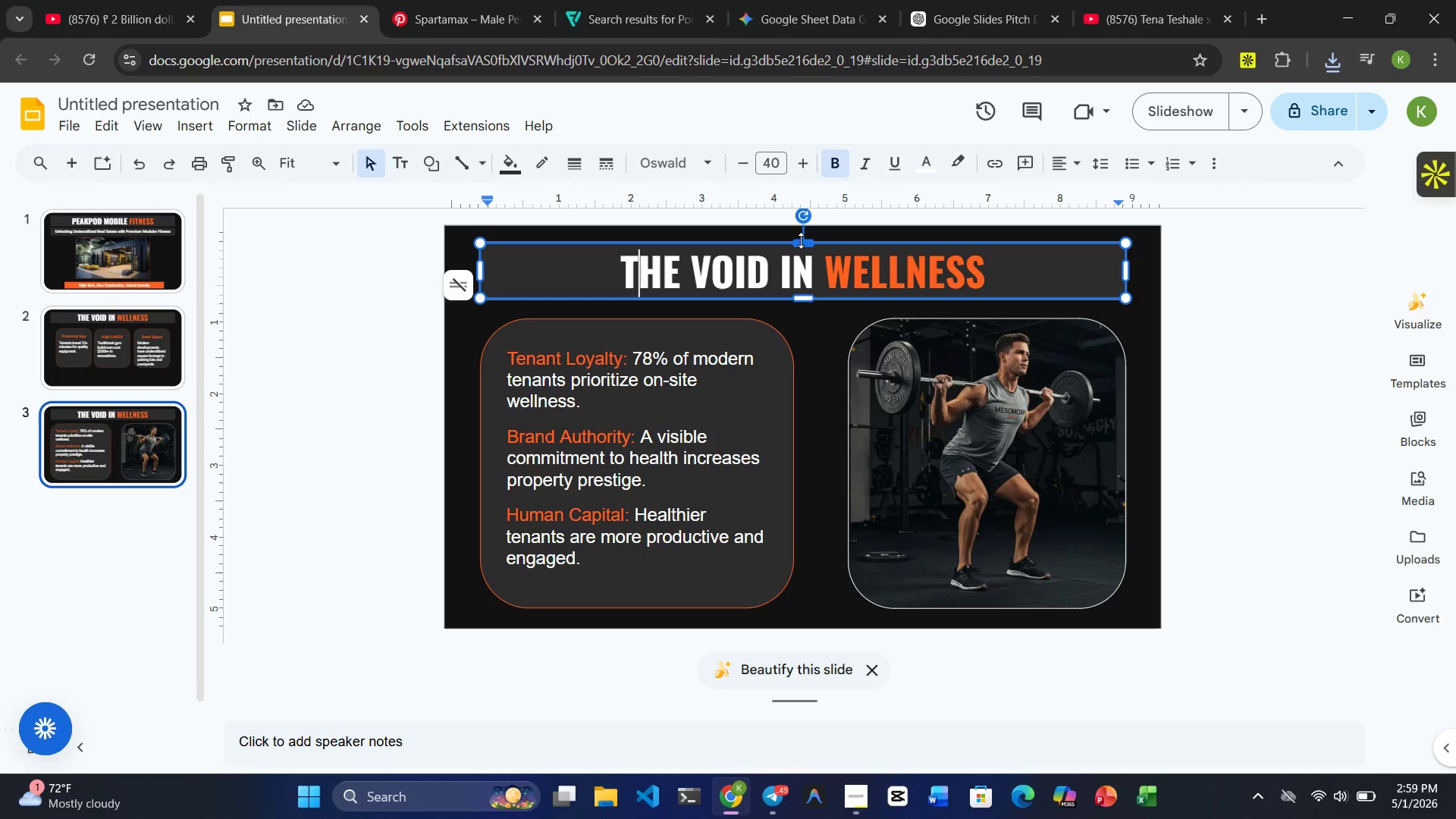 
left_click([801, 240])
 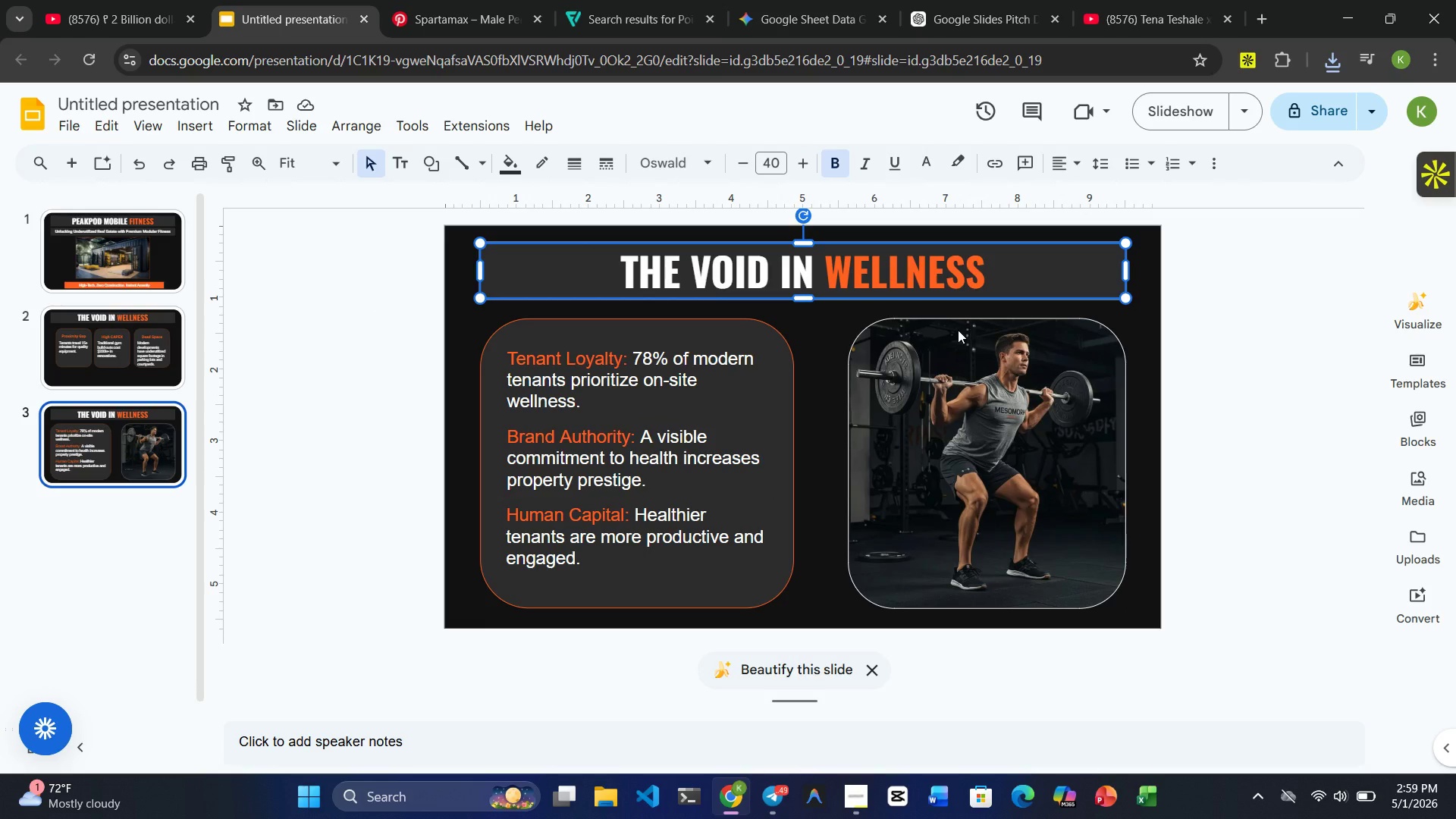 
key(Control+ControlRight)
 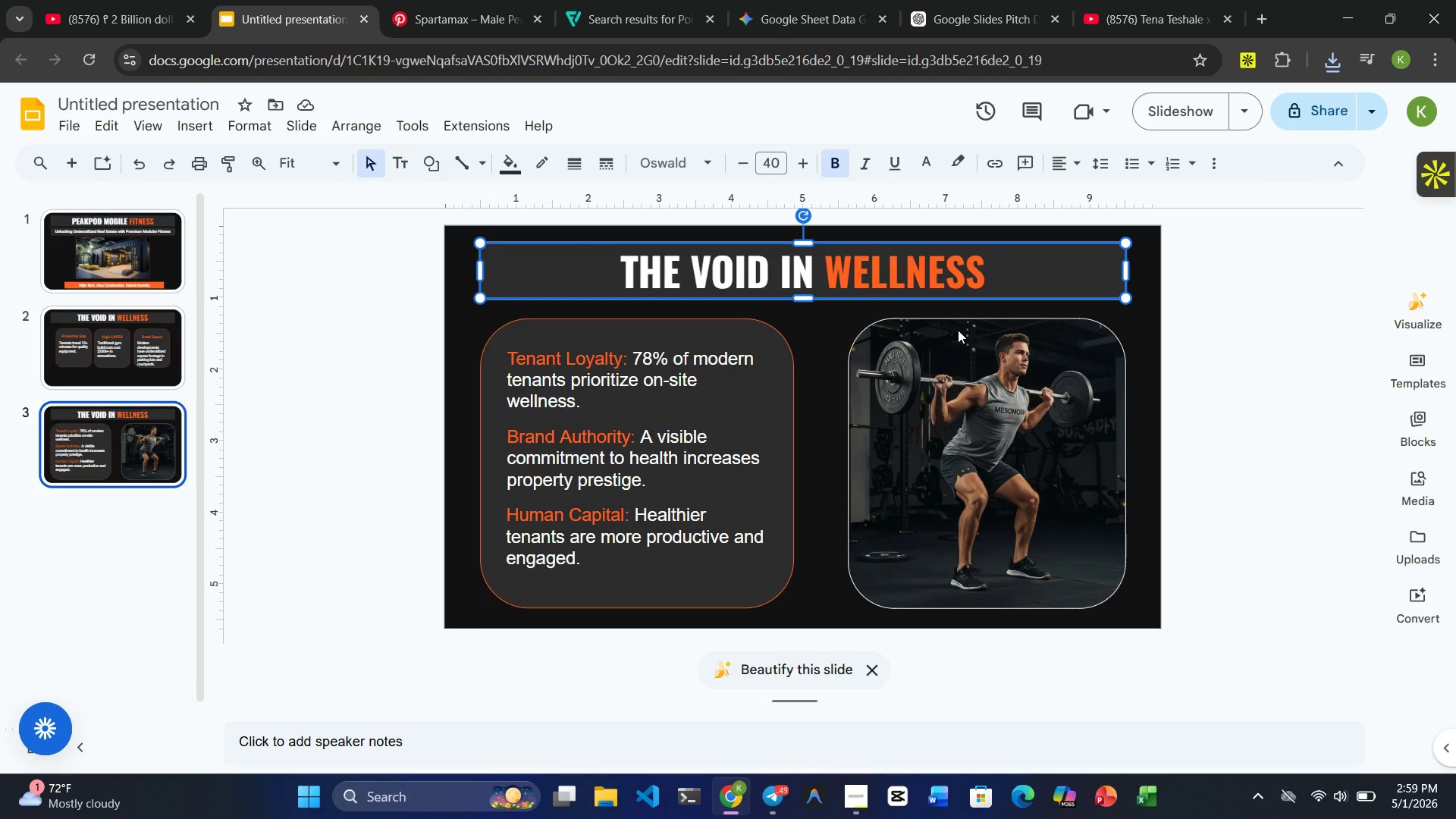 
key(Control+C)
 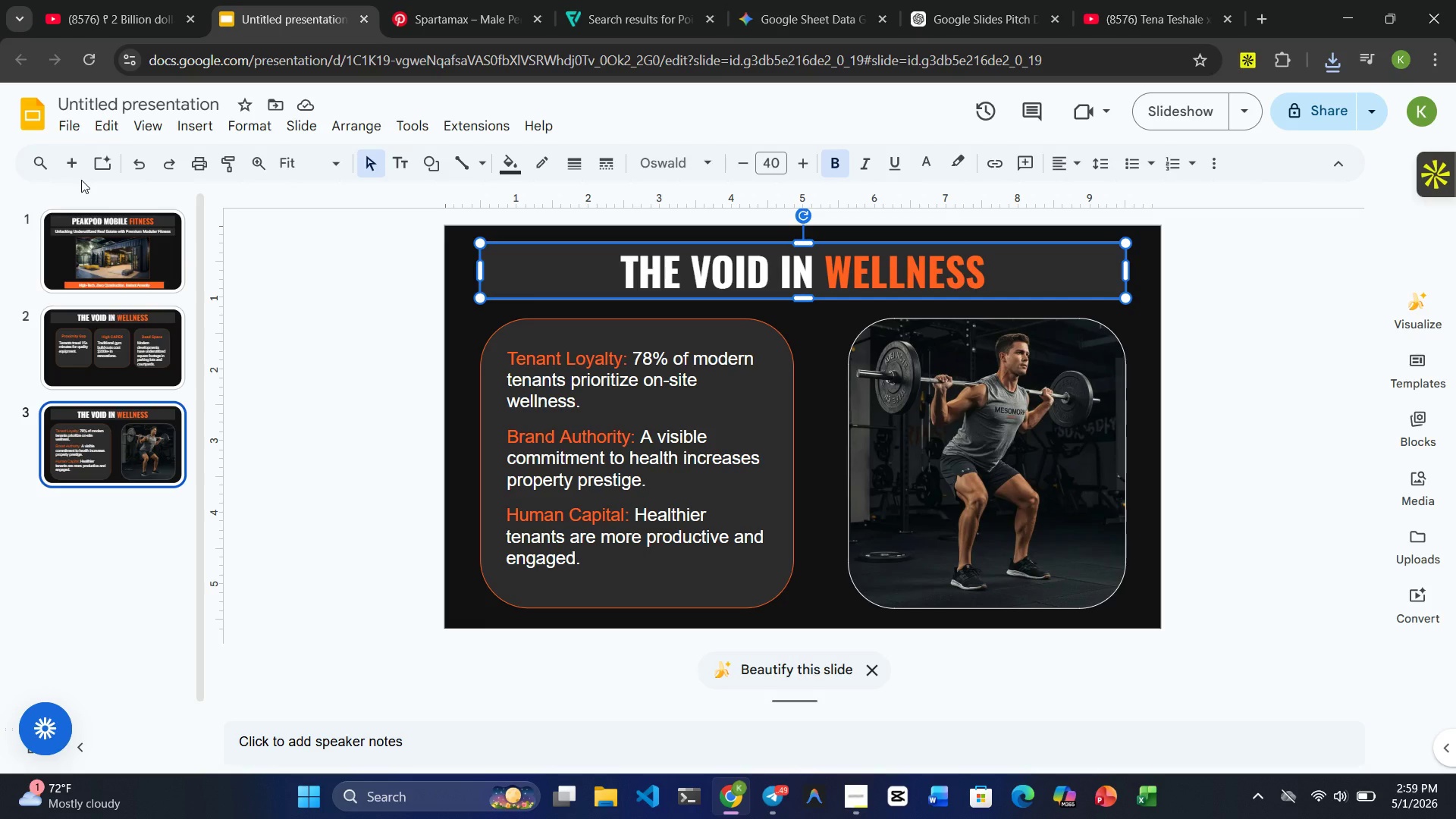 
wait(10.3)
 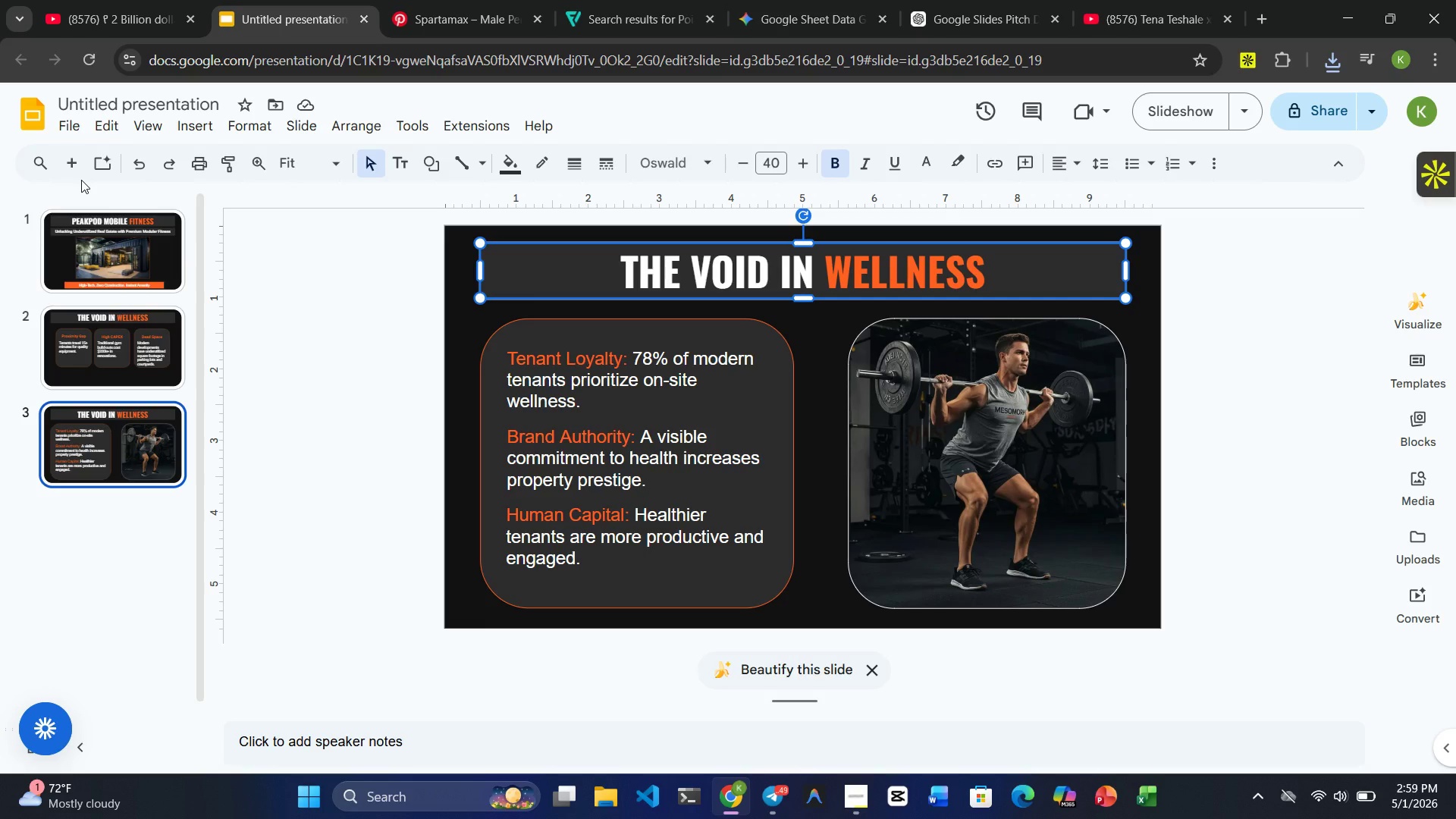 
left_click([846, 295])
 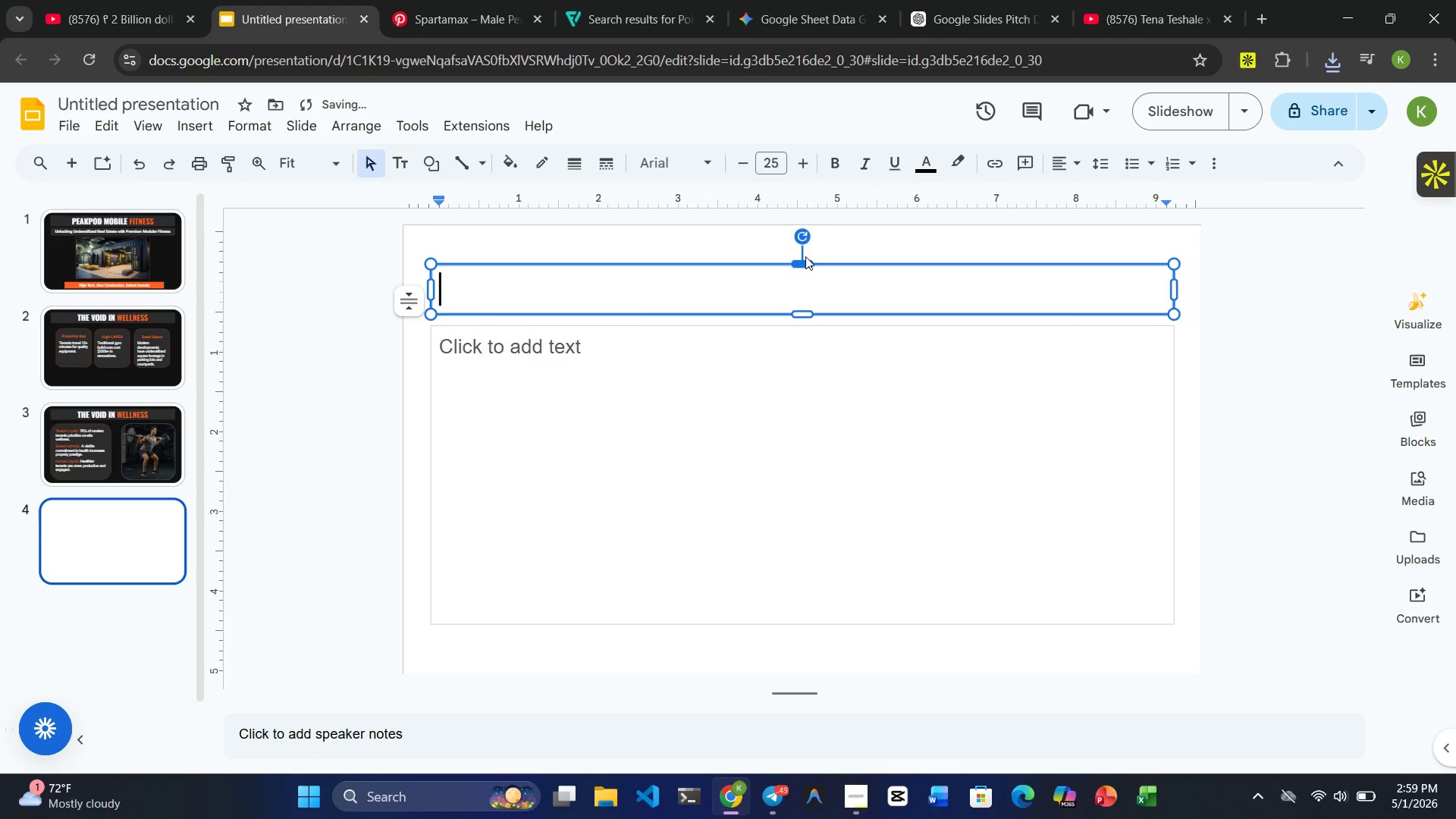 
left_click([805, 256])
 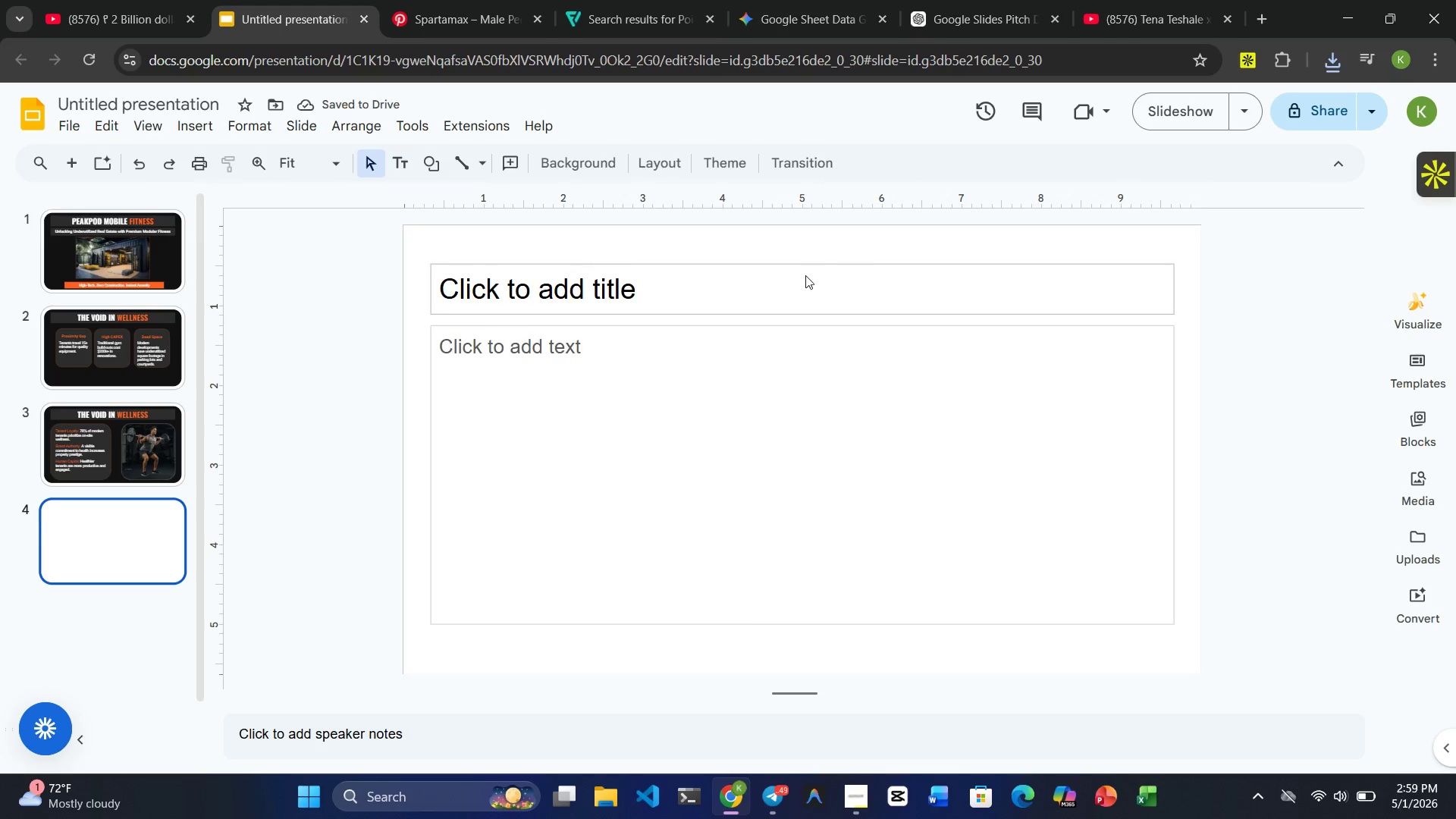 
left_click([805, 277])
 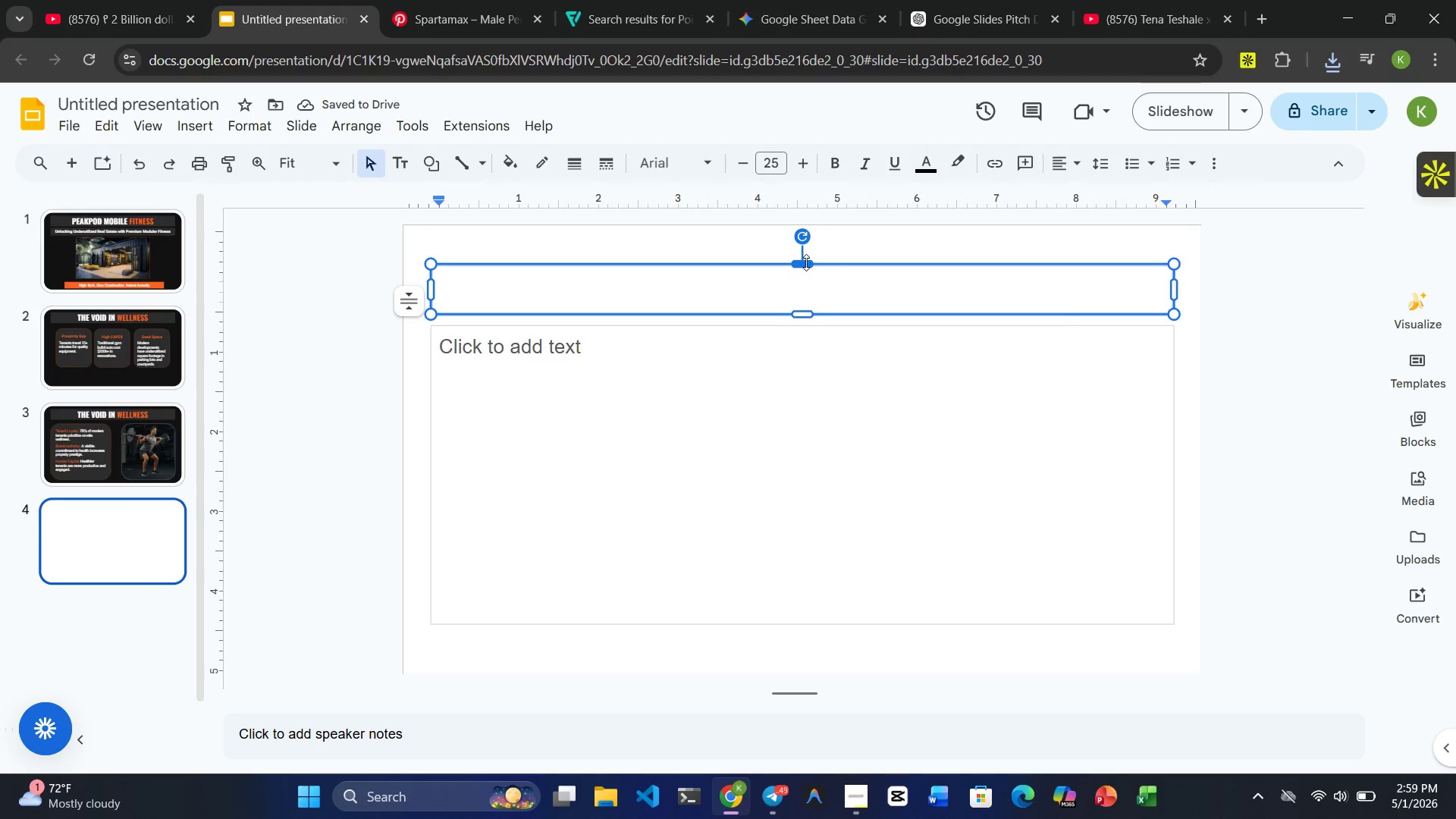 
left_click([806, 262])
 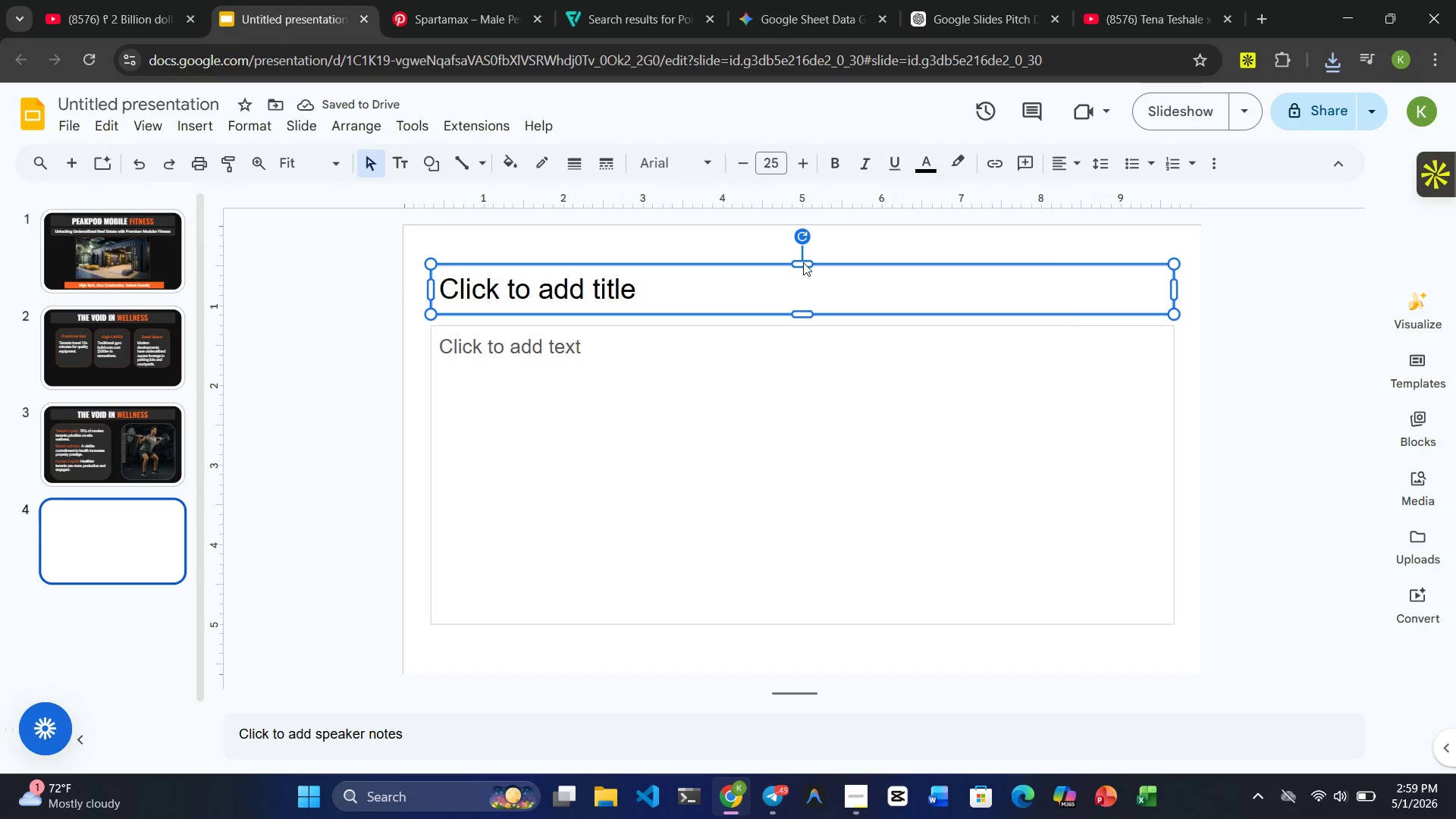 
key(Delete)
 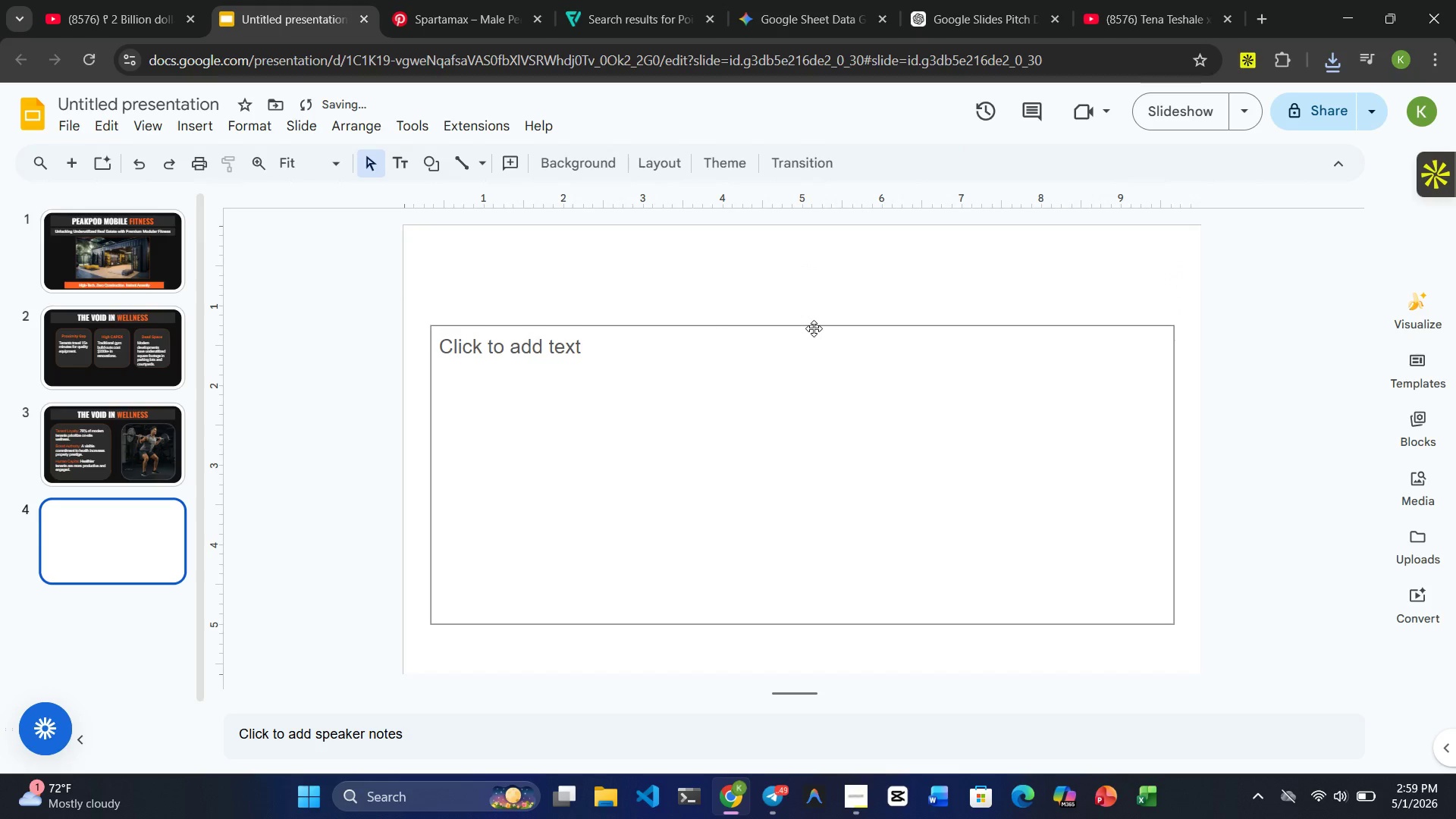 
left_click([814, 328])
 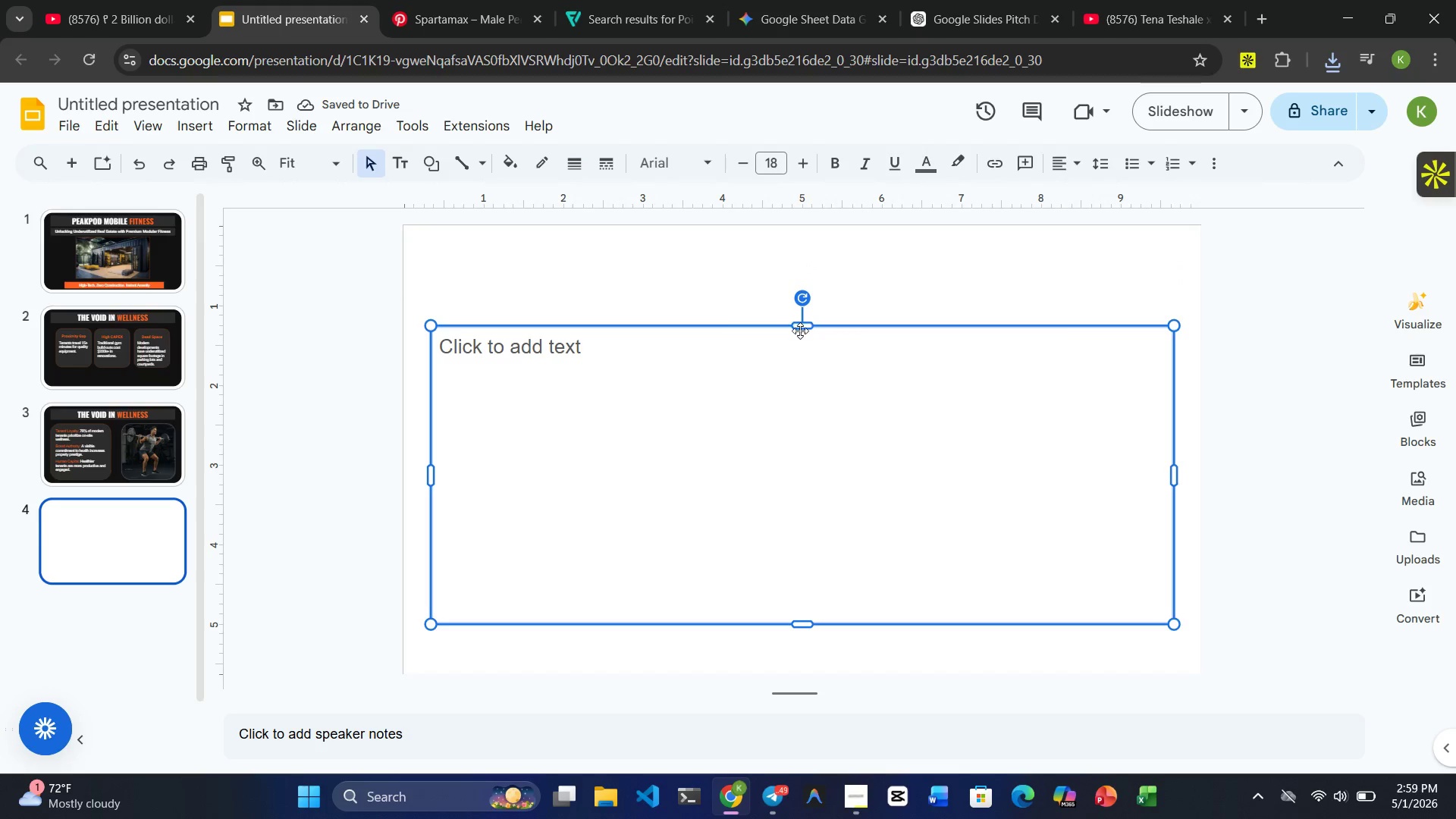 
left_click([802, 325])
 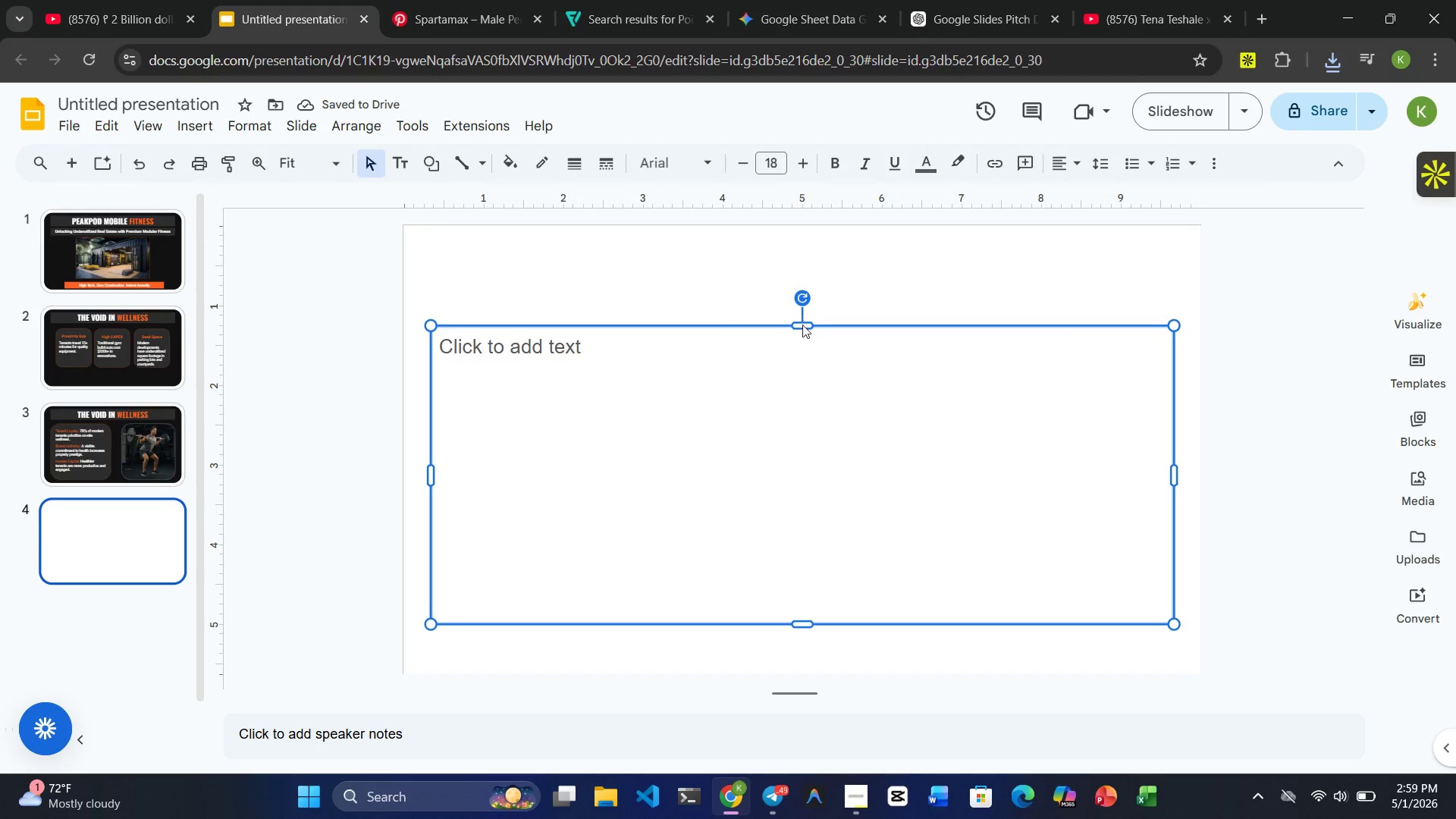 
key(Delete)
 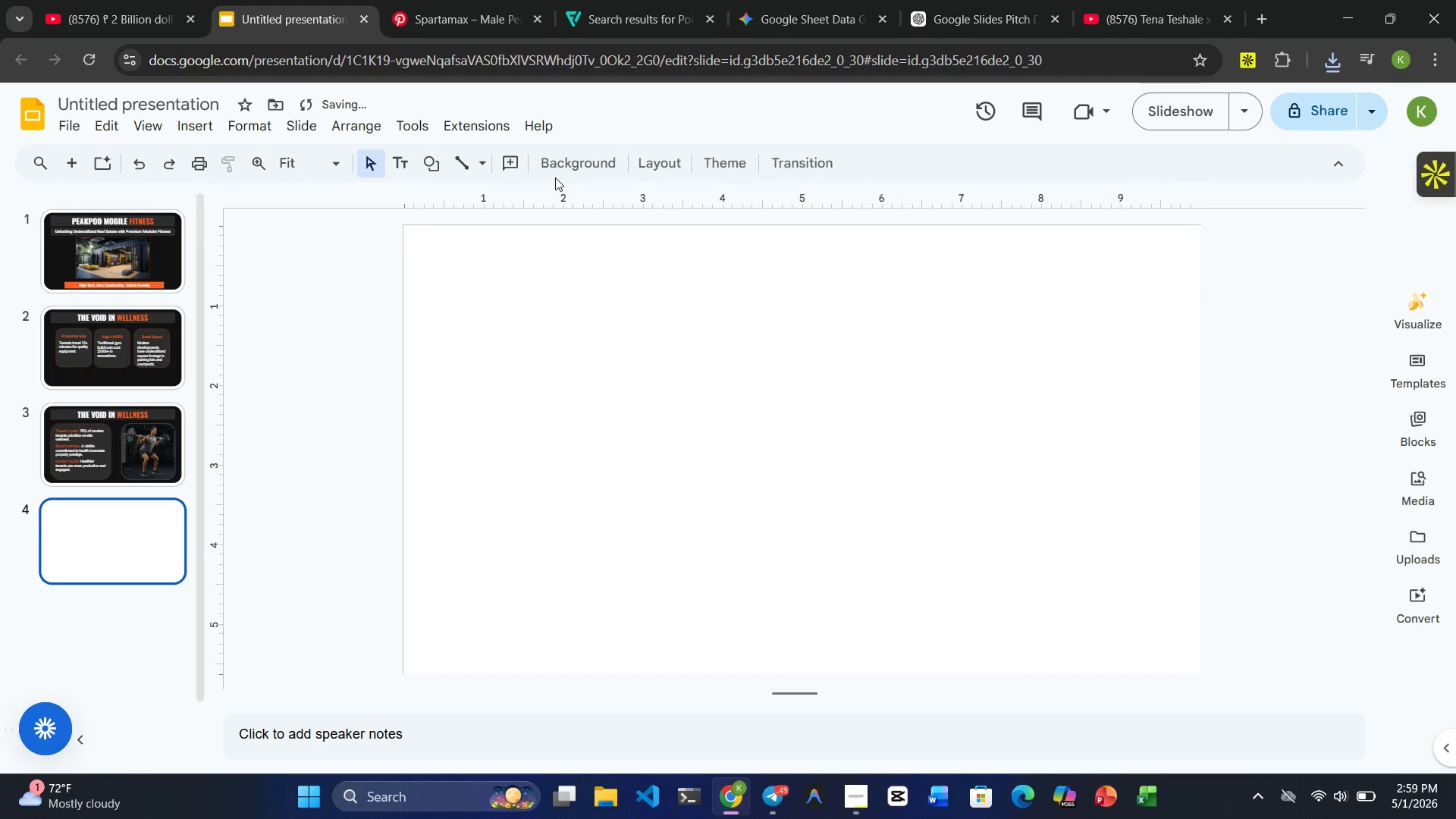 
key(Backspace)
 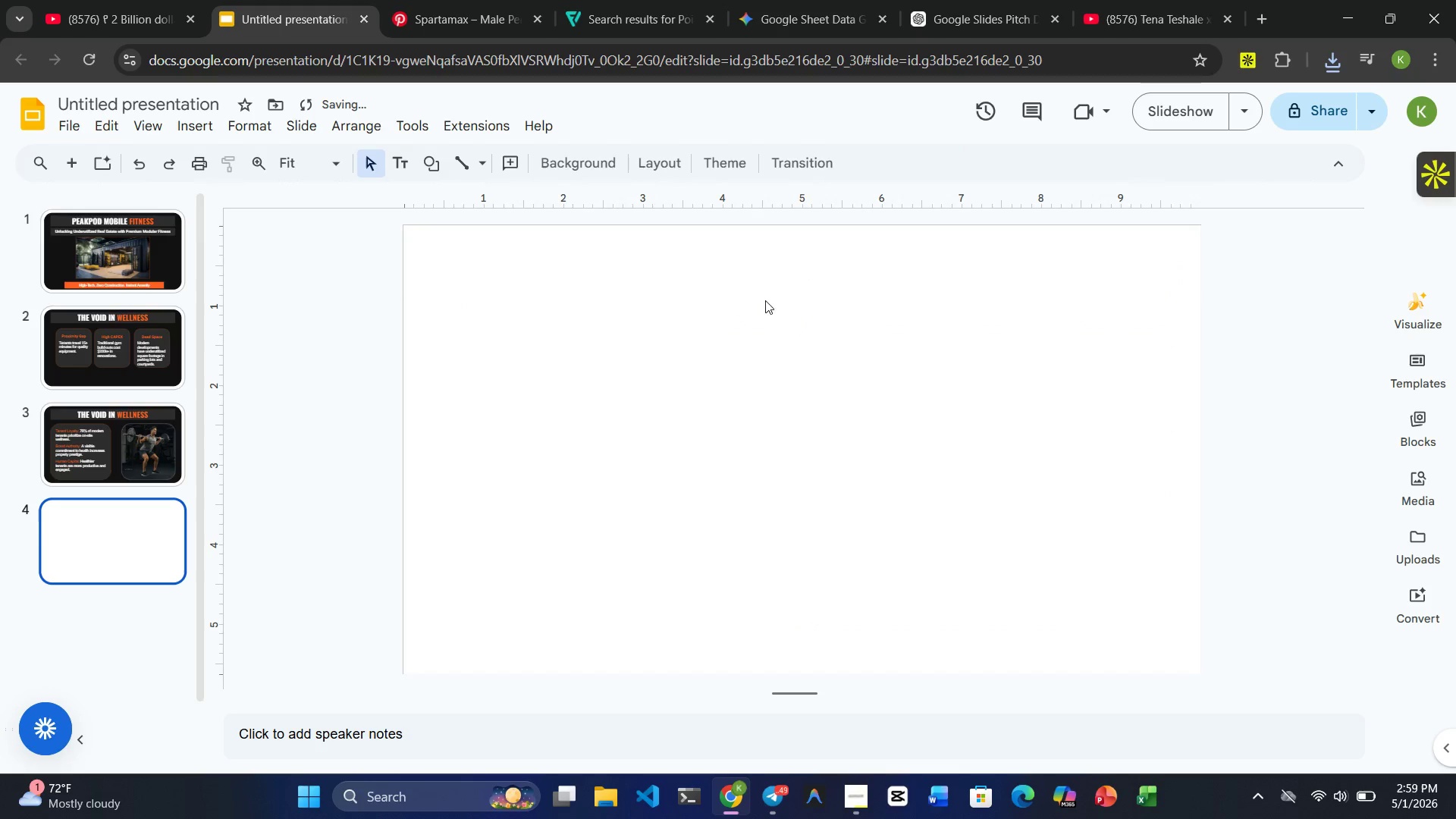 
left_click([560, 174])
 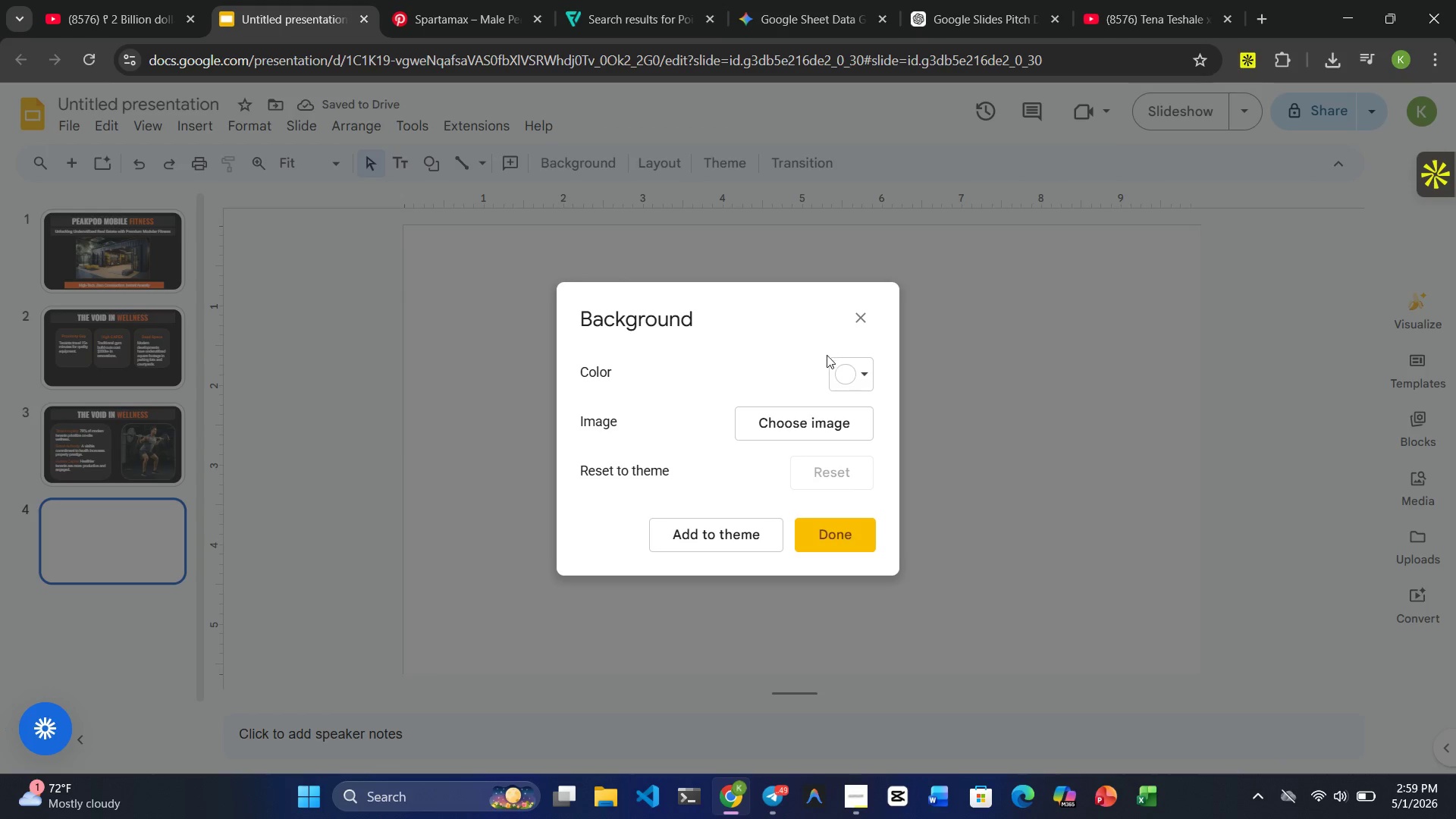 
left_click([851, 372])
 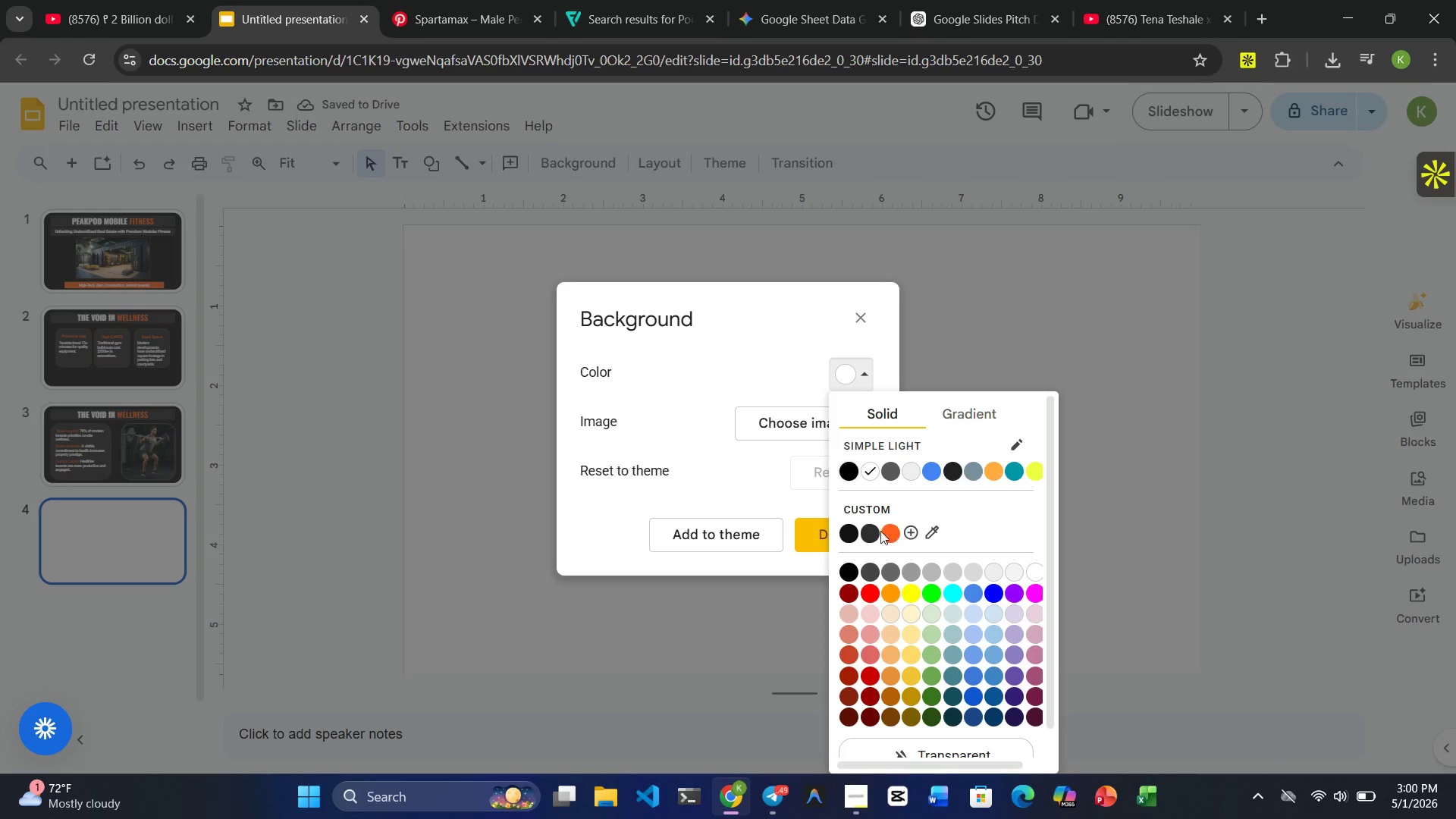 
left_click([849, 529])
 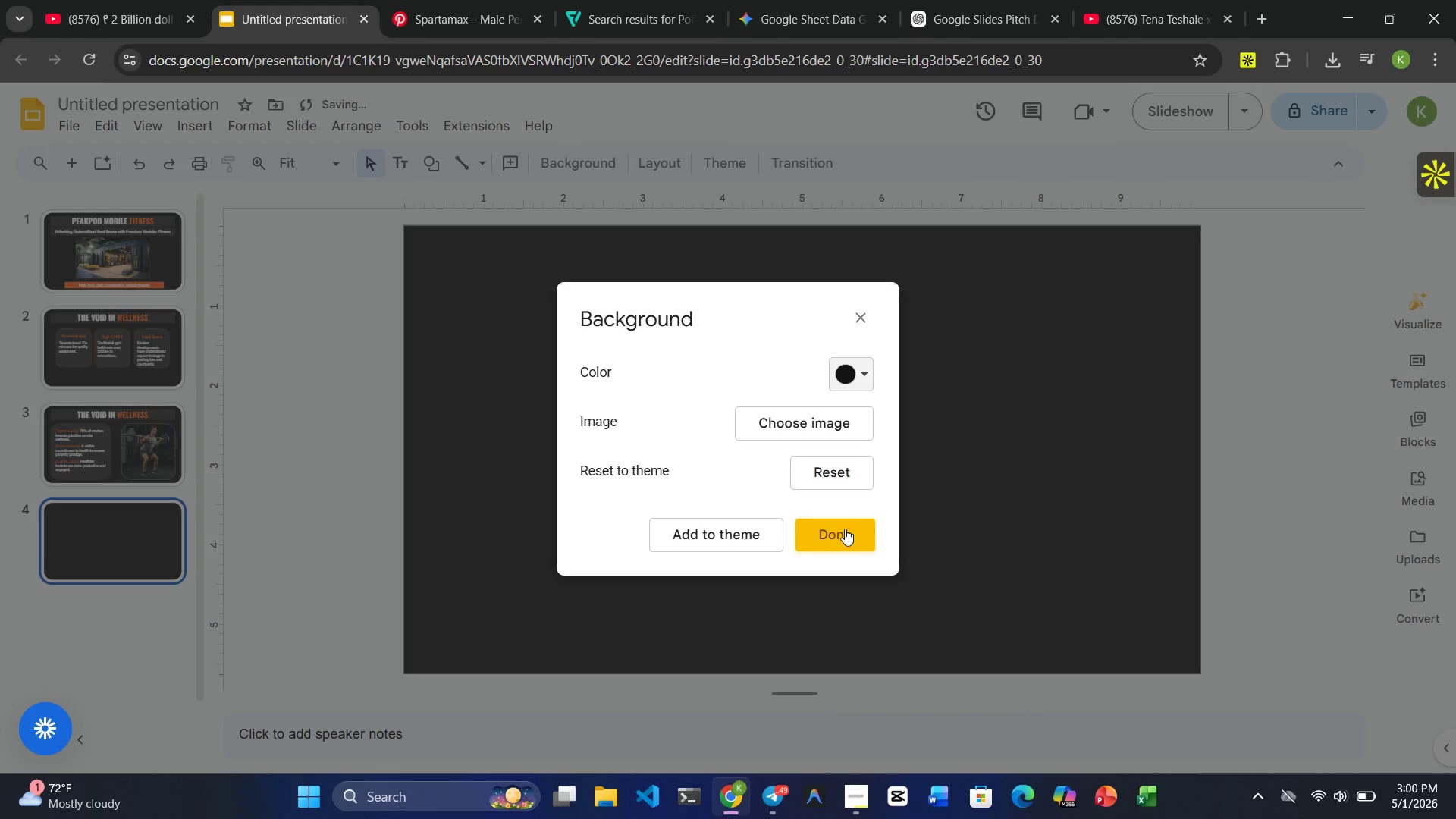 
left_click([843, 529])
 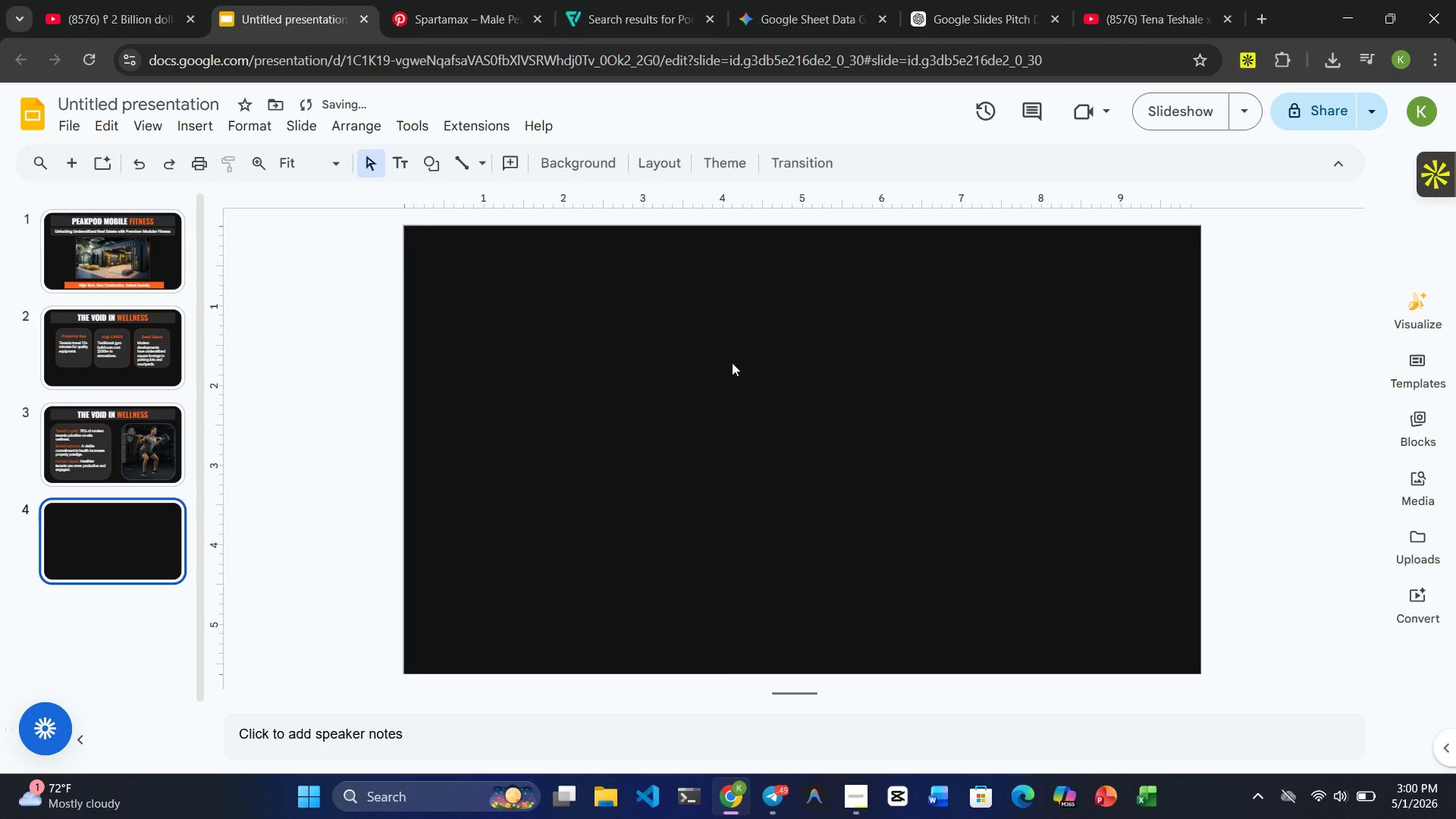 
key(Control+V)
 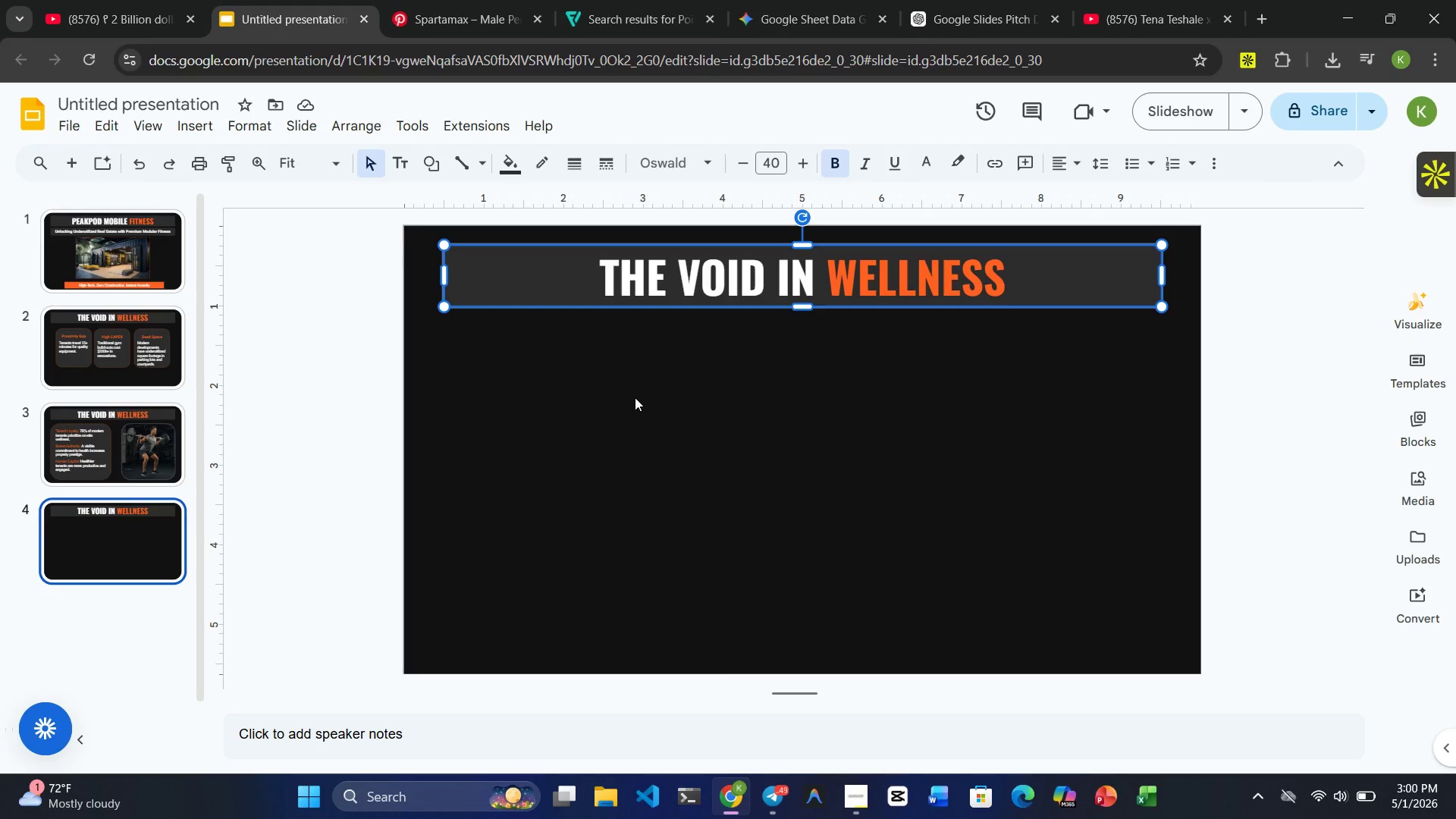 
wait(55.14)
 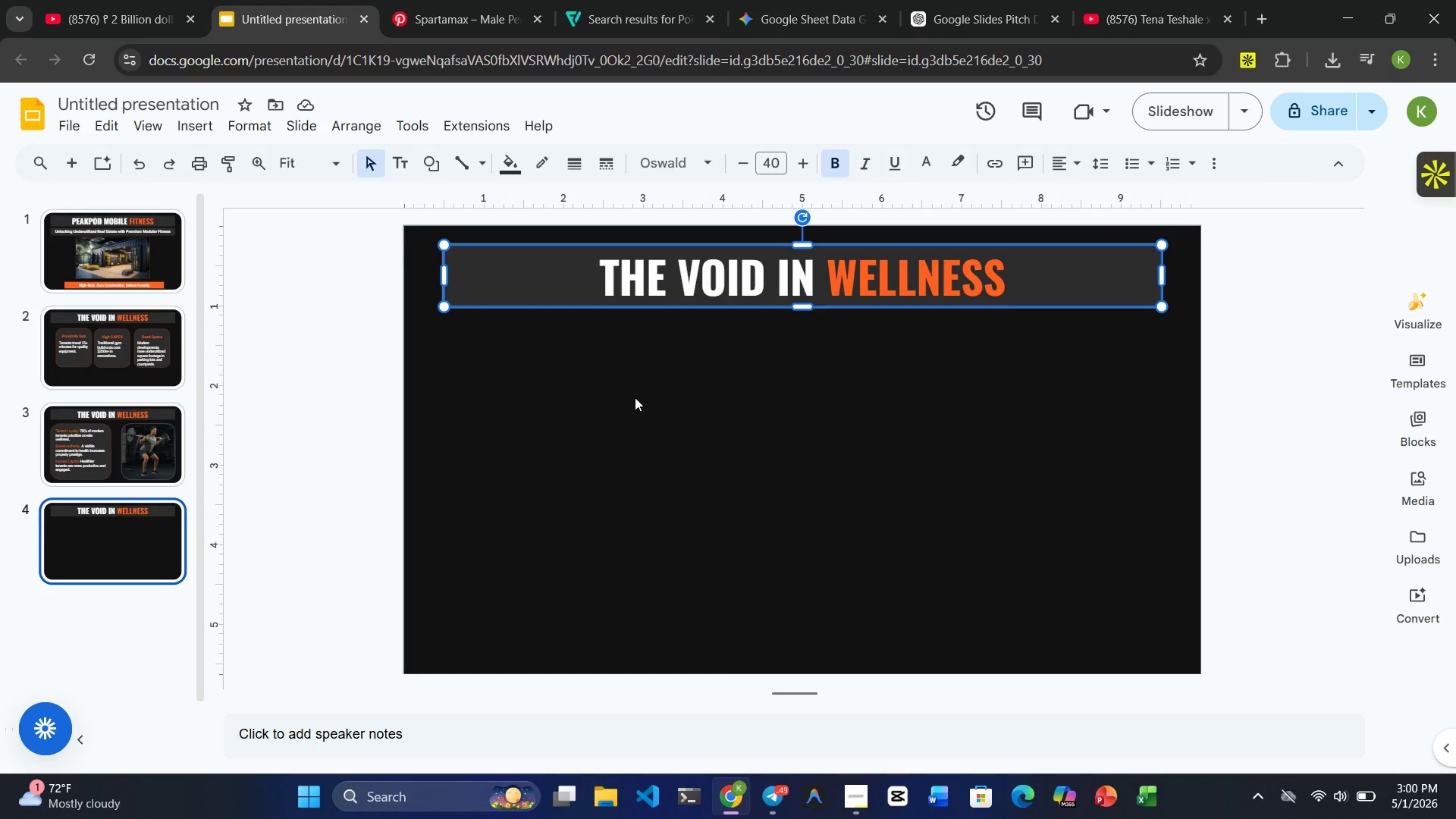 
left_click([719, 249])
 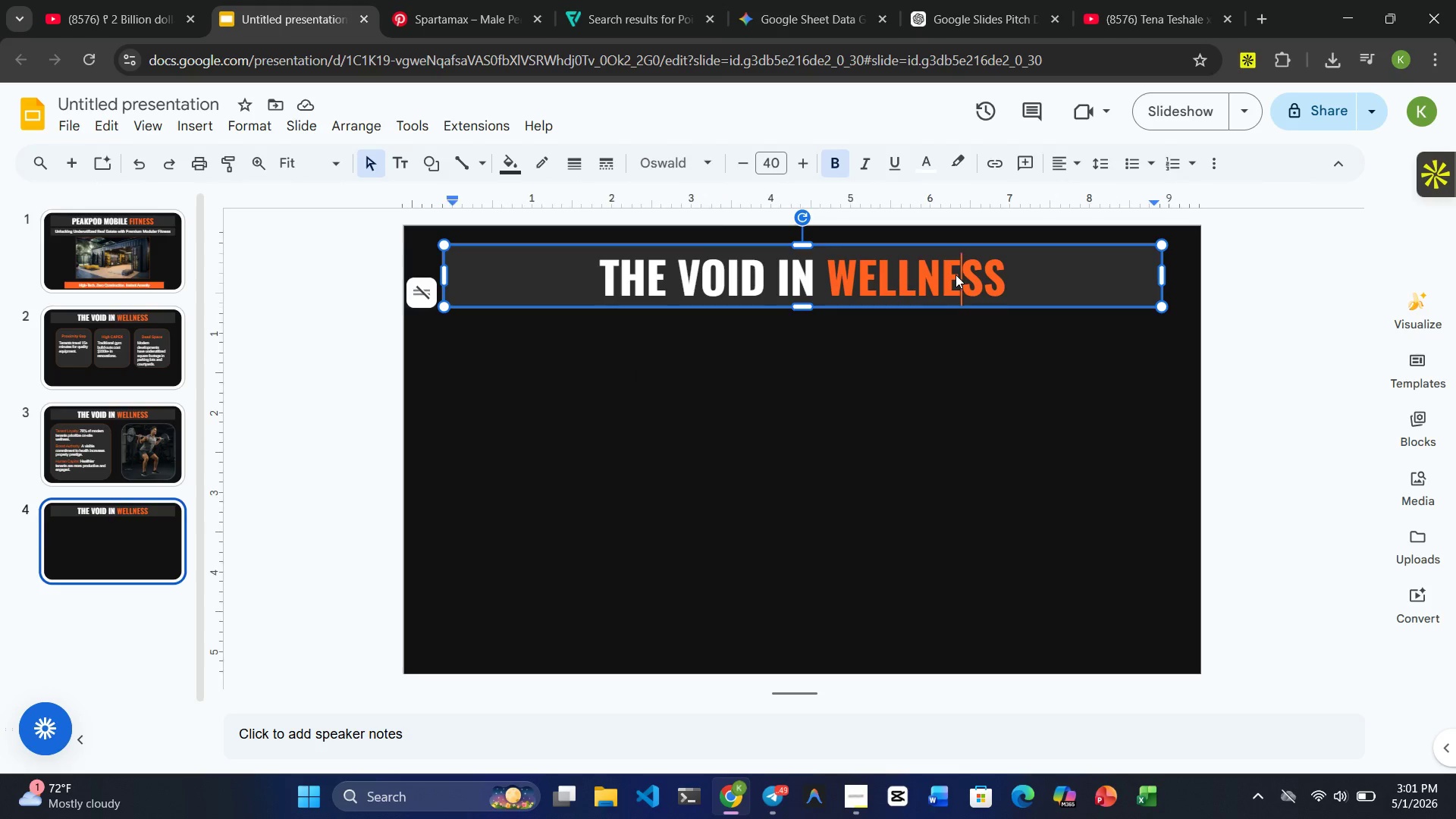 
double_click([956, 275])
 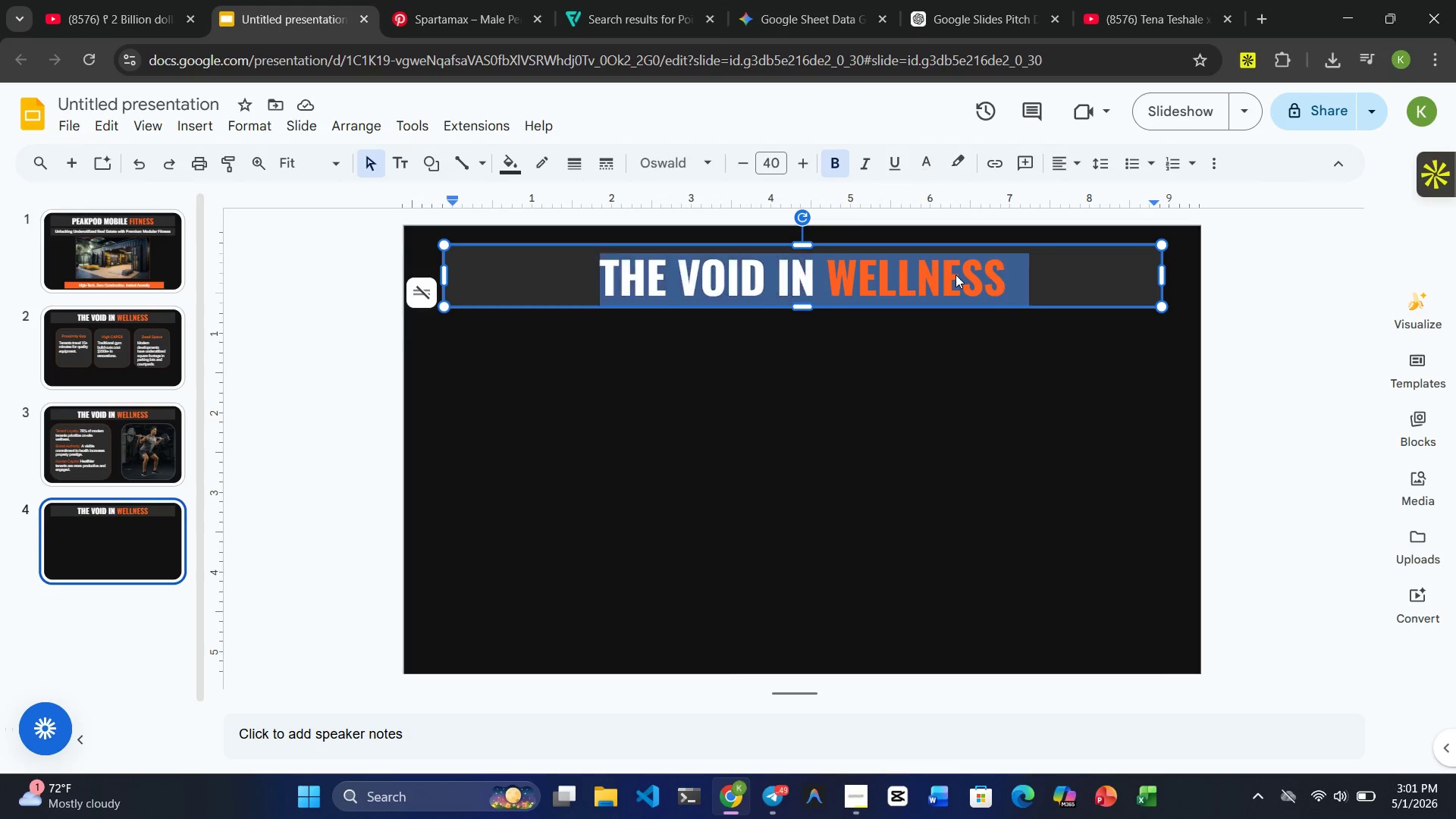 
triple_click([956, 275])
 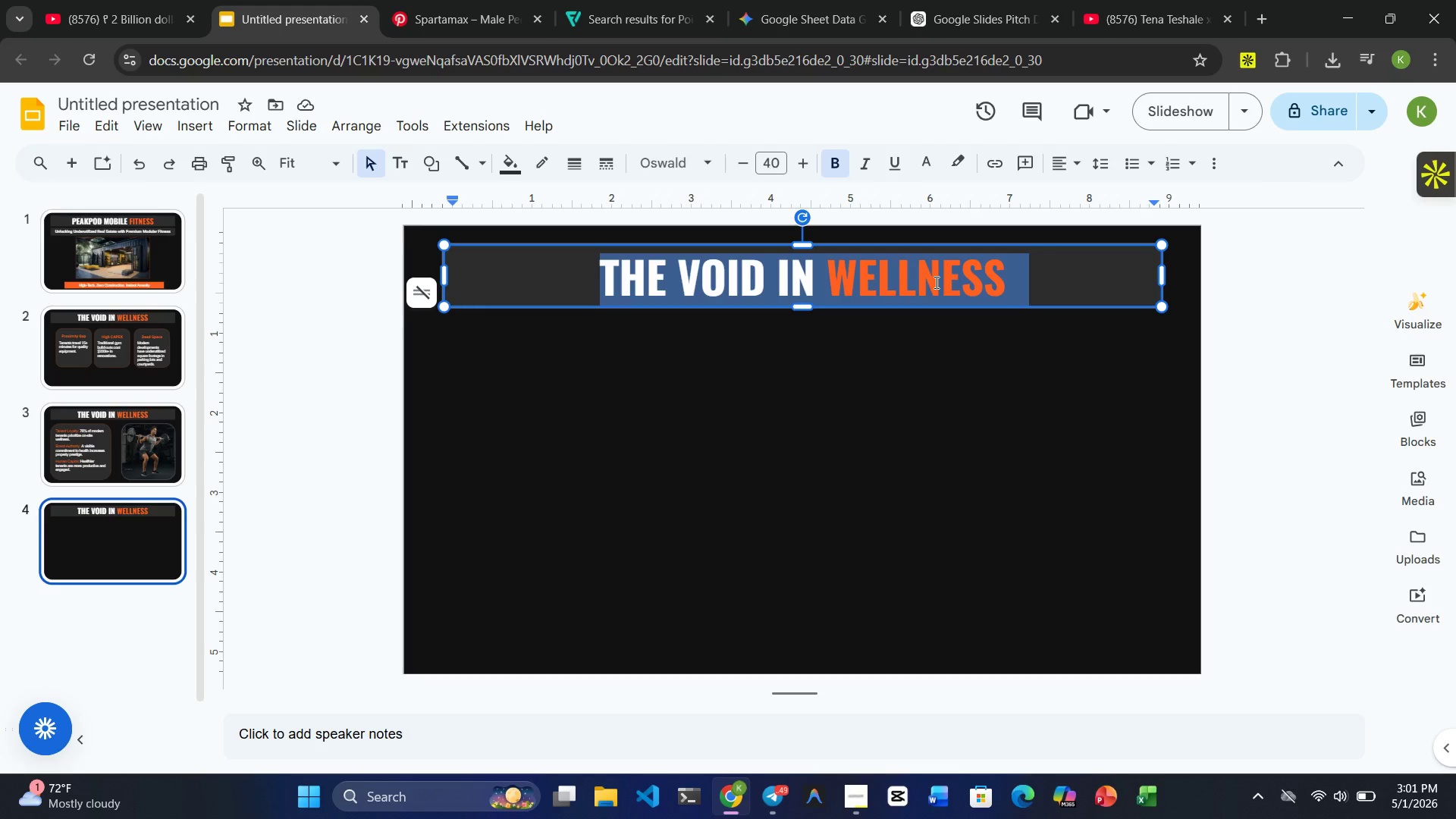 
left_click([1019, 290])
 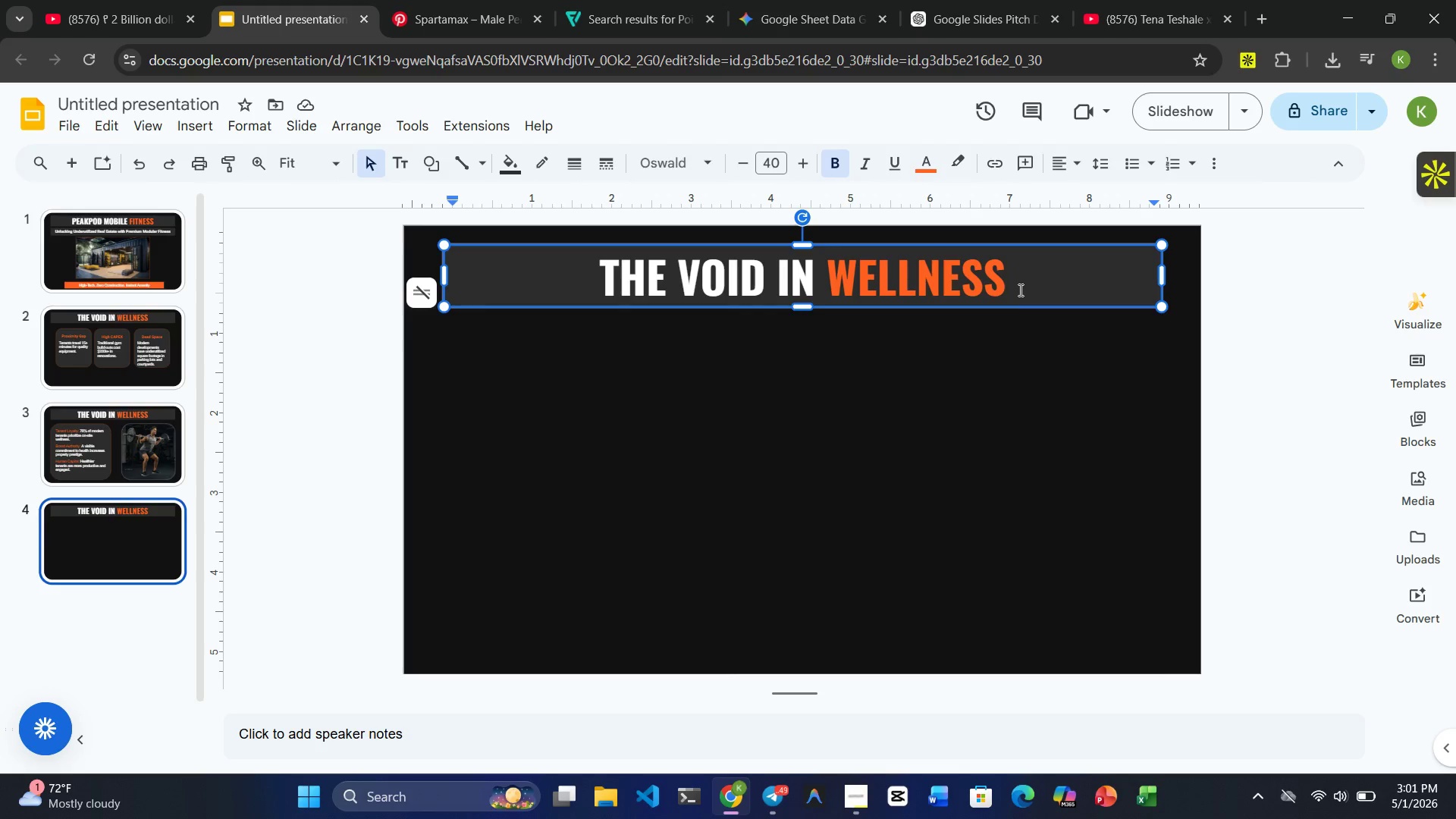 
key(Backspace)
key(Backspace)
key(Backspace)
key(Backspace)
key(Backspace)
key(Backspace)
key(Backspace)
key(Backspace)
type(POD)
 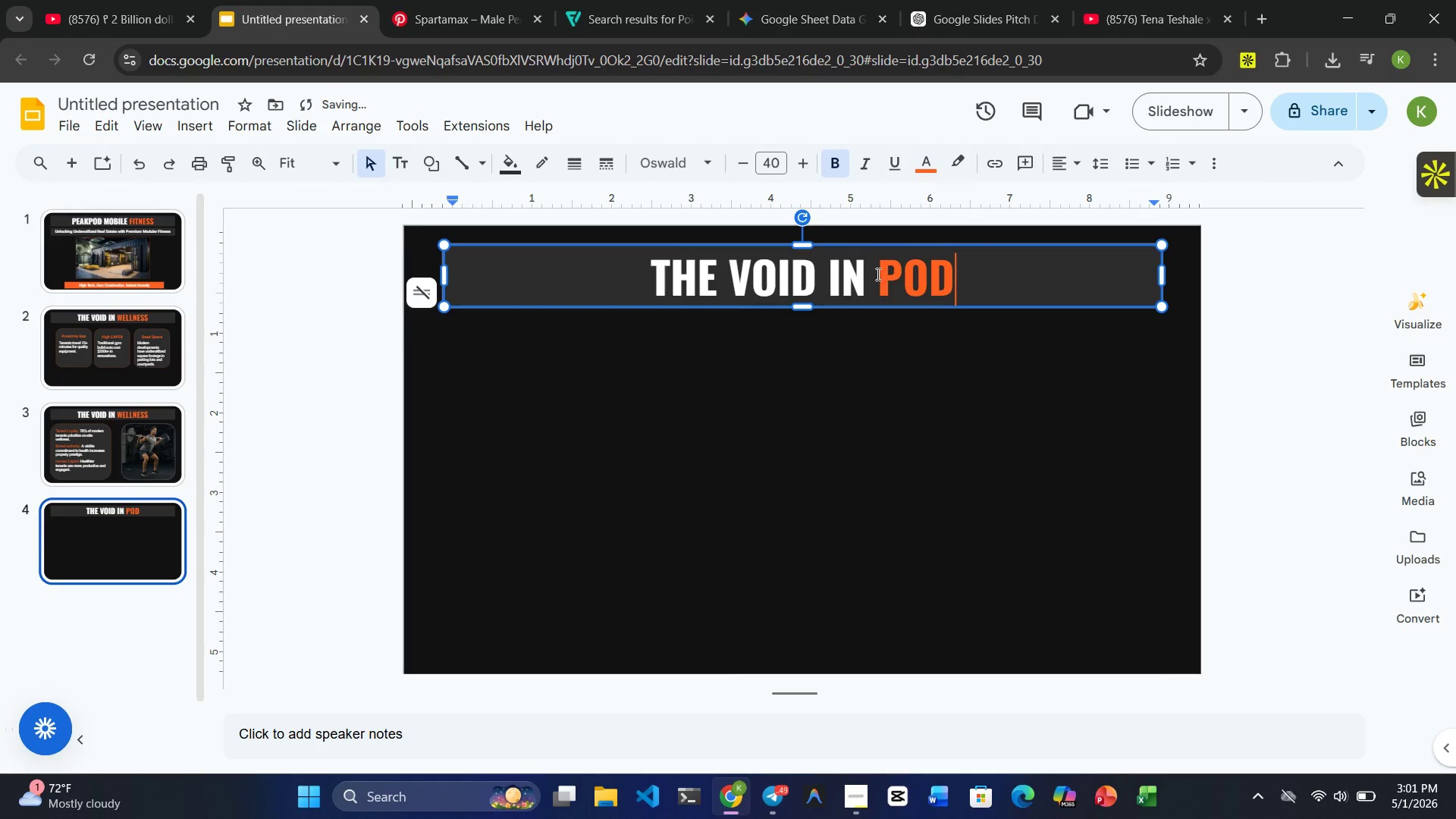 
left_click([862, 274])
 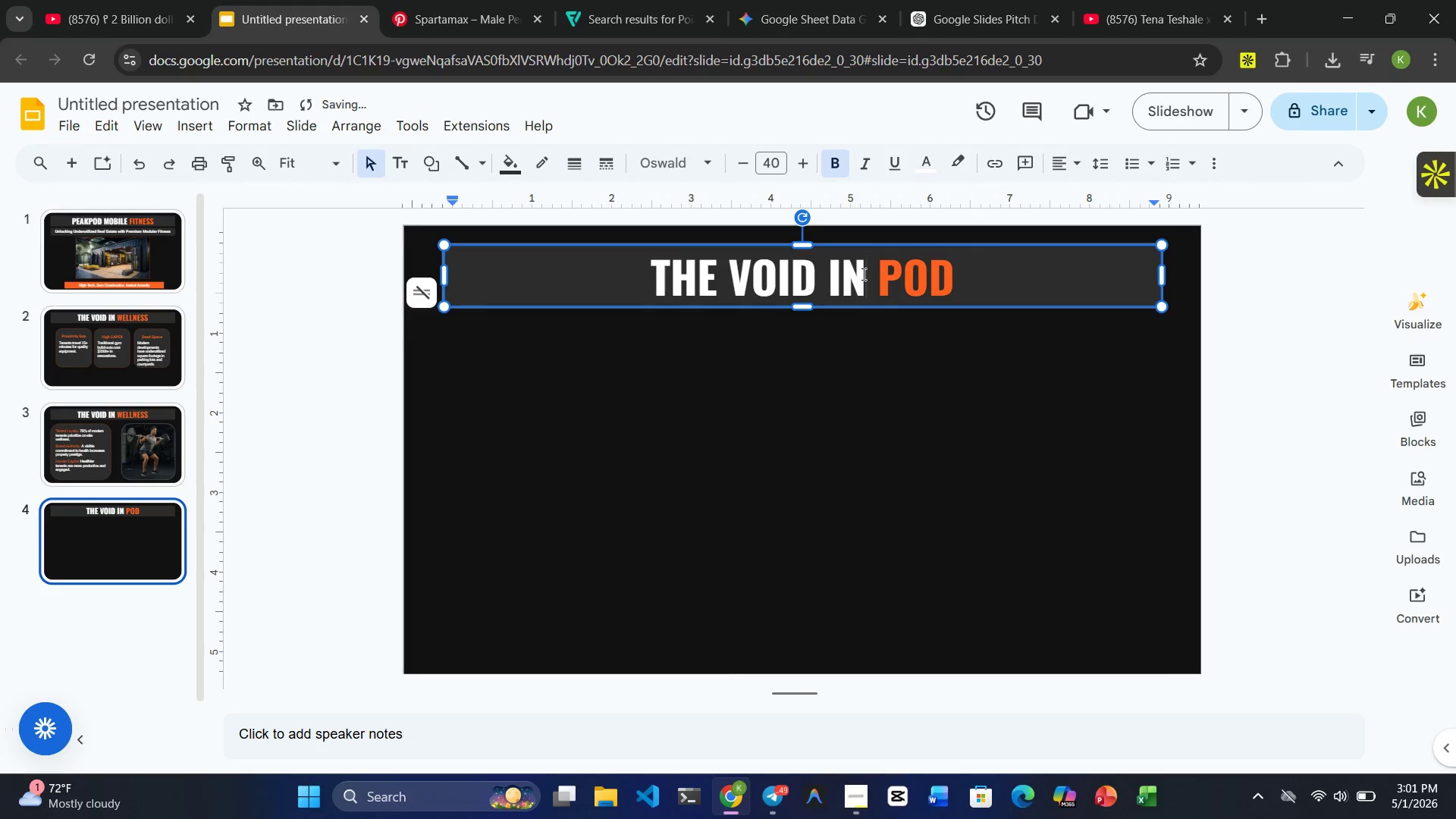 
key(Backspace)
key(Backspace)
key(Backspace)
key(Backspace)
key(Backspace)
key(Backspace)
key(Backspace)
key(Backspace)
key(Backspace)
key(Backspace)
key(Backspace)
type(MEET THE)
 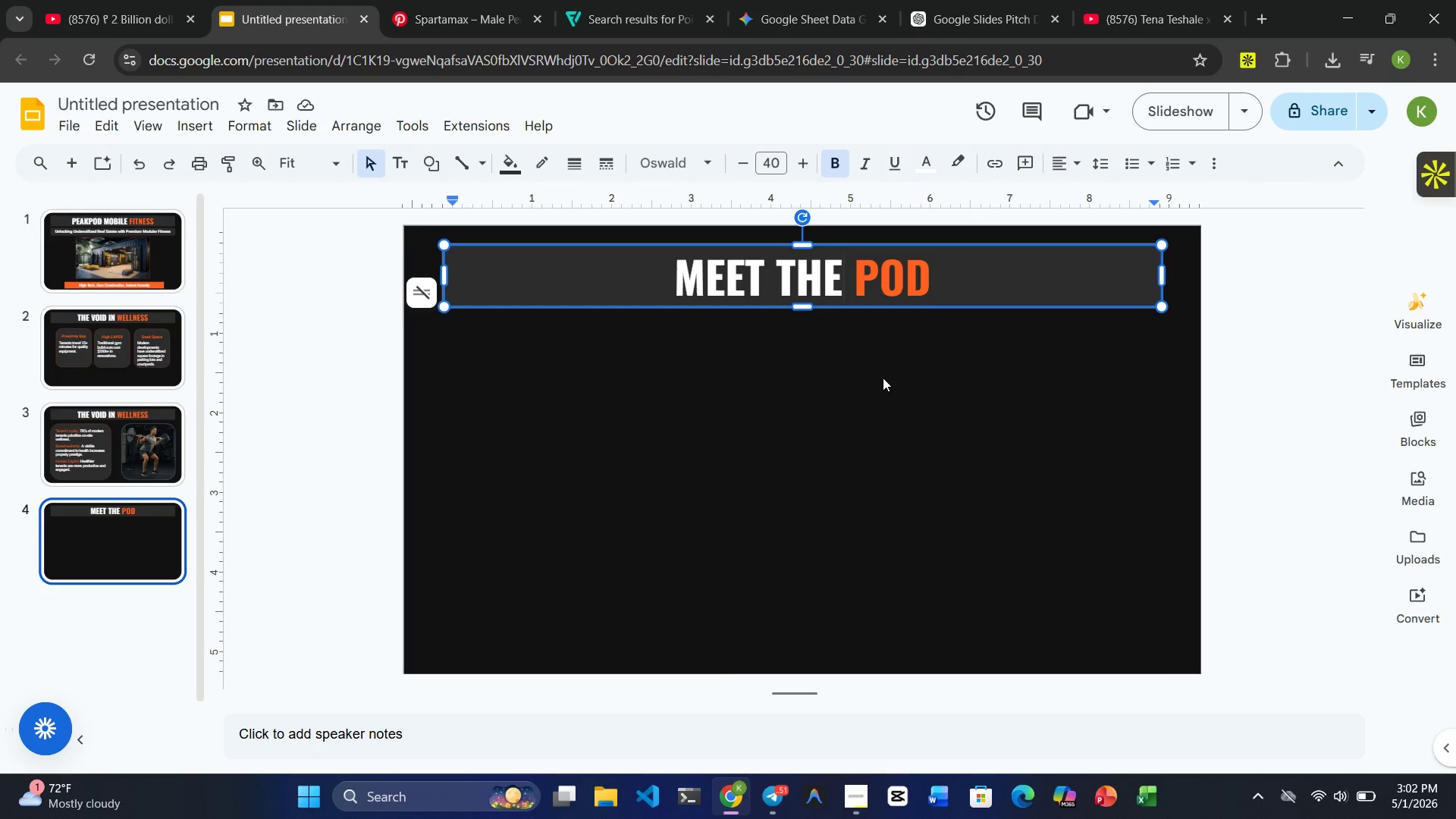 
wait(74.12)
 